 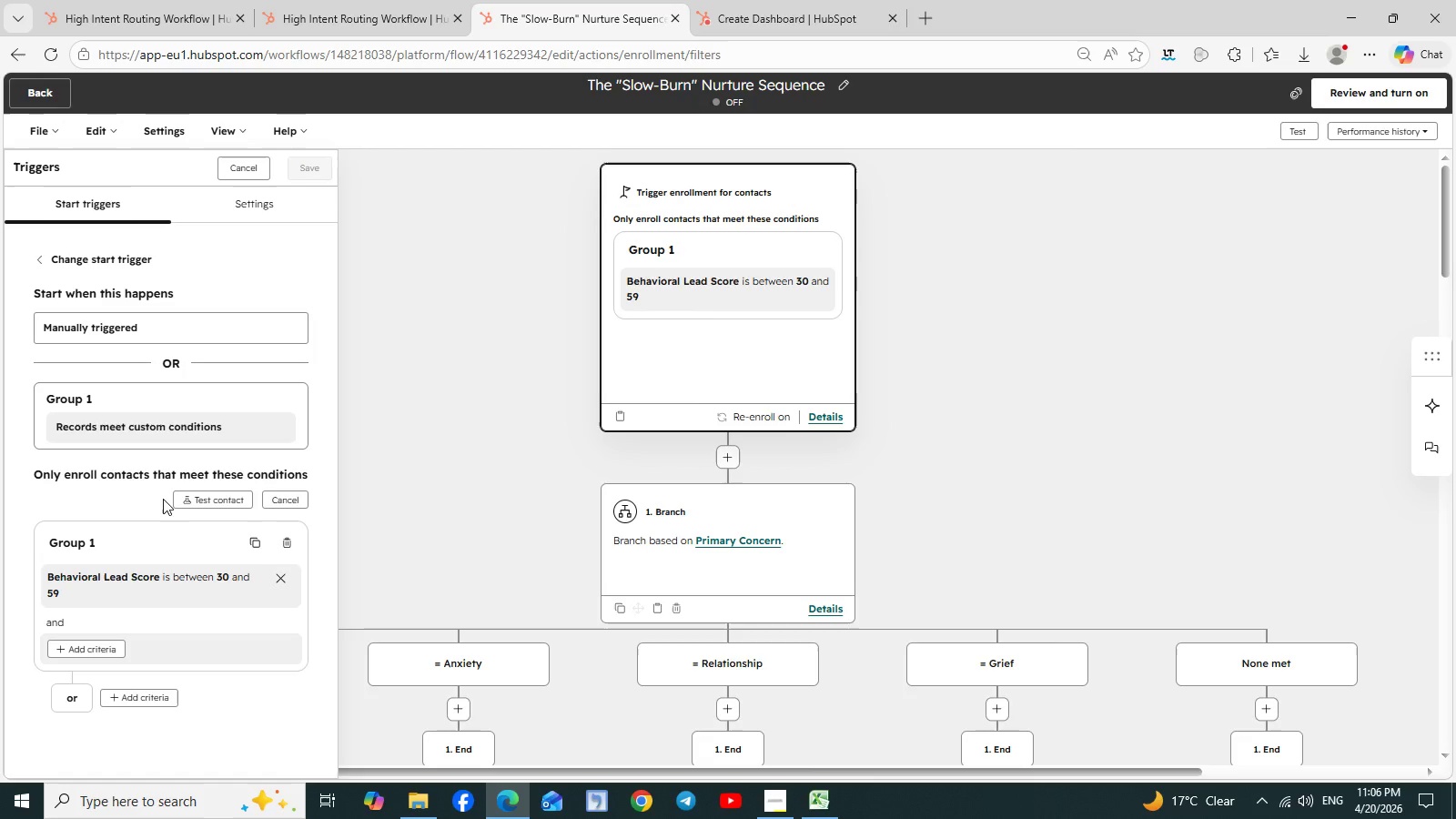 
scroll: coordinate [187, 571], scroll_direction: down, amount: 2.0
 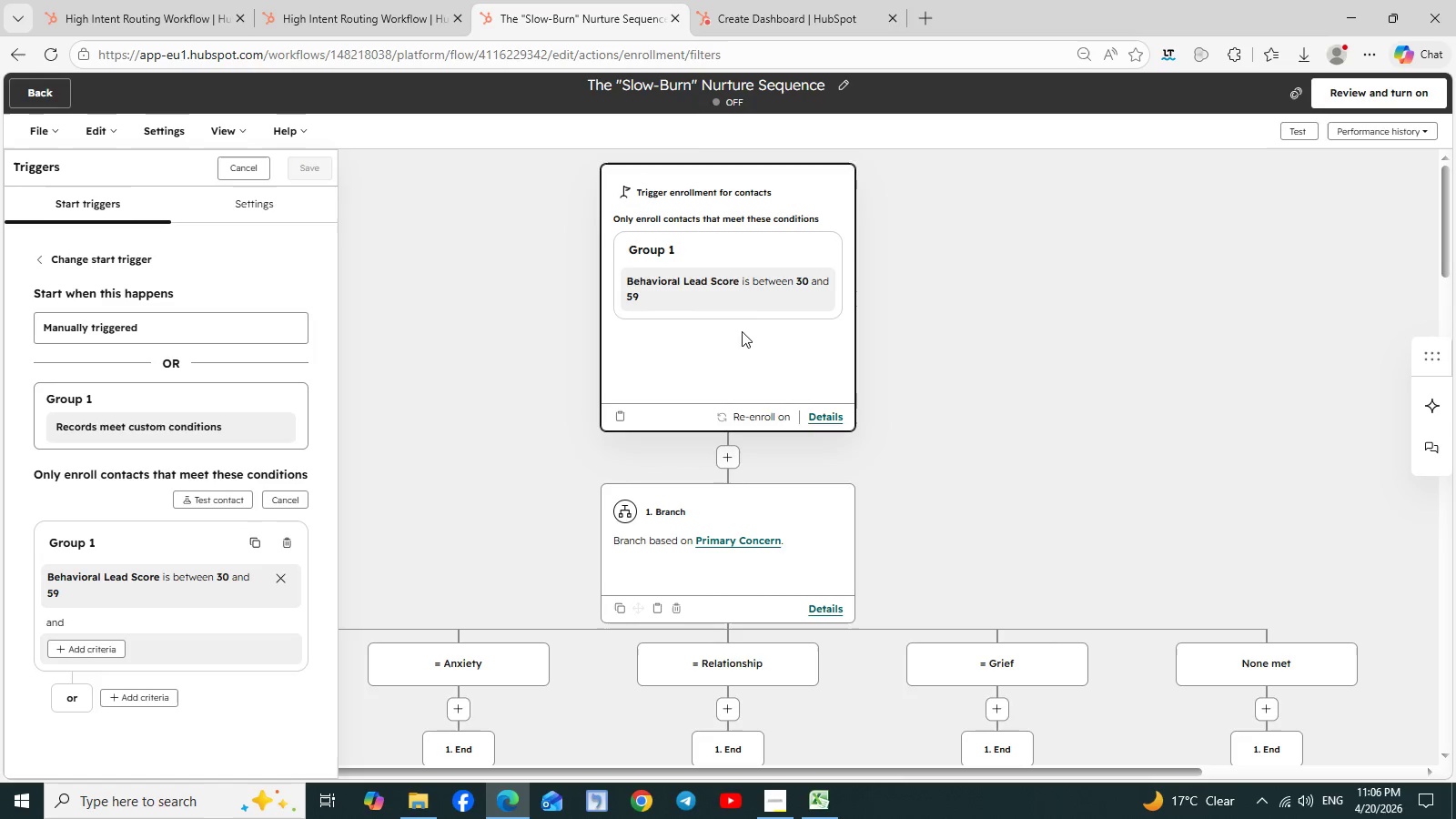 
left_click([364, 0])
 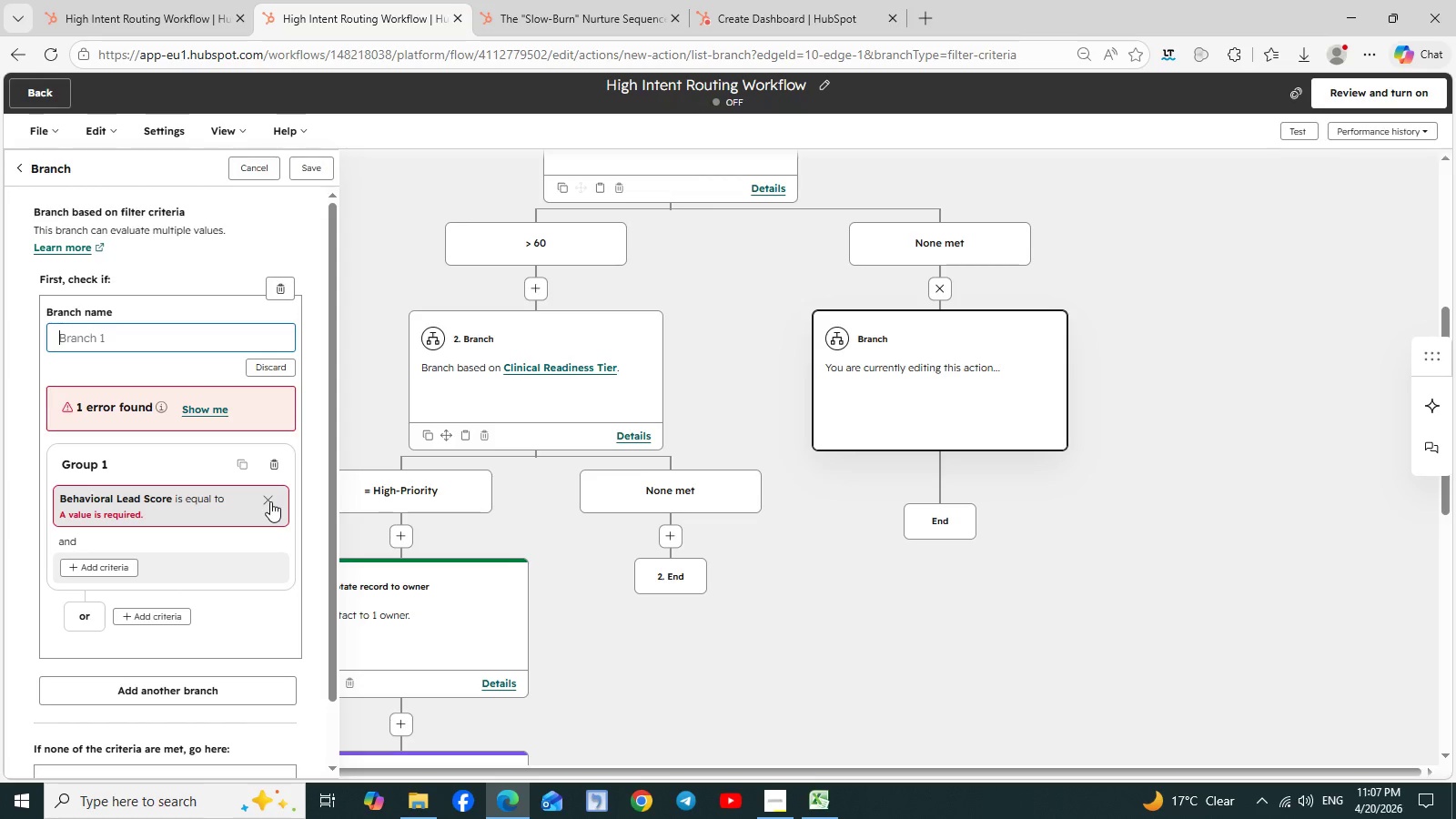 
wait(5.88)
 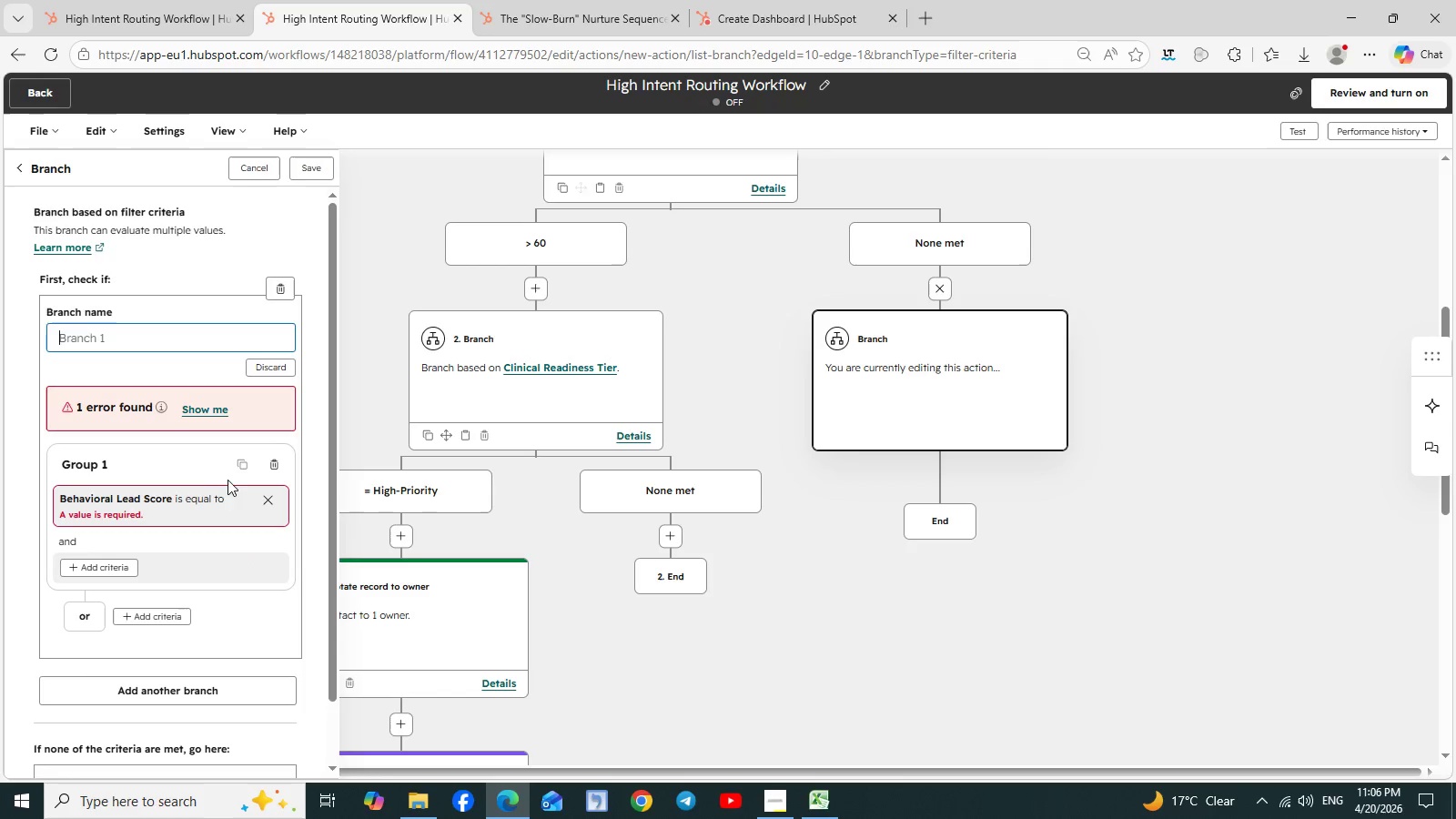 
left_click([200, 505])
 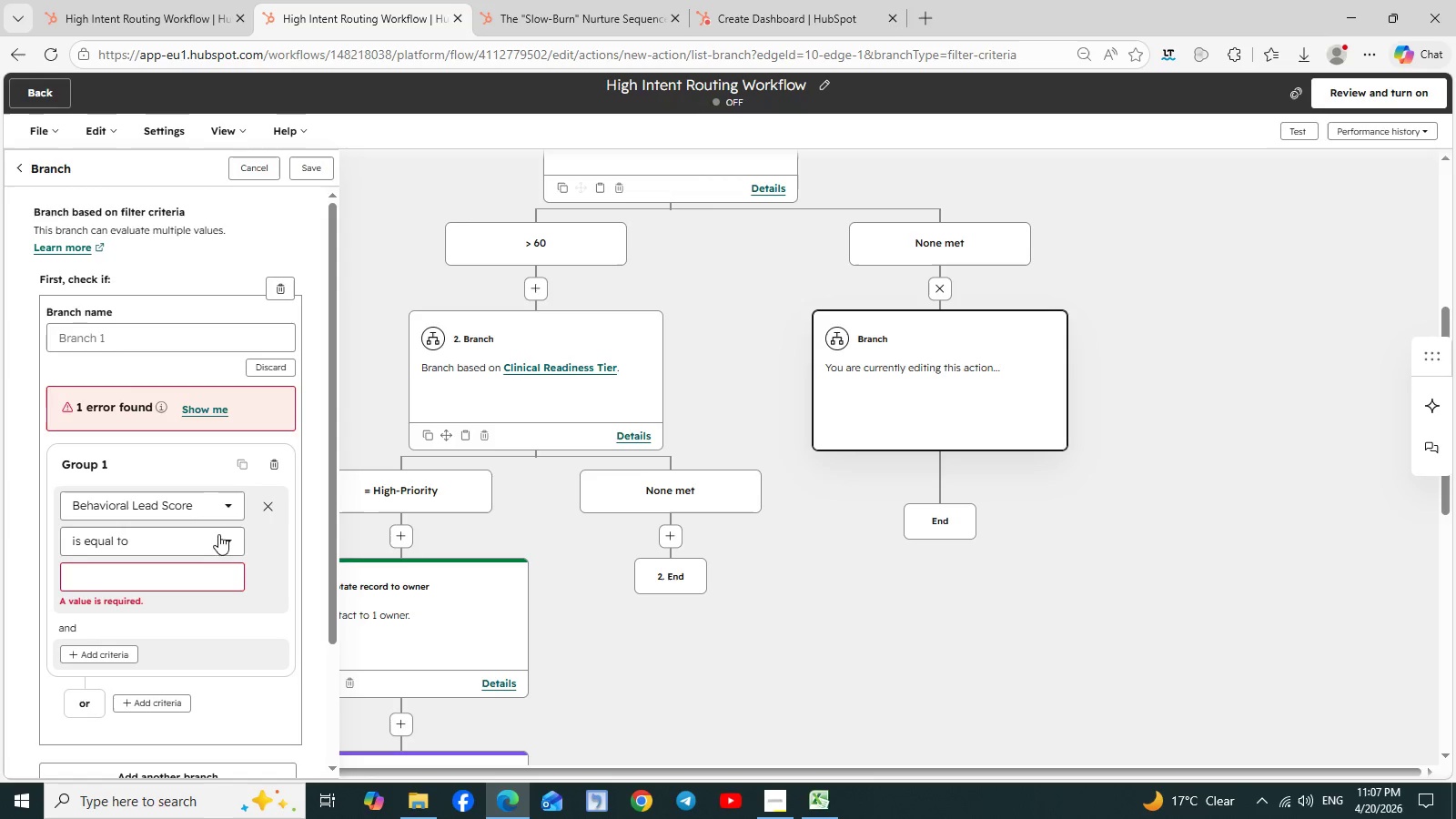 
left_click([228, 541])
 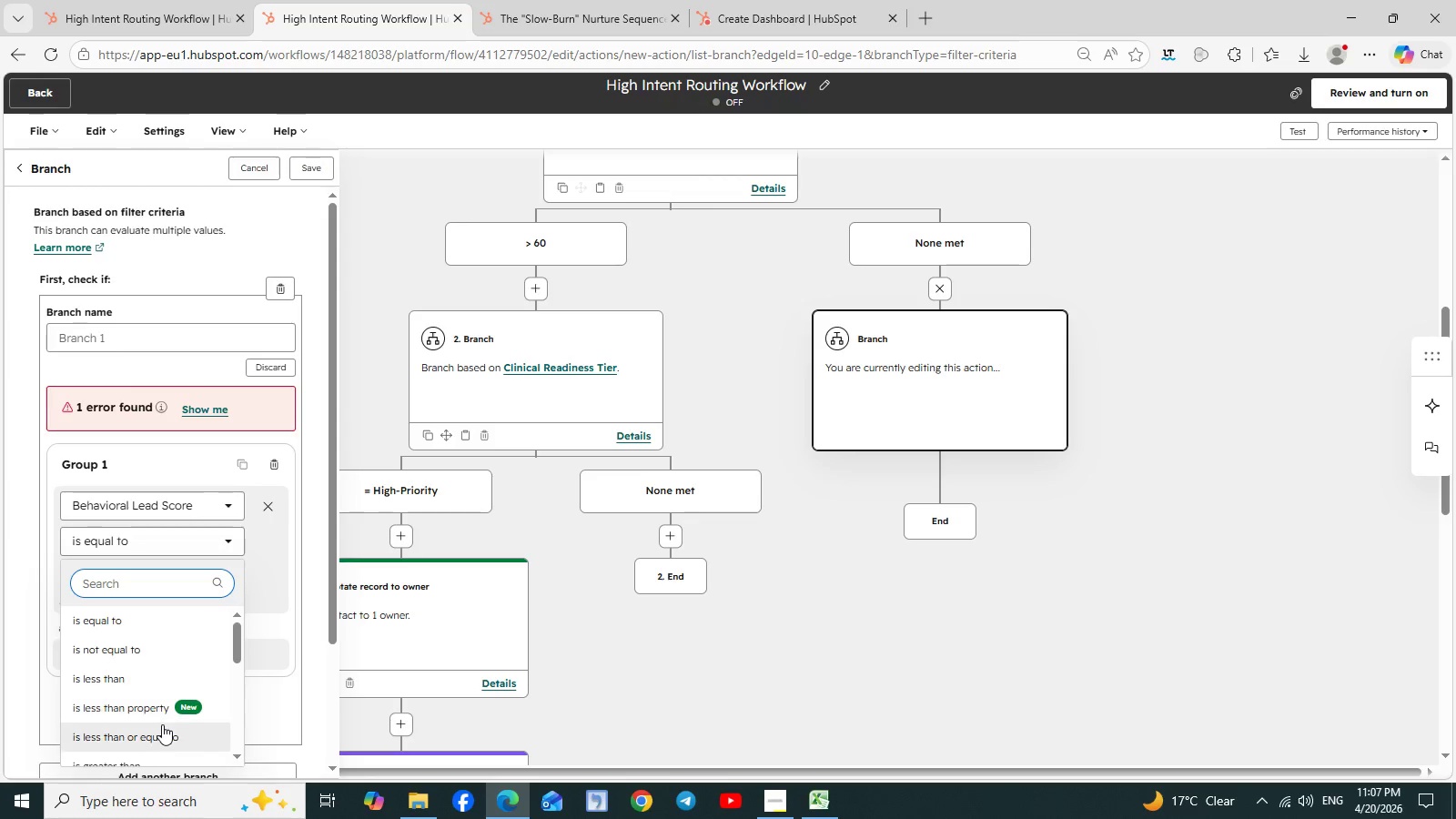 
scroll: coordinate [162, 724], scroll_direction: down, amount: 4.0
 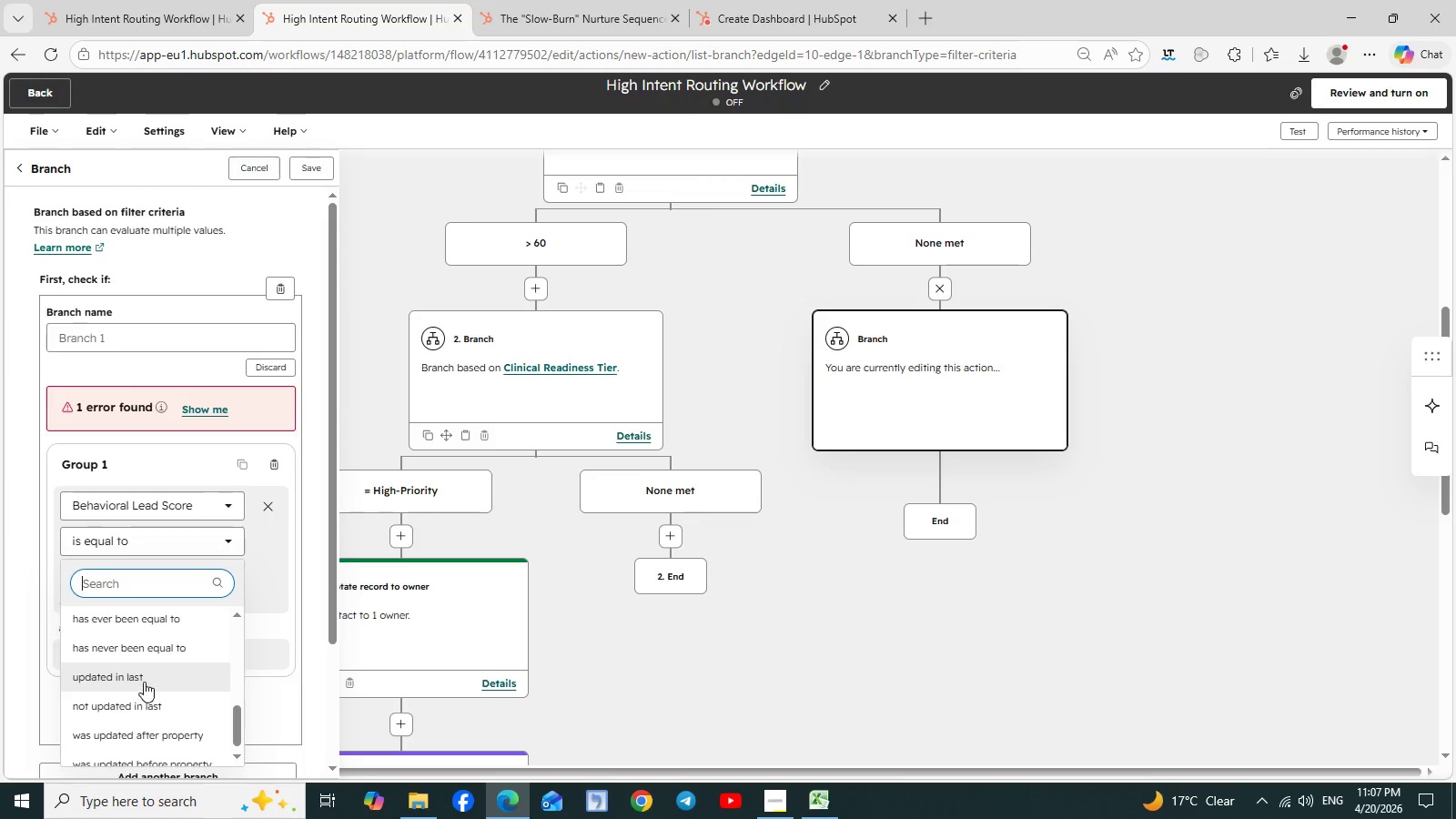 
scroll: coordinate [96, 717], scroll_direction: up, amount: 1.0
 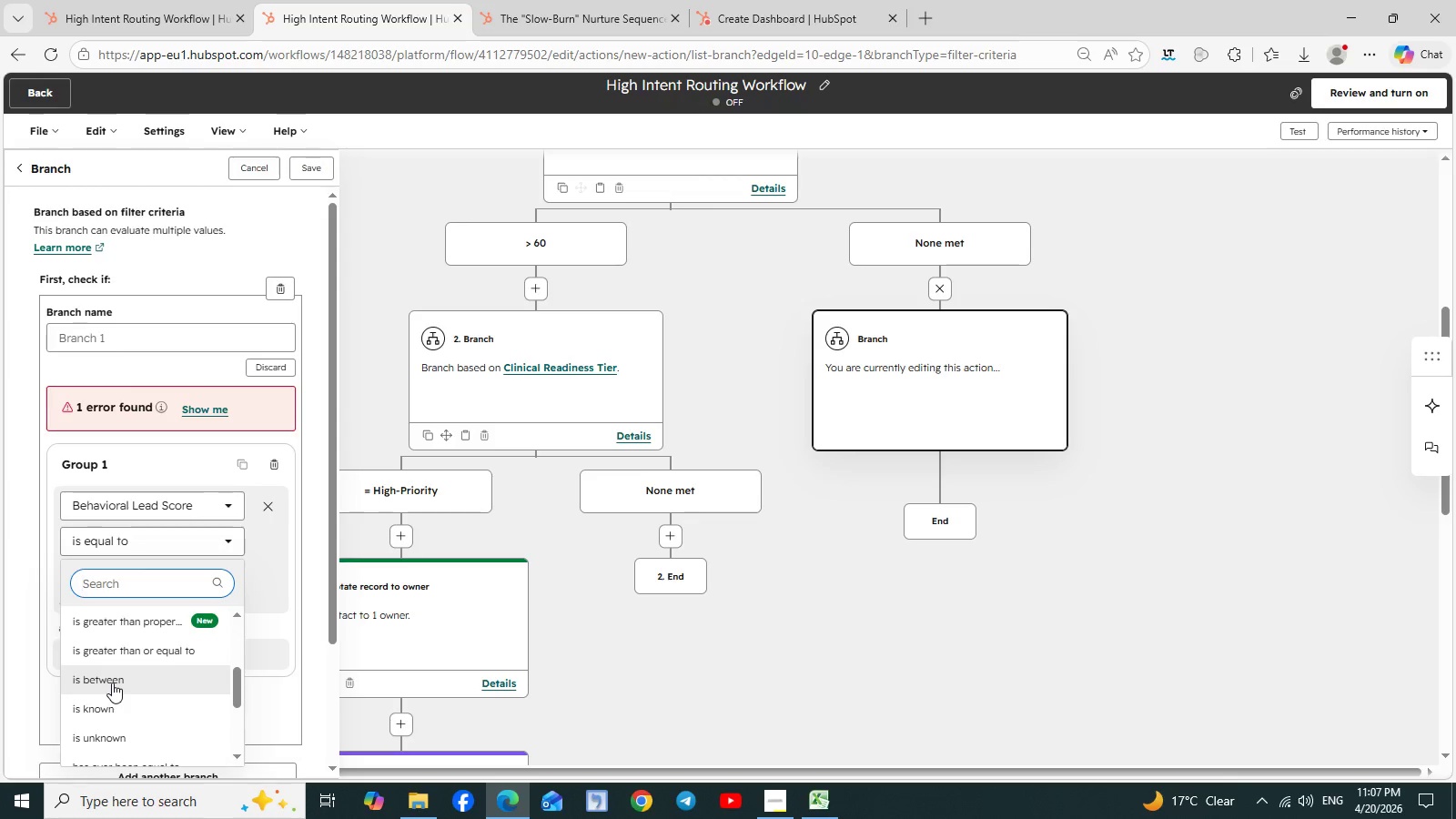 
left_click([112, 682])
 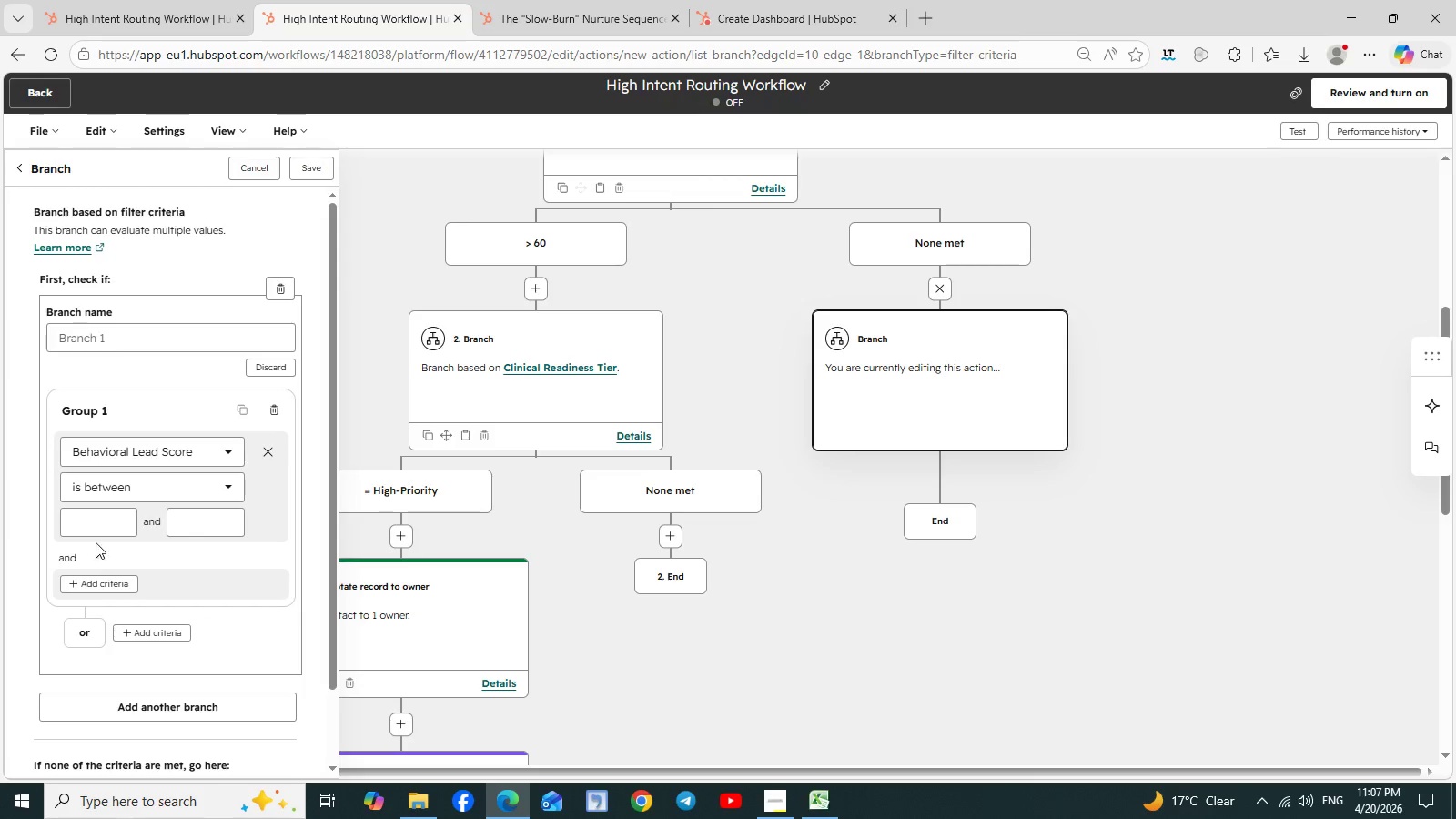 
left_click([89, 530])
 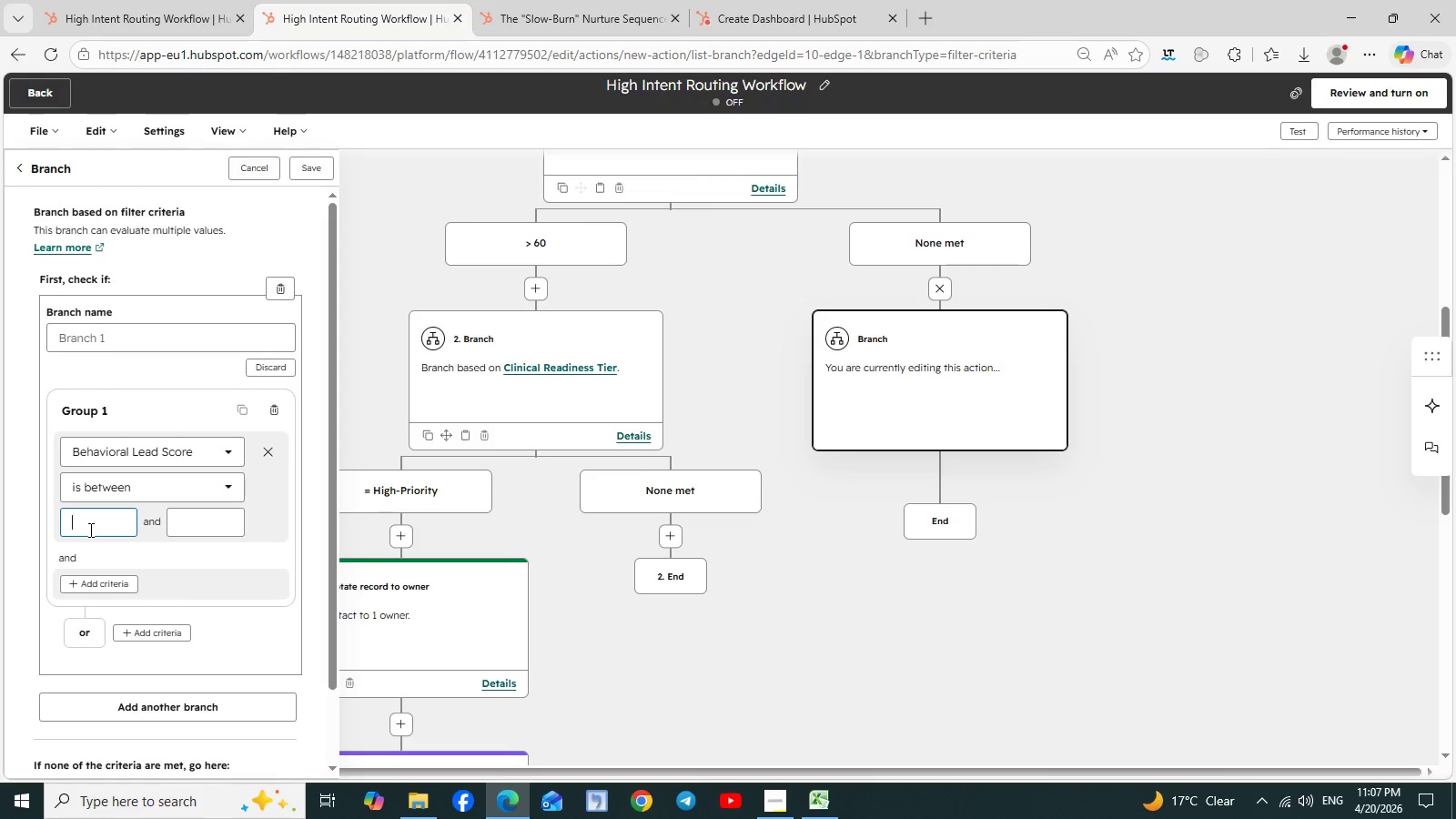 
type(30)
 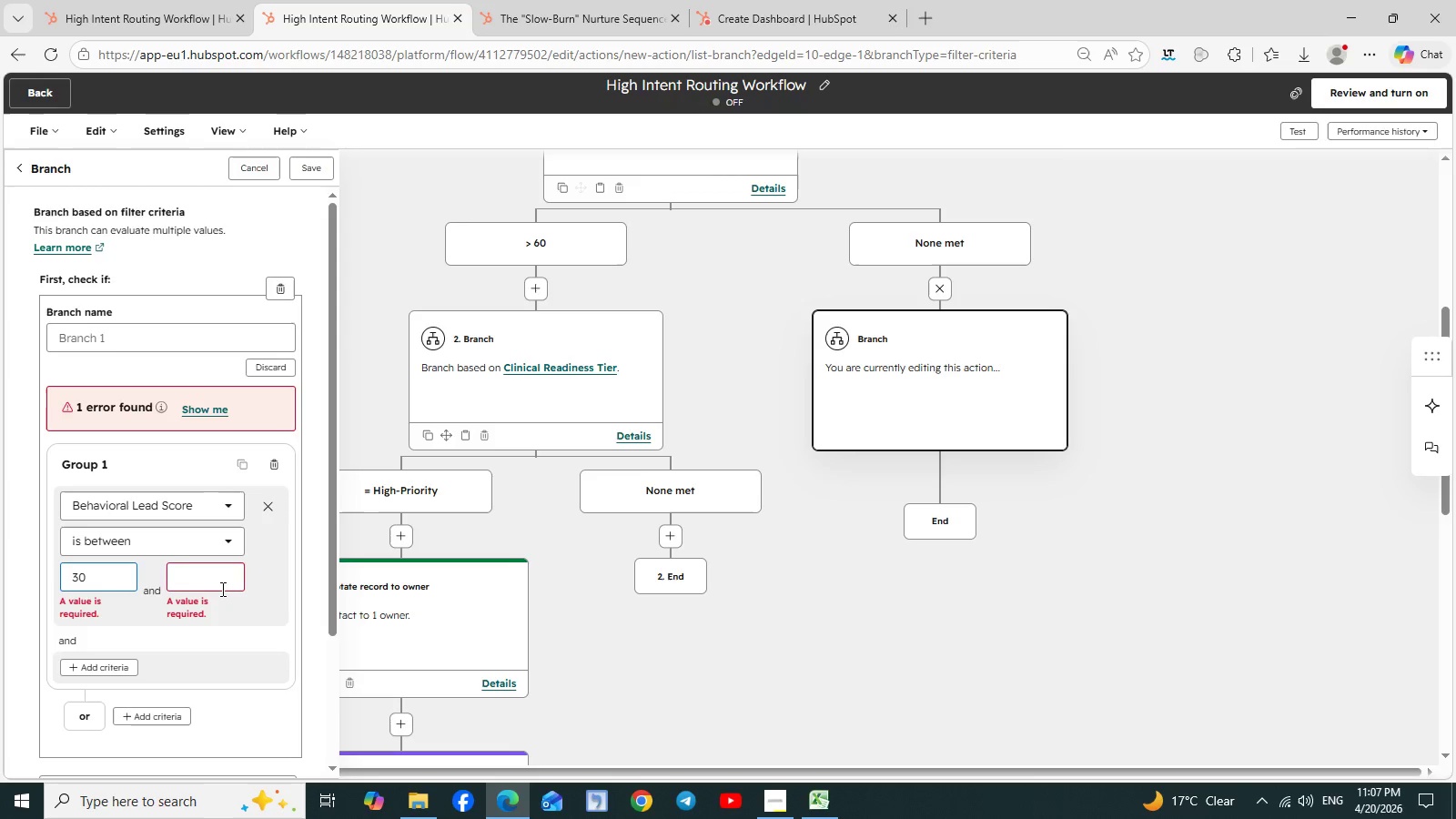 
left_click([222, 589])
 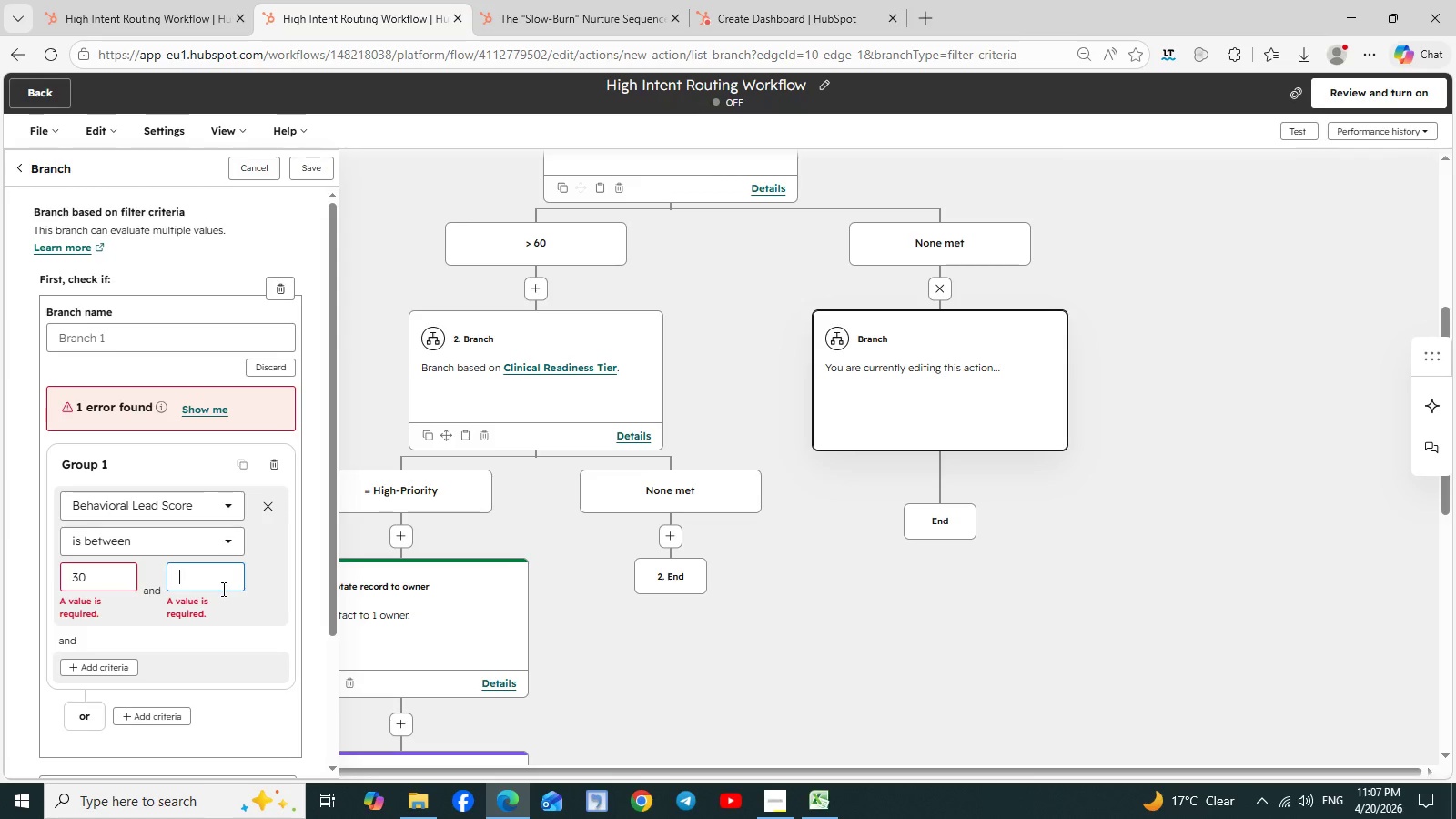 
type(59)
 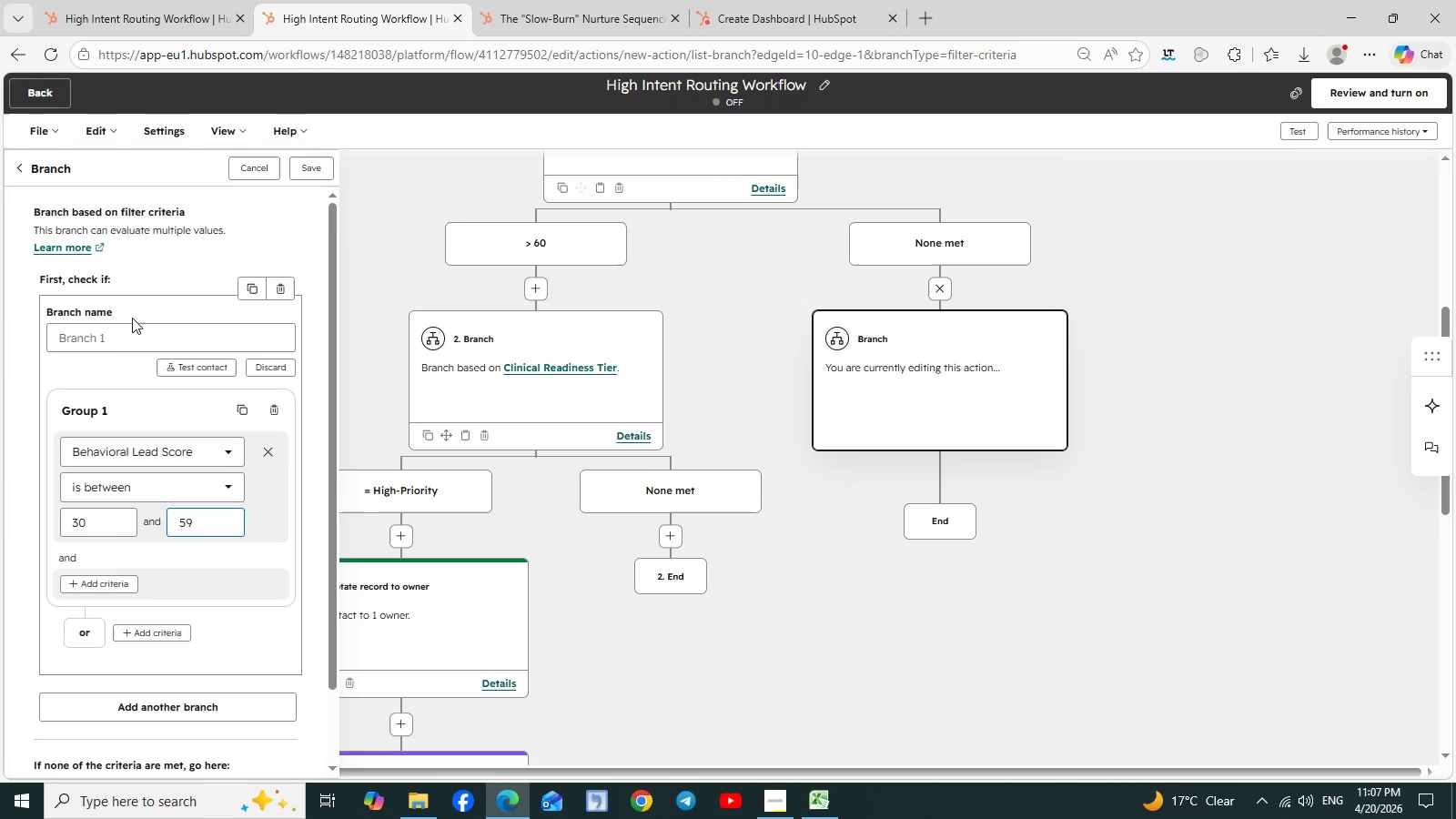 
left_click([116, 331])
 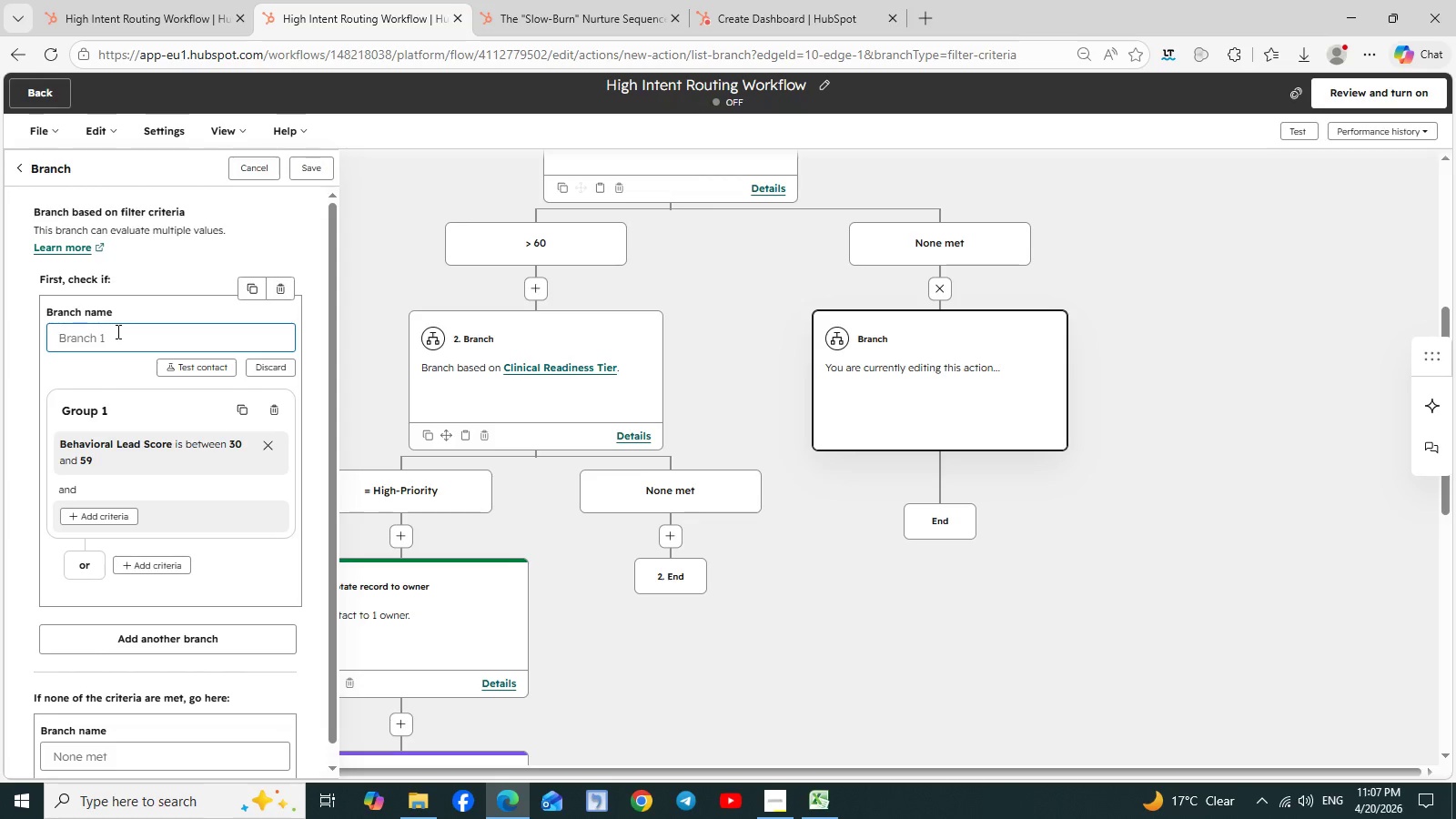 
wait(6.64)
 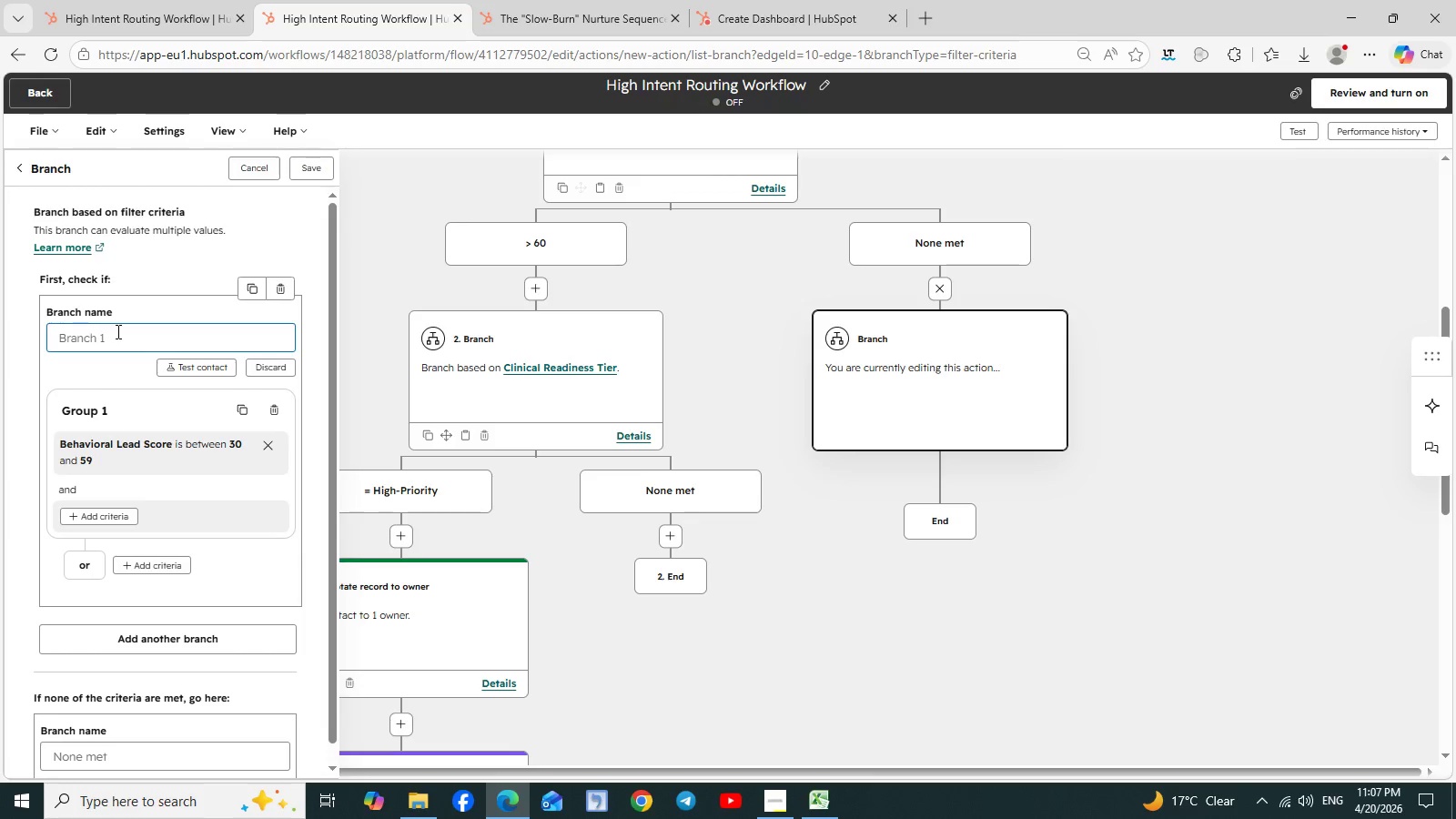 
type(Warm)
 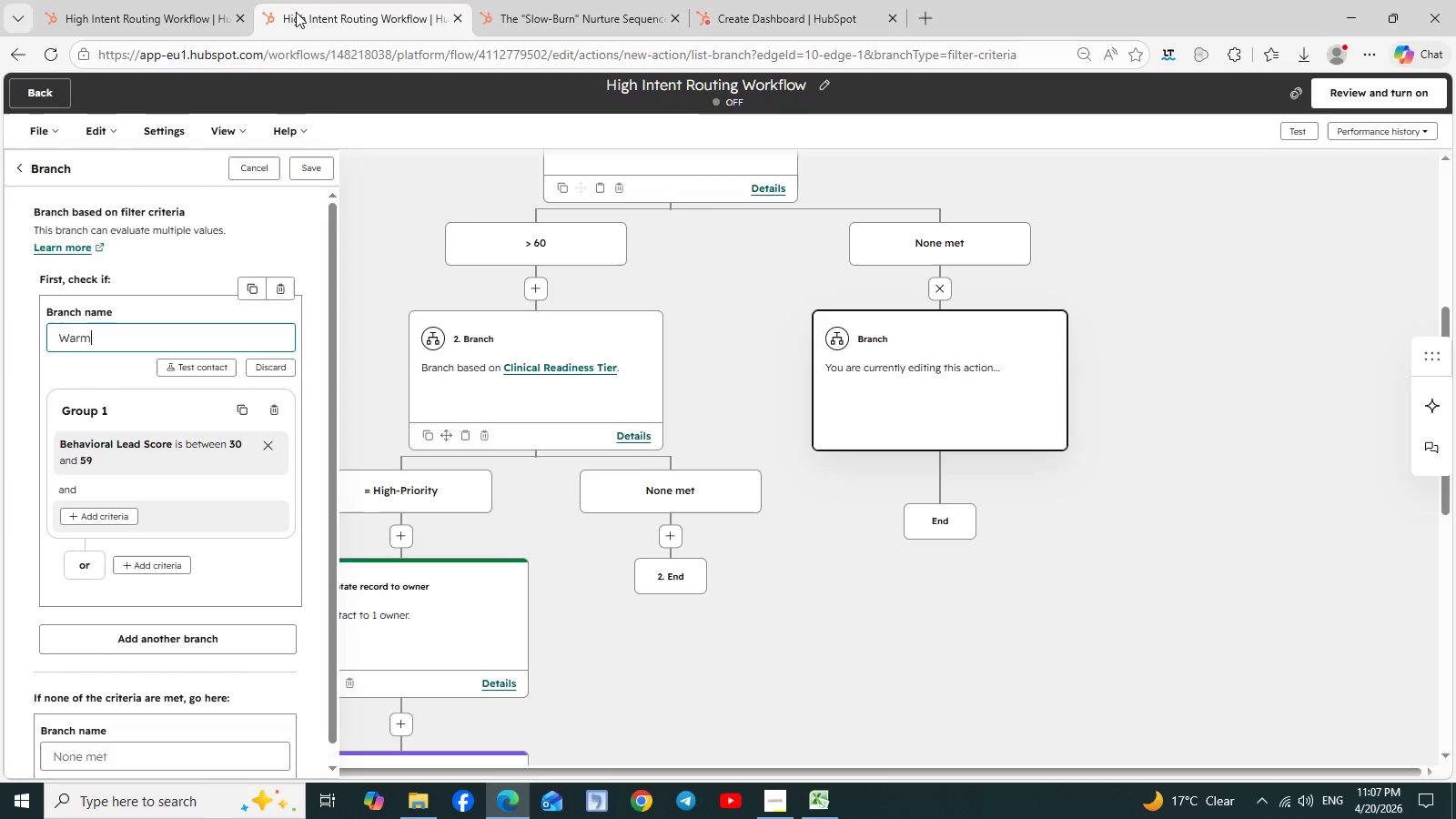 
left_click([318, 165])
 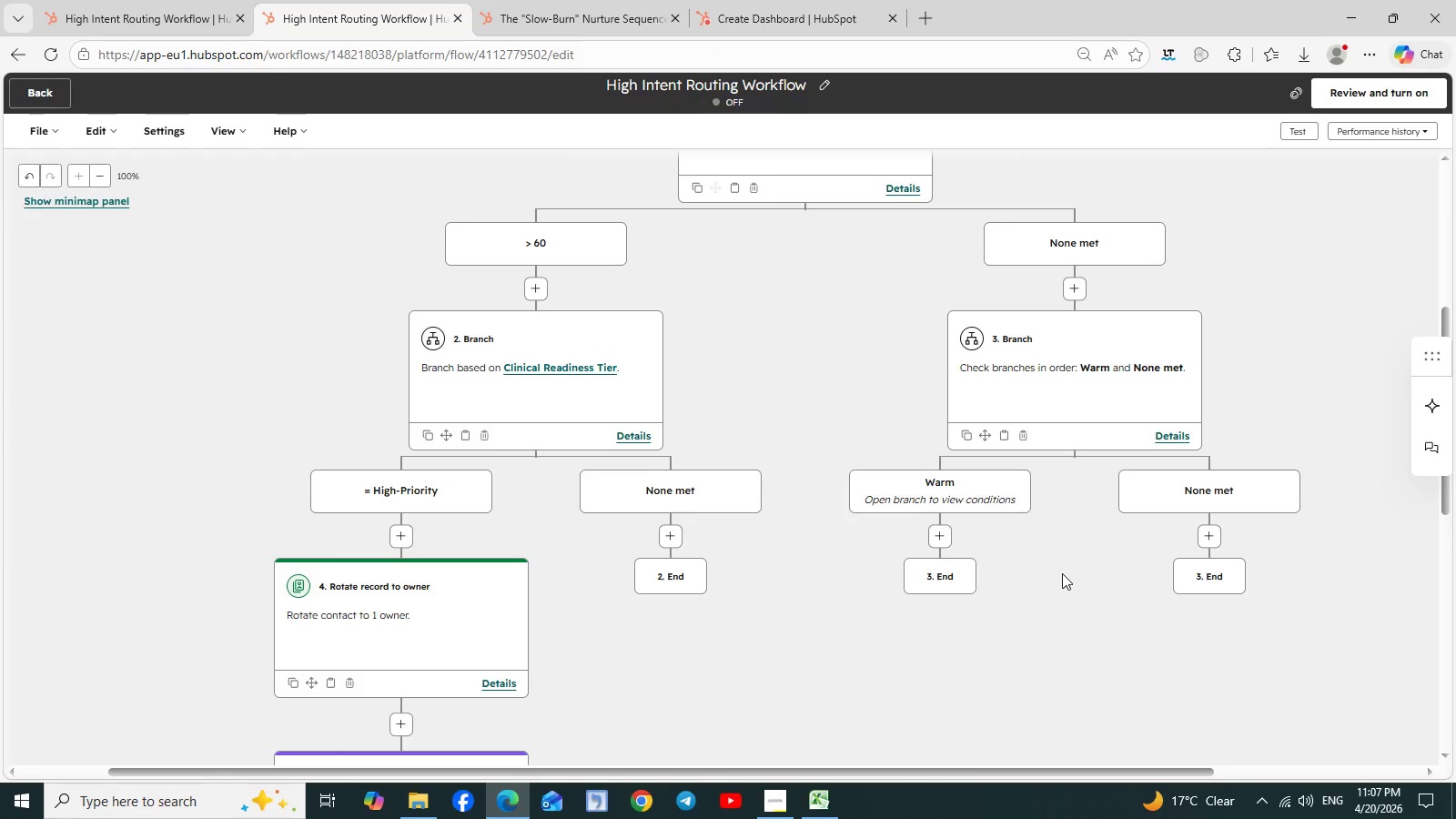 
wait(13.03)
 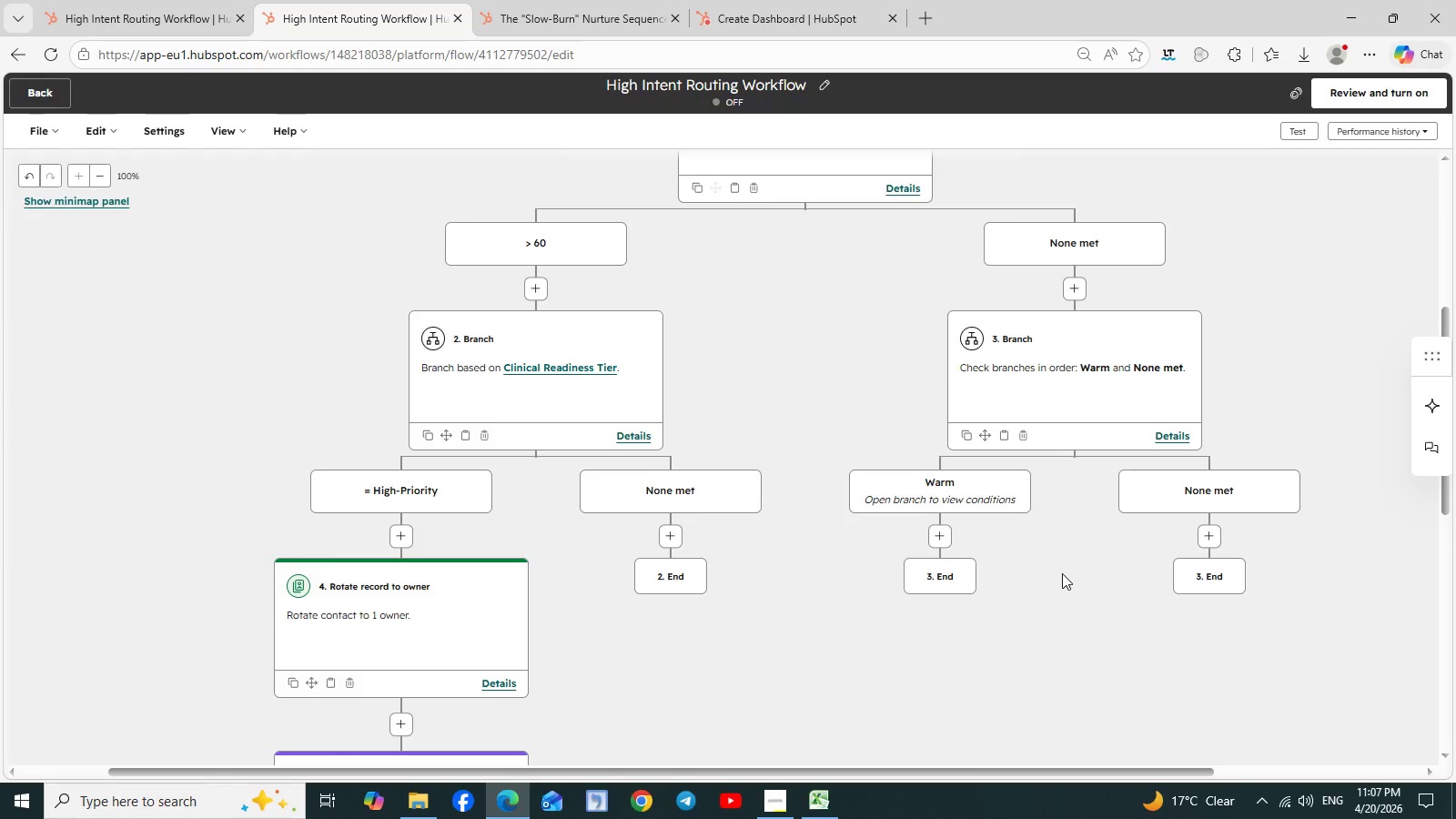 
left_click([944, 489])
 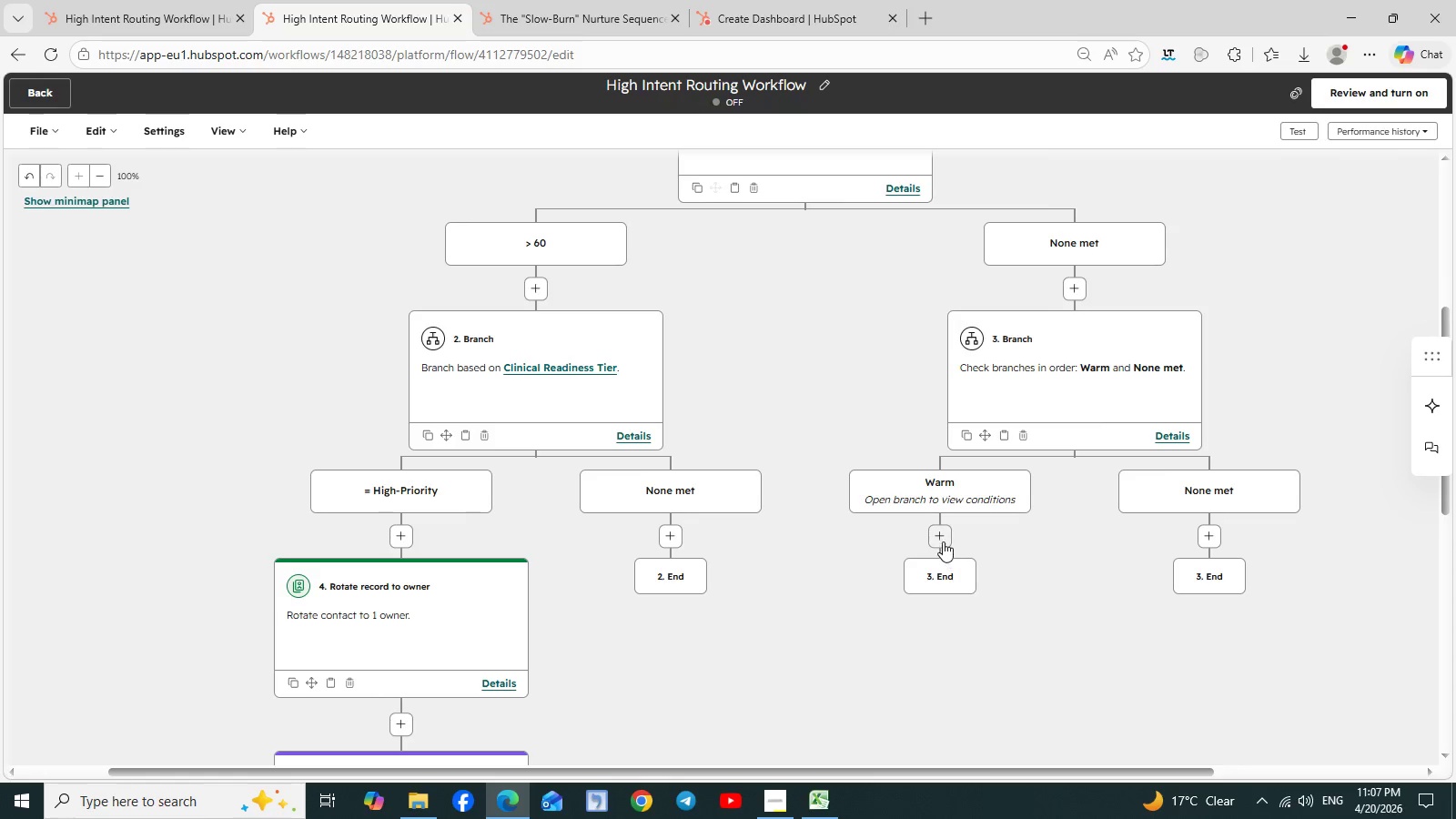 
left_click([941, 538])
 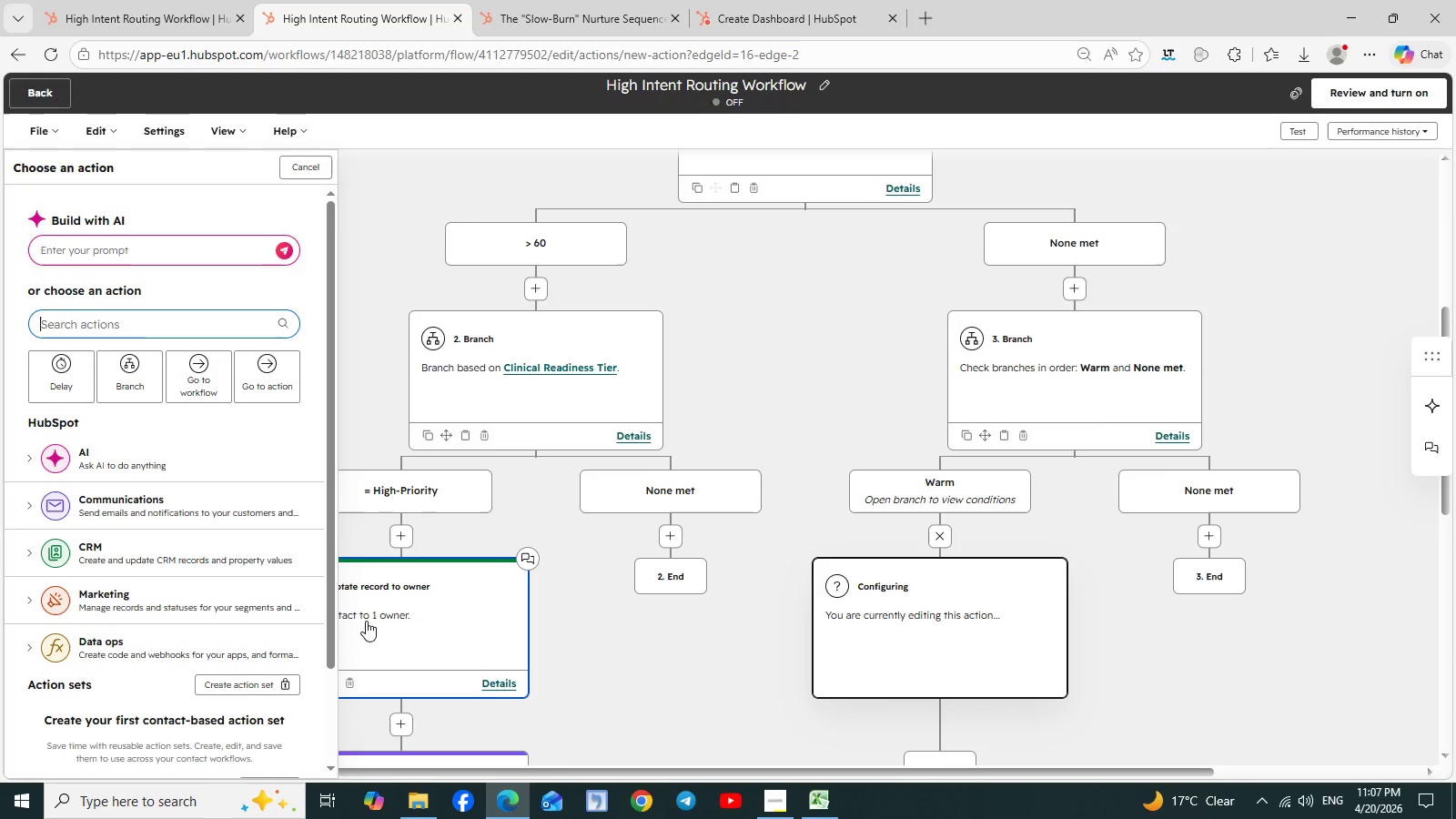 
wait(6.05)
 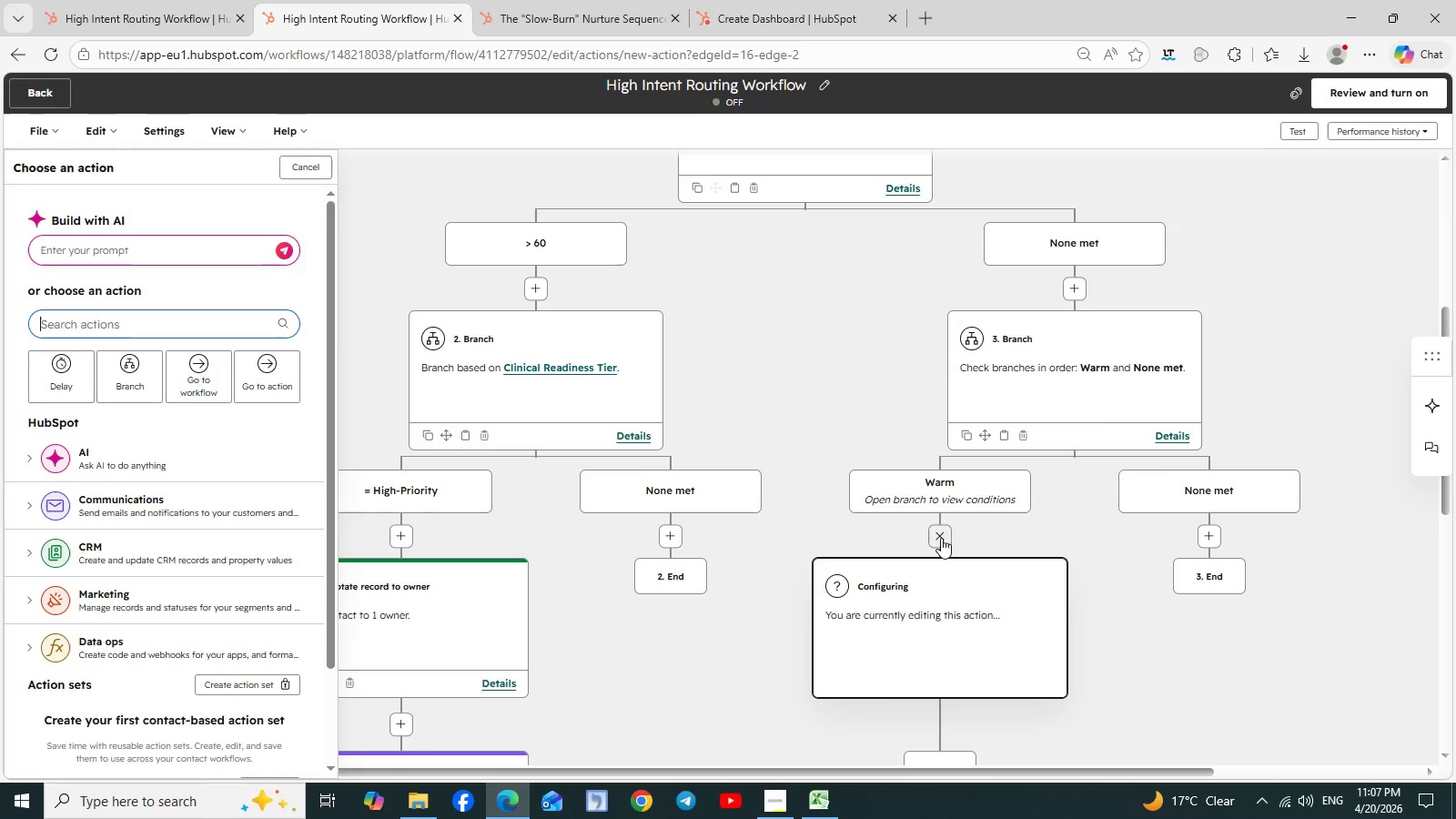 
left_click([126, 363])
 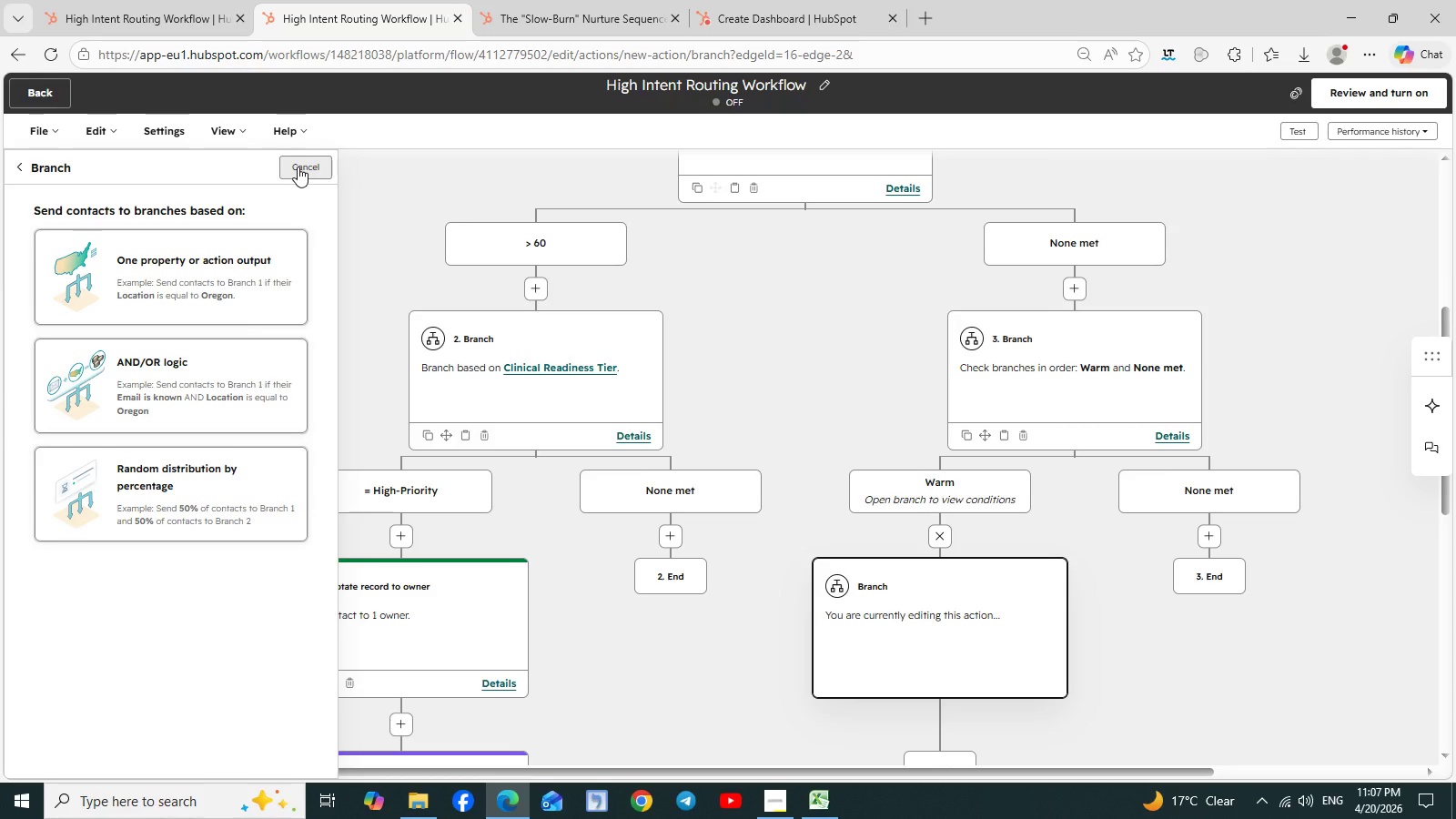 
wait(14.17)
 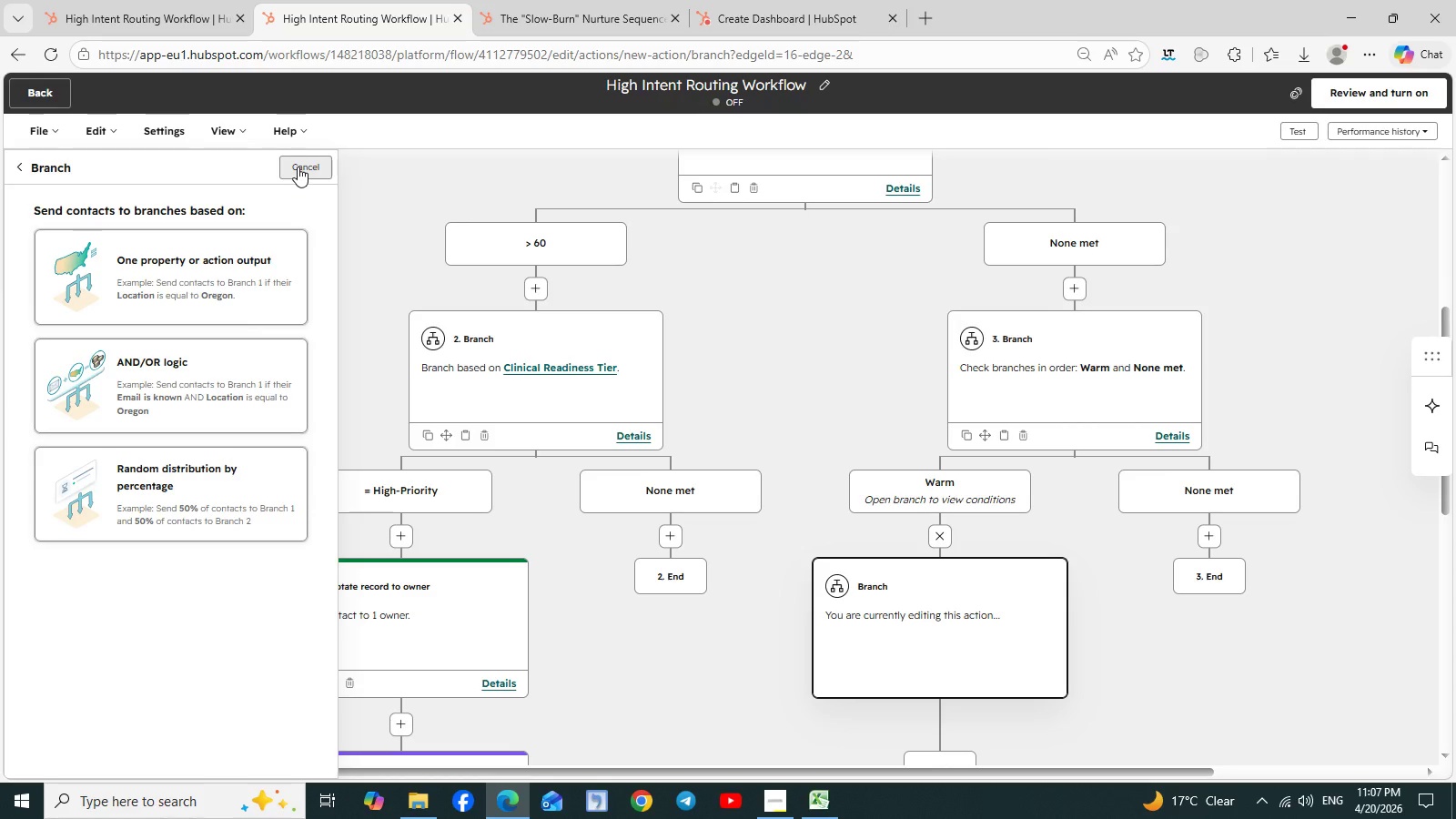 
left_click([940, 541])
 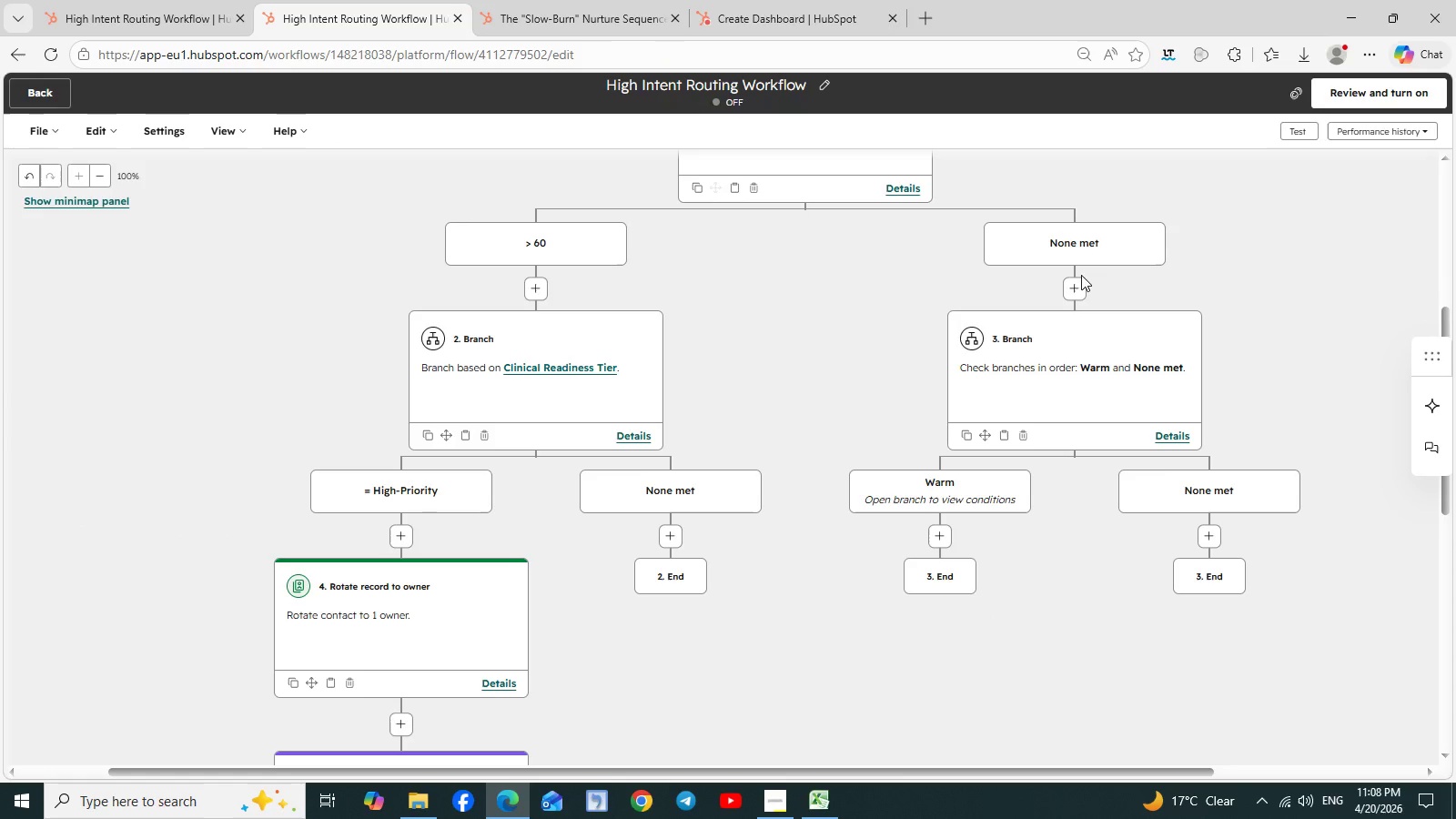 
wait(6.23)
 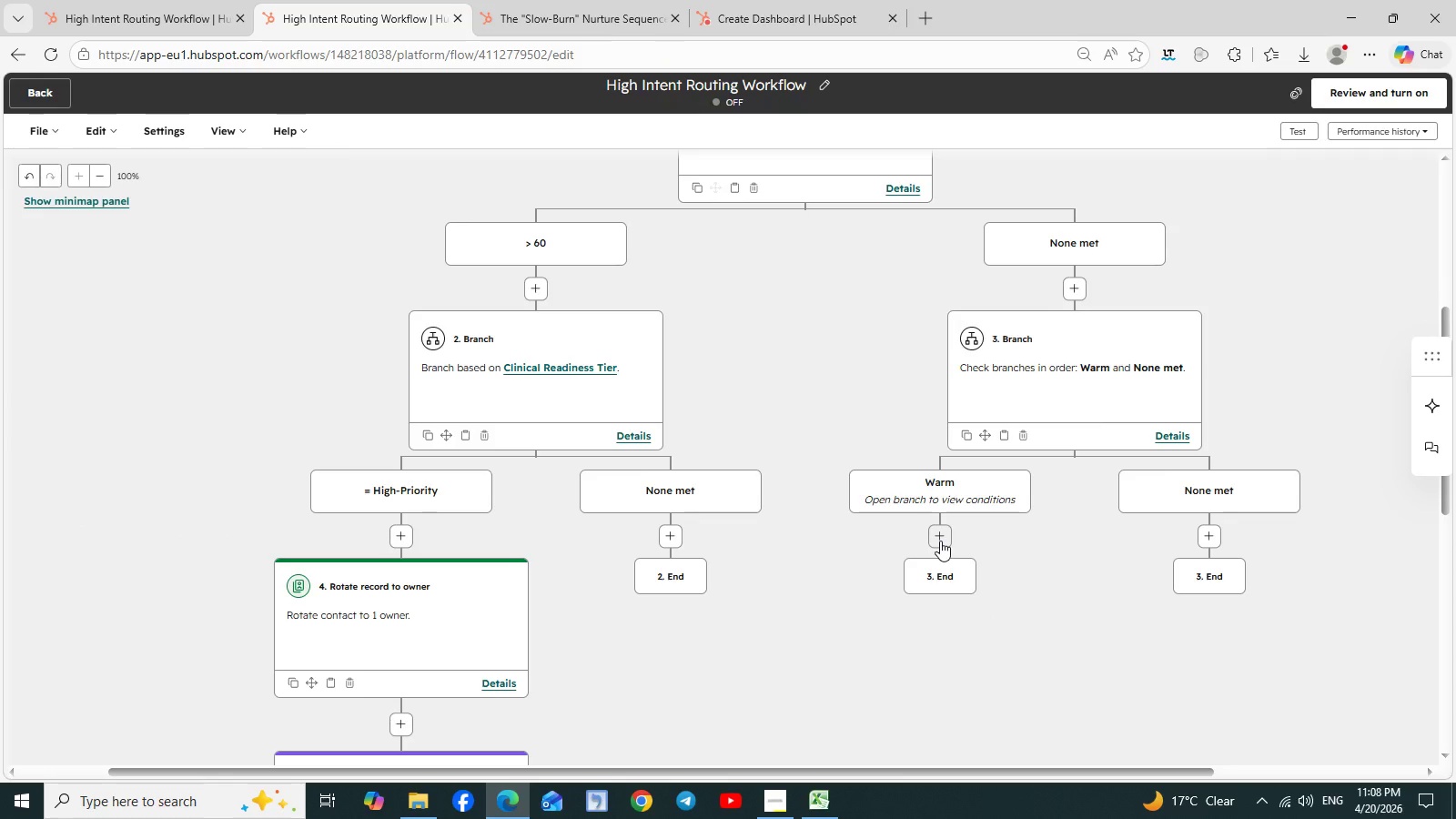 
left_click([1020, 438])
 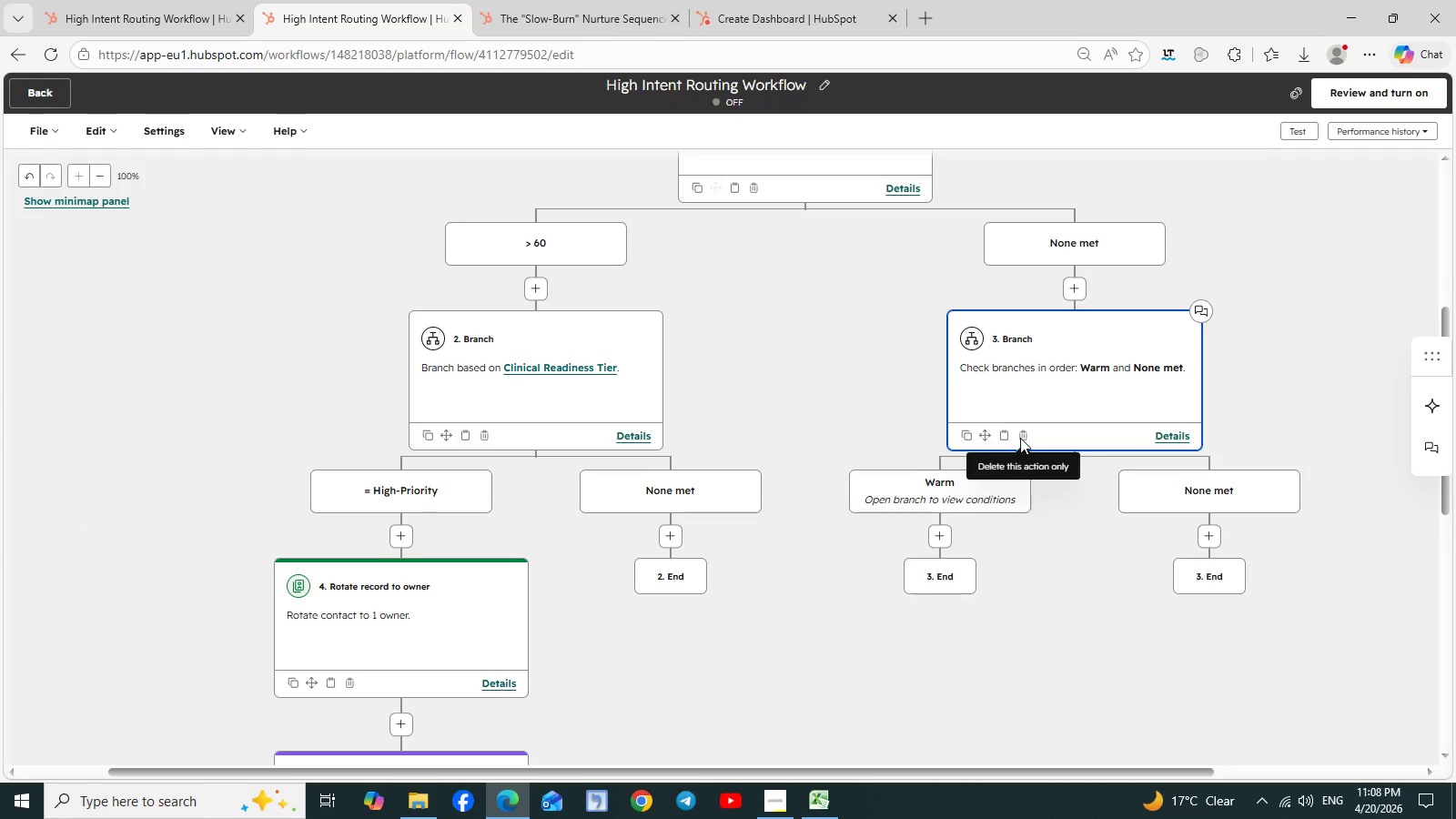 
left_click([1020, 438])
 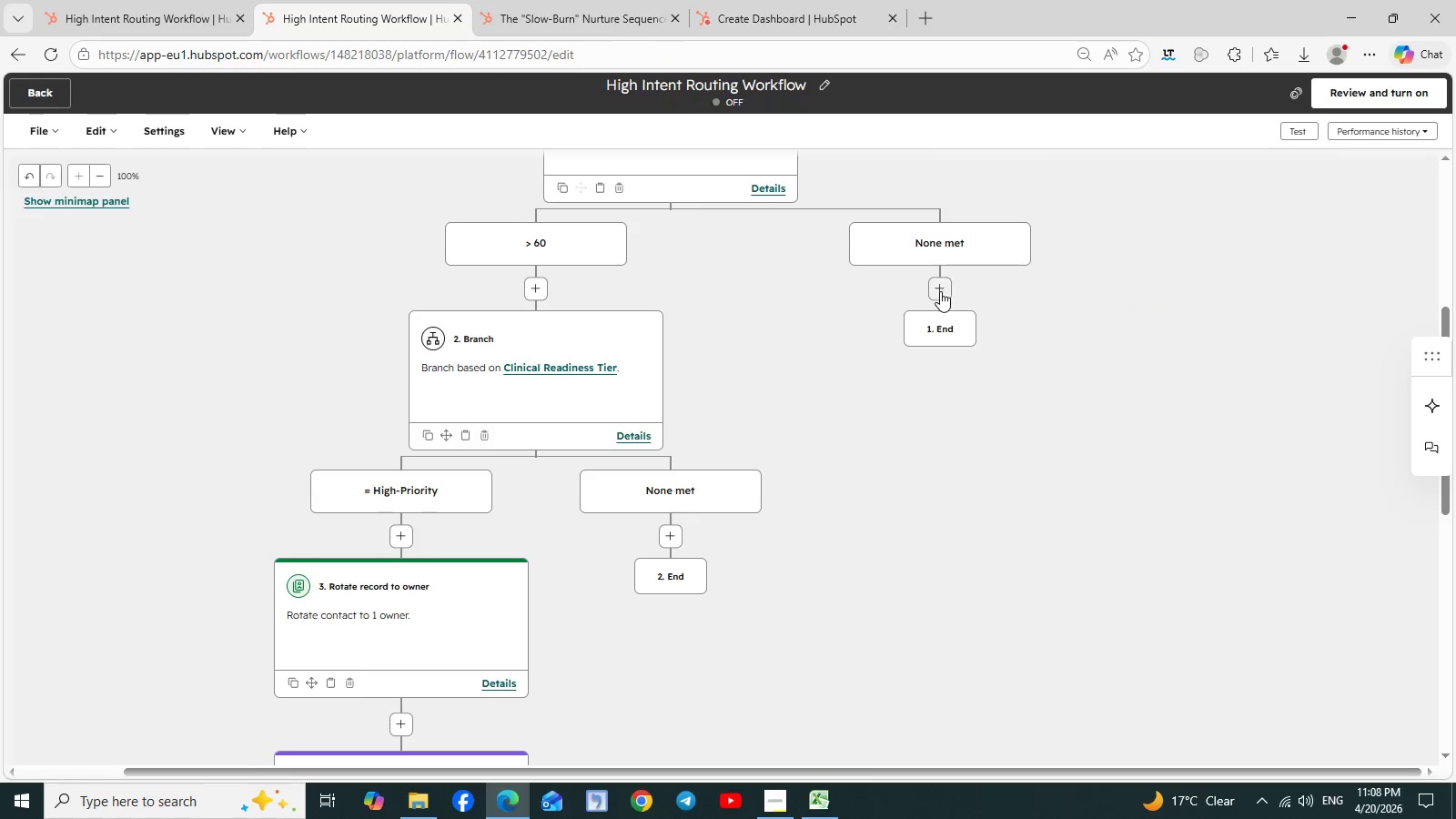 
left_click([940, 291])
 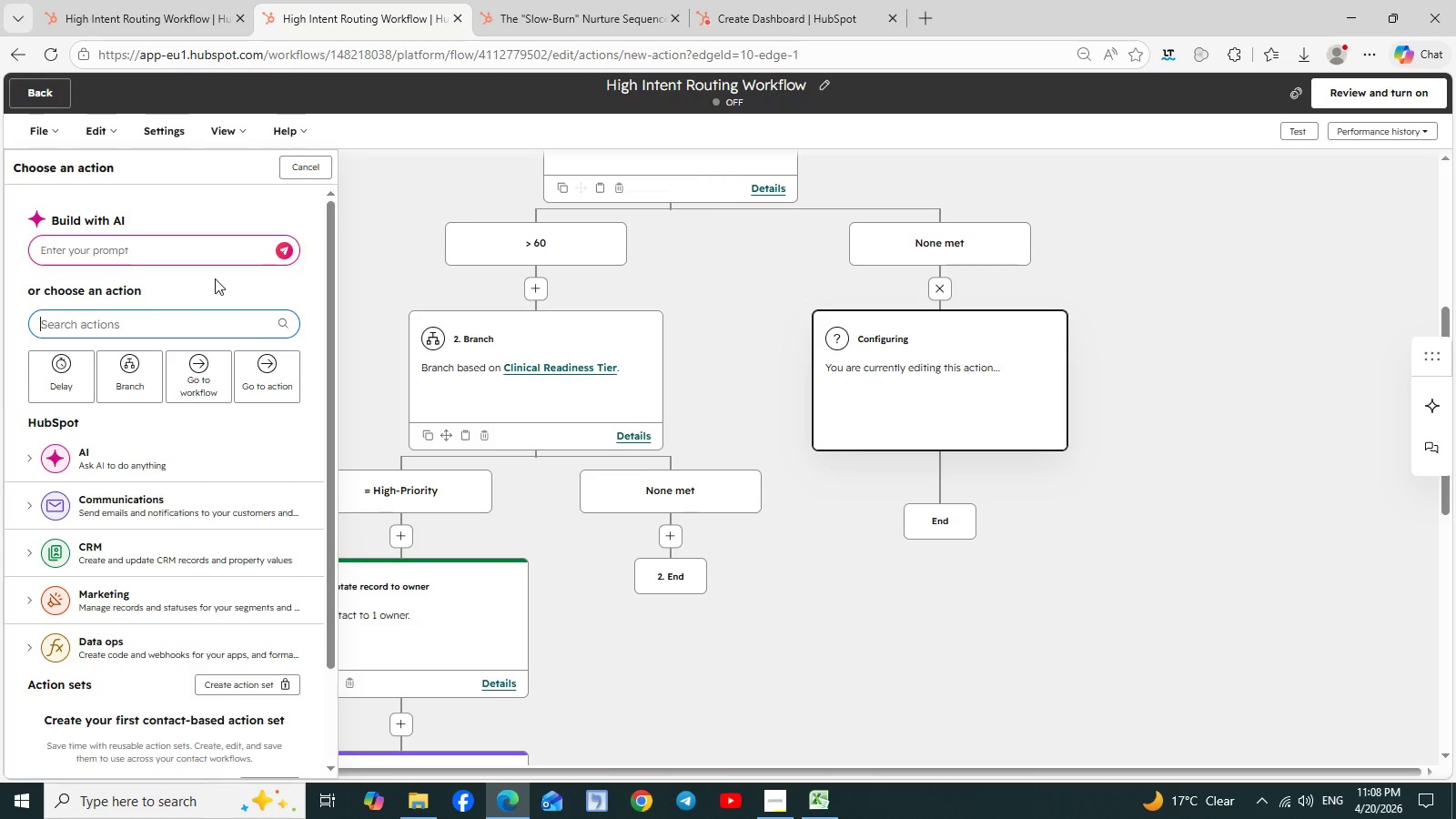 
wait(20.64)
 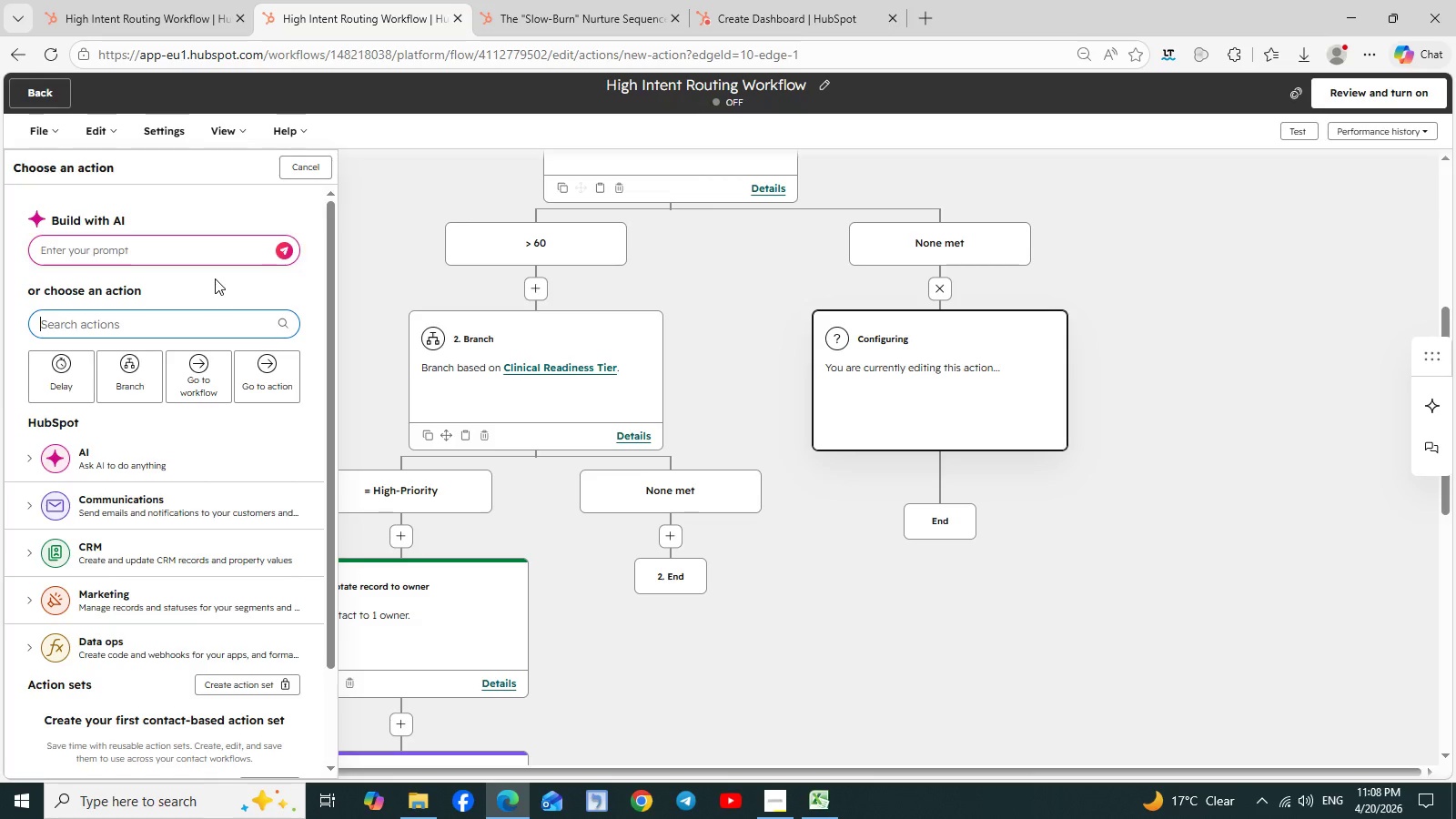 
left_click([141, 374])
 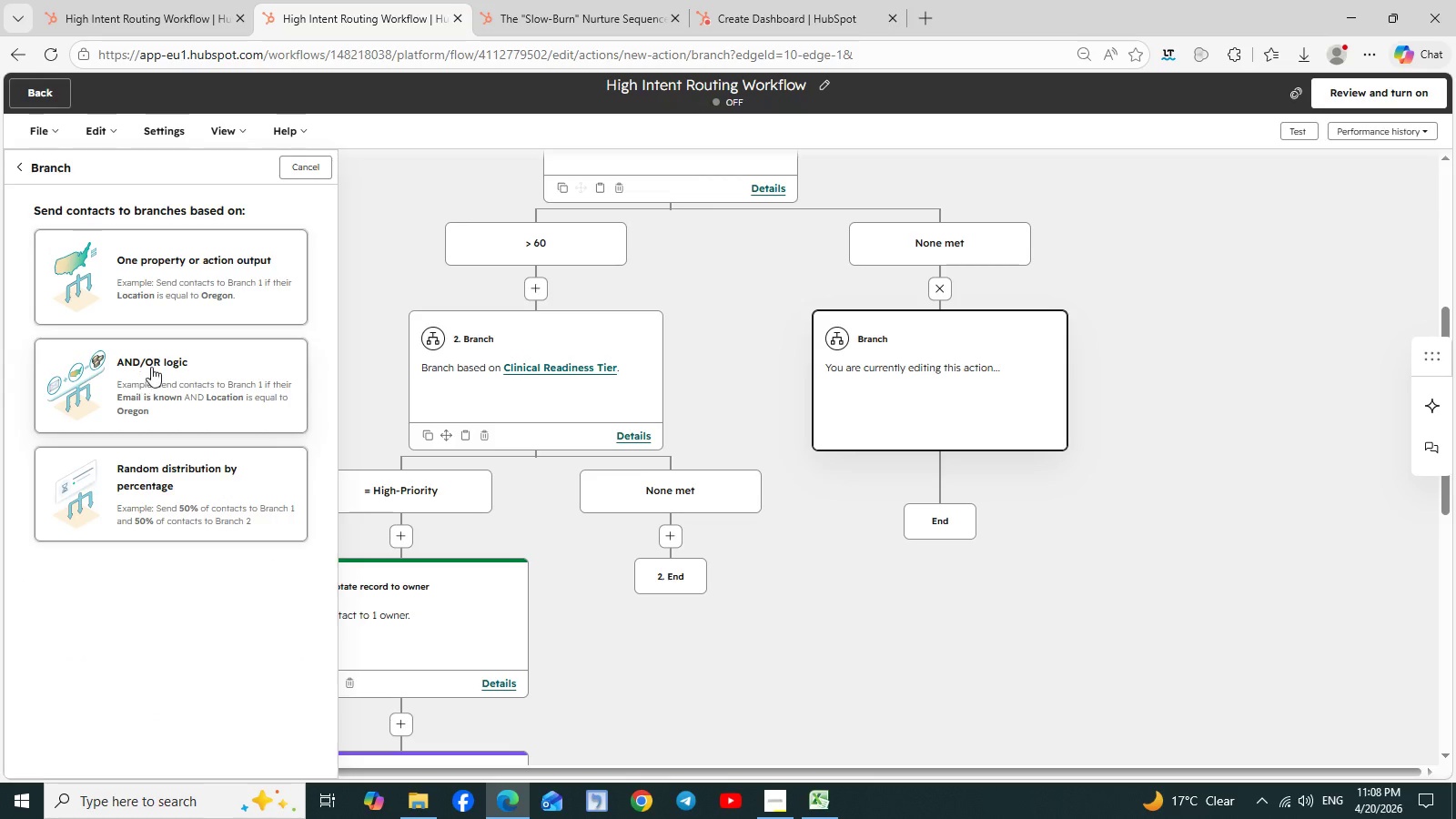 
left_click([181, 358])
 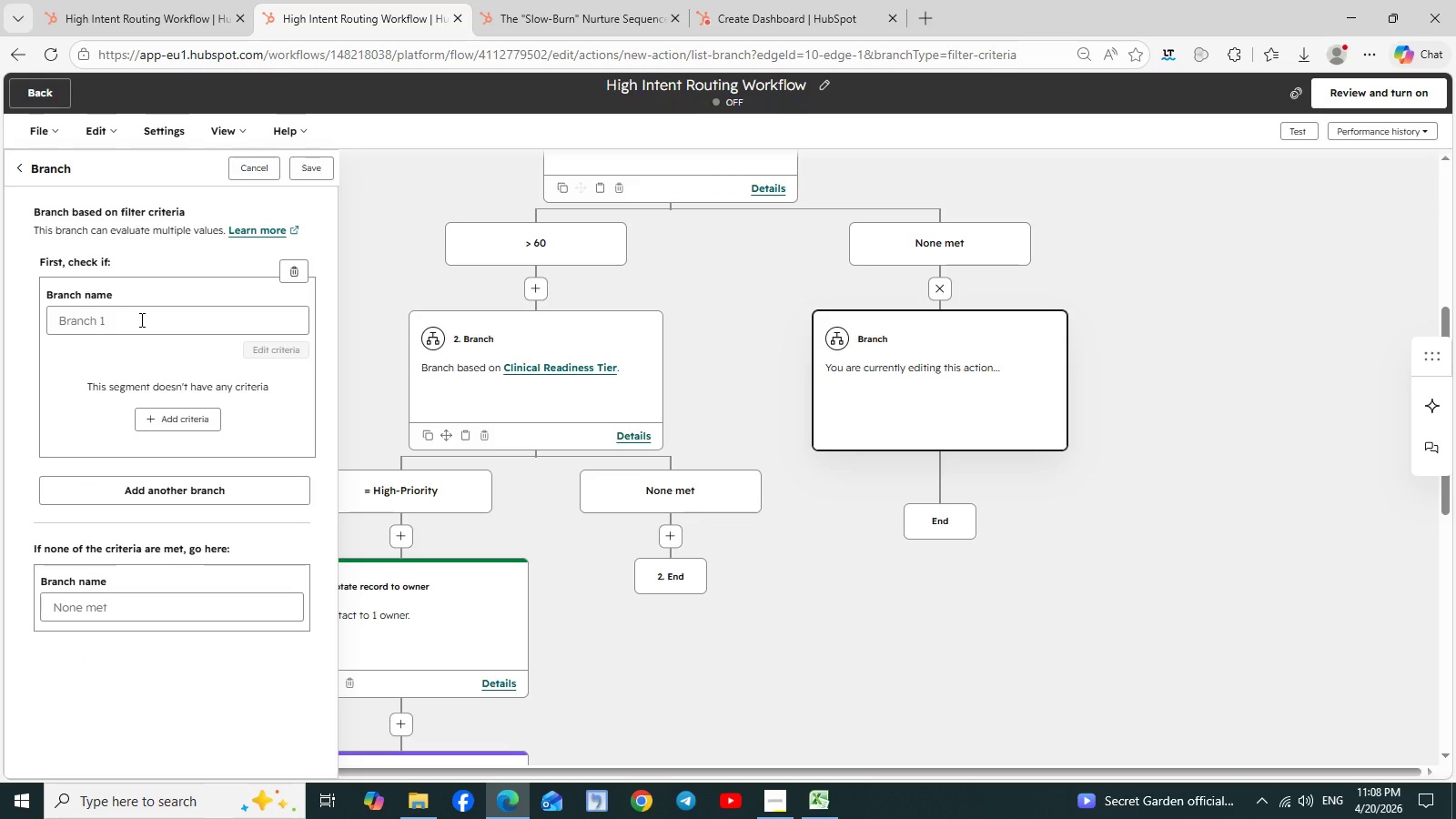 
wait(6.31)
 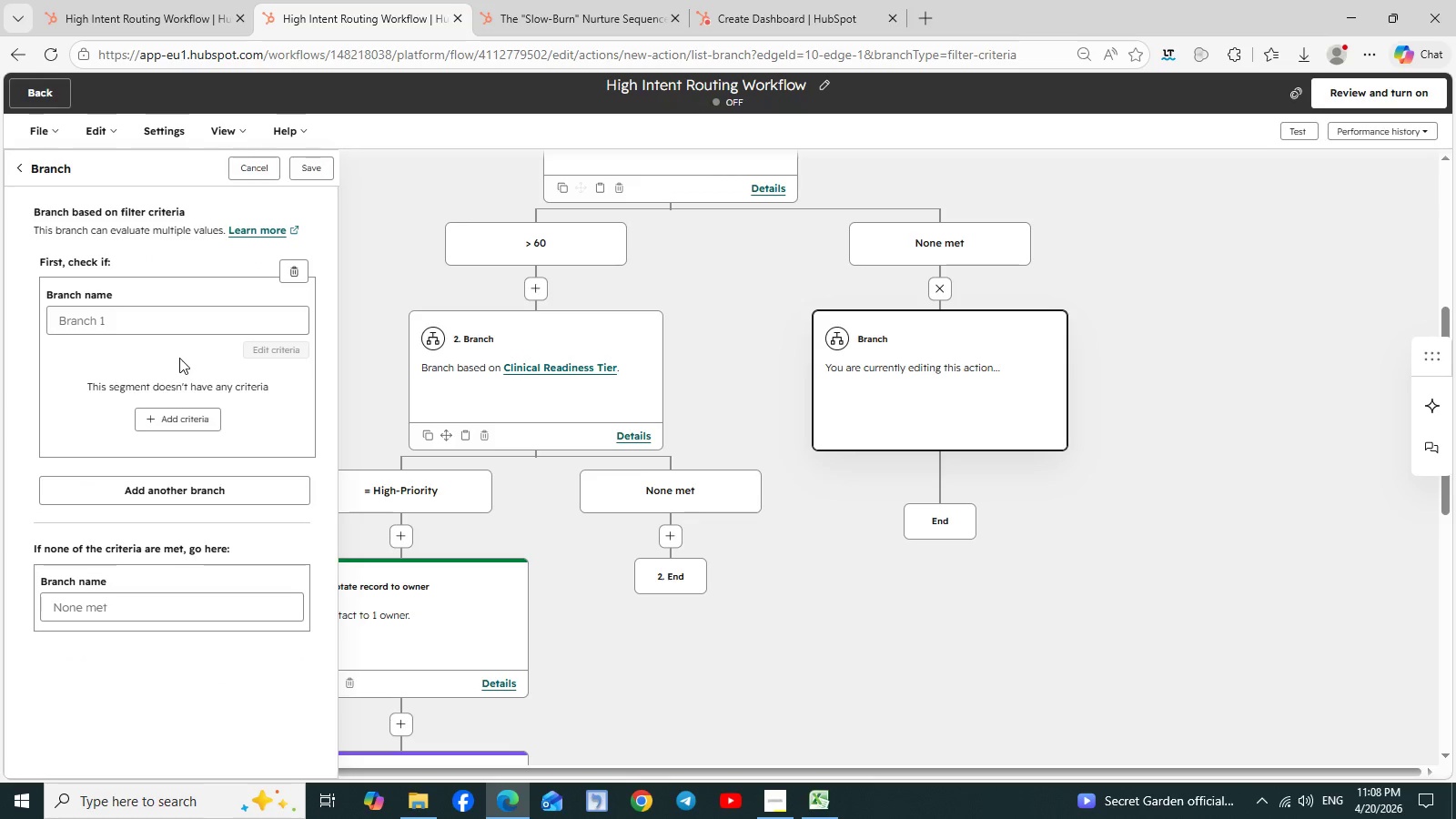 
left_click([140, 319])
 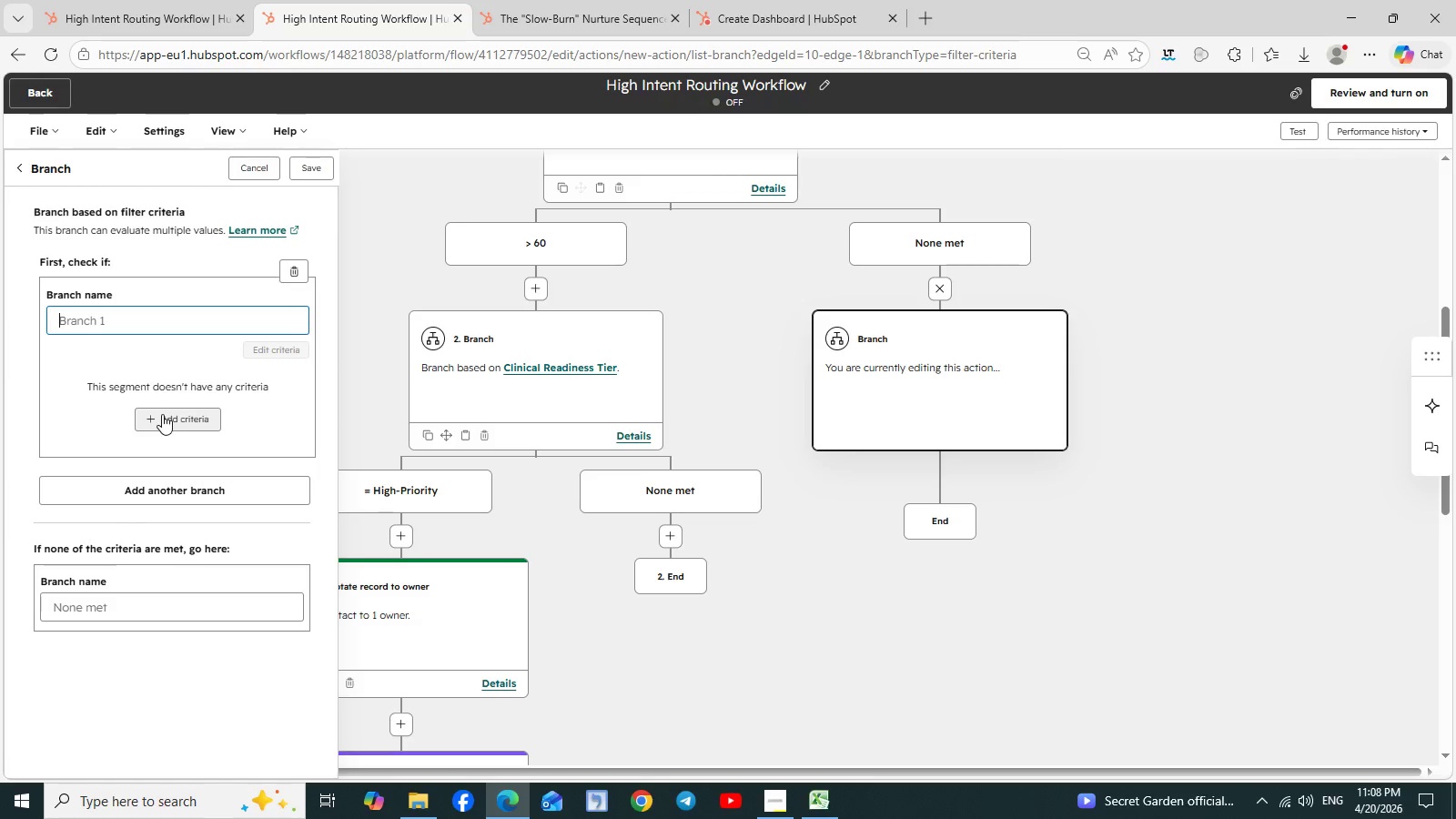 
wait(7.3)
 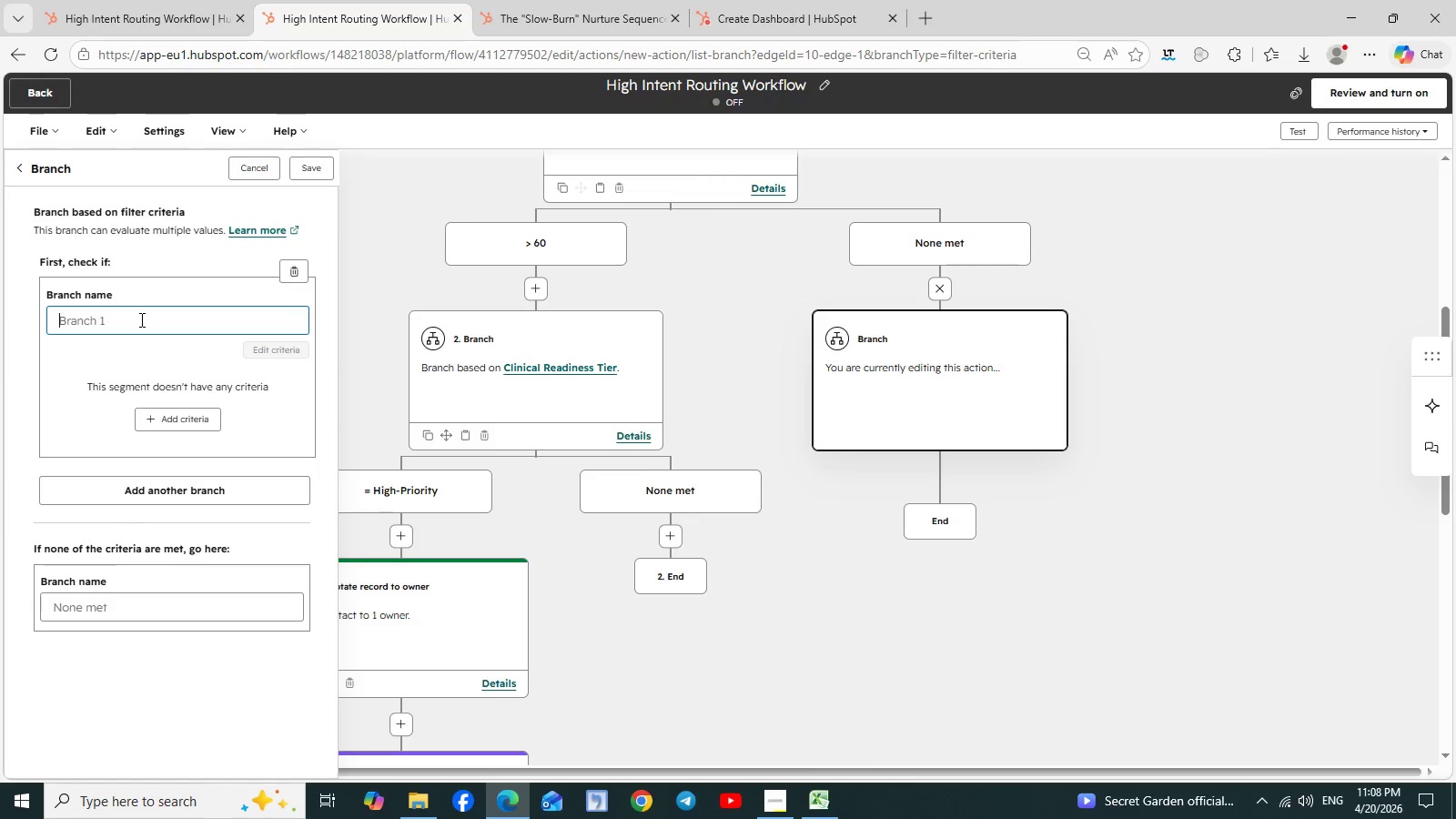 
type(Clinical Tire)
 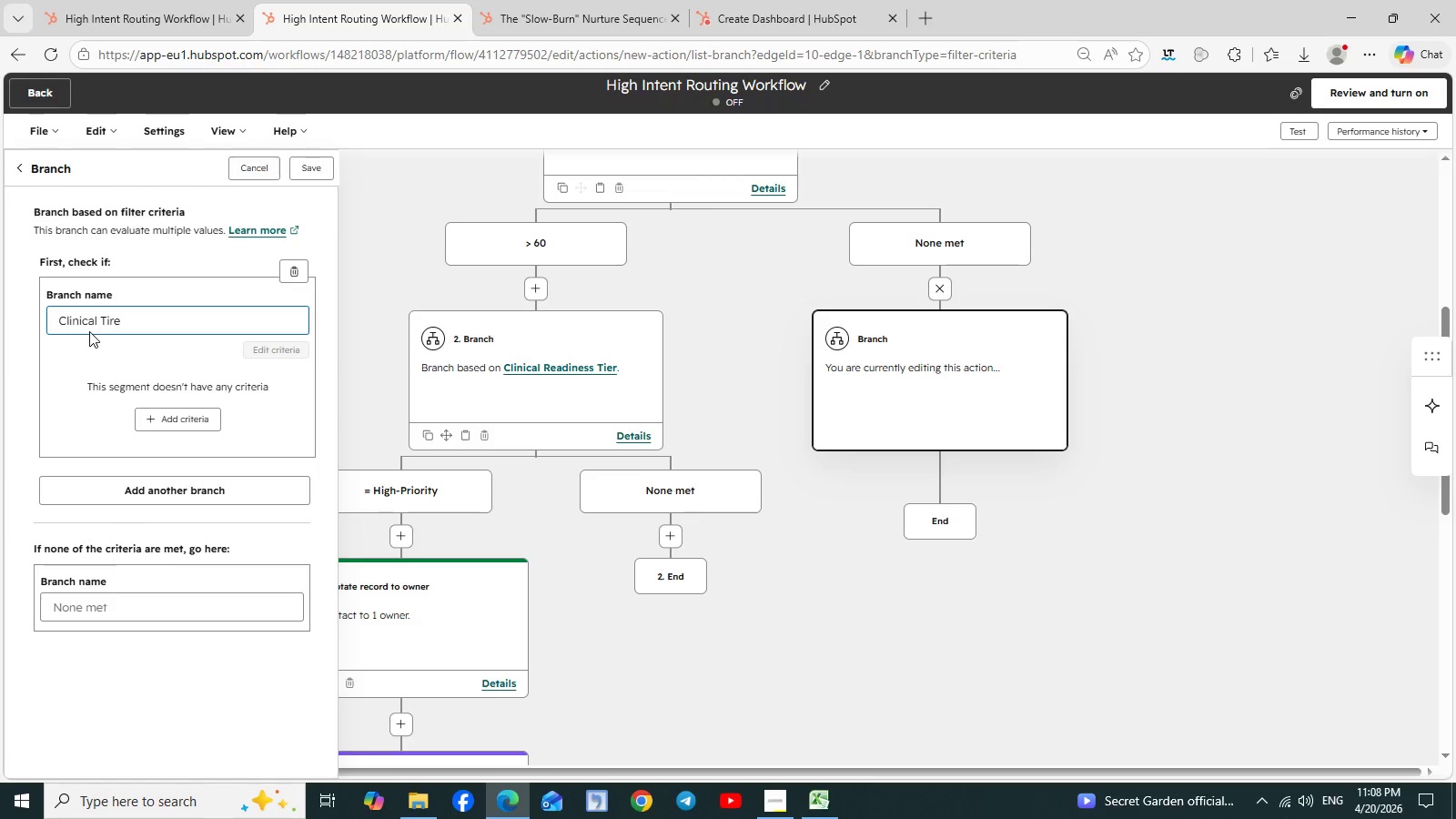 
left_click([175, 409])
 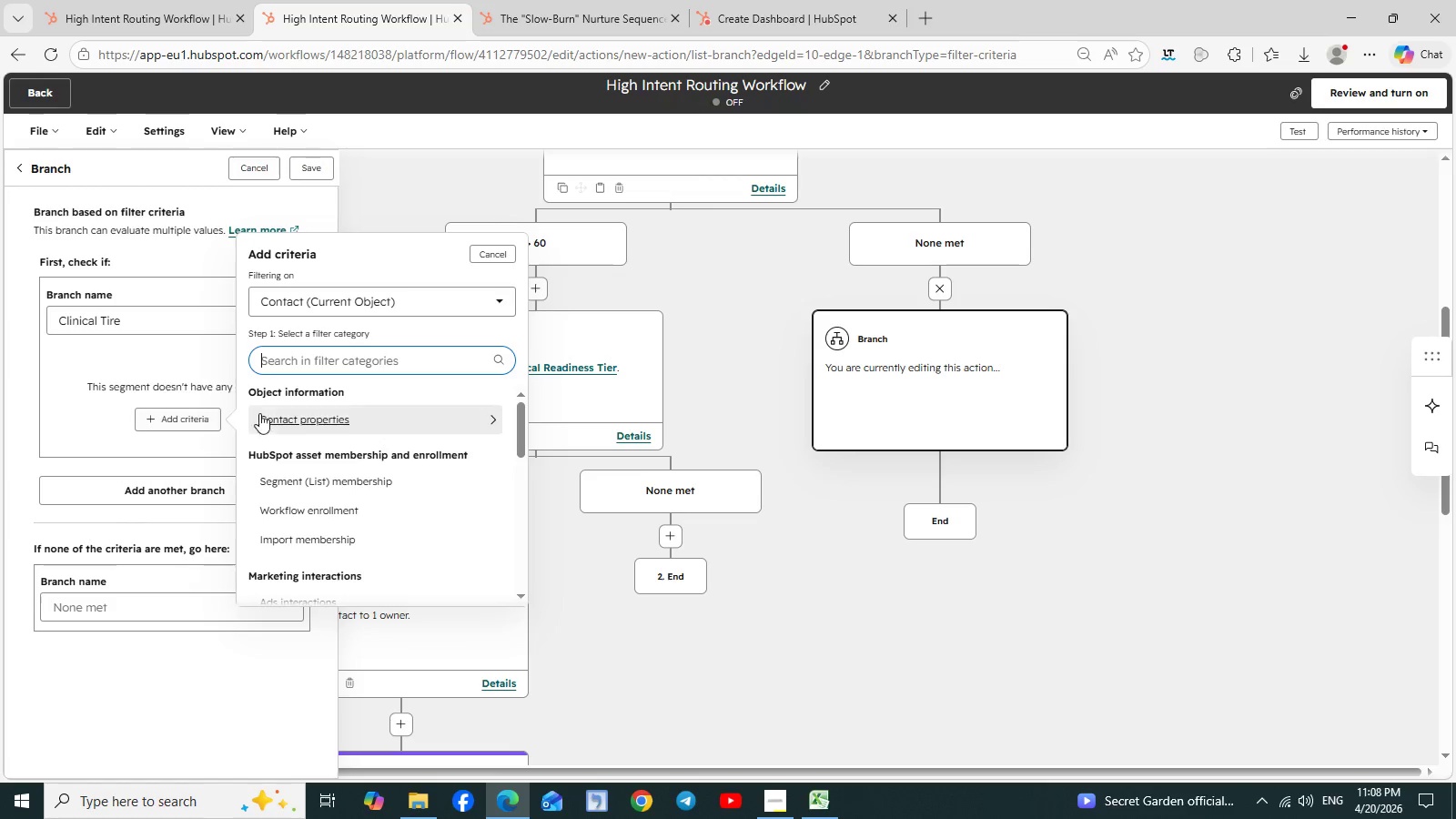 
left_click([296, 422])
 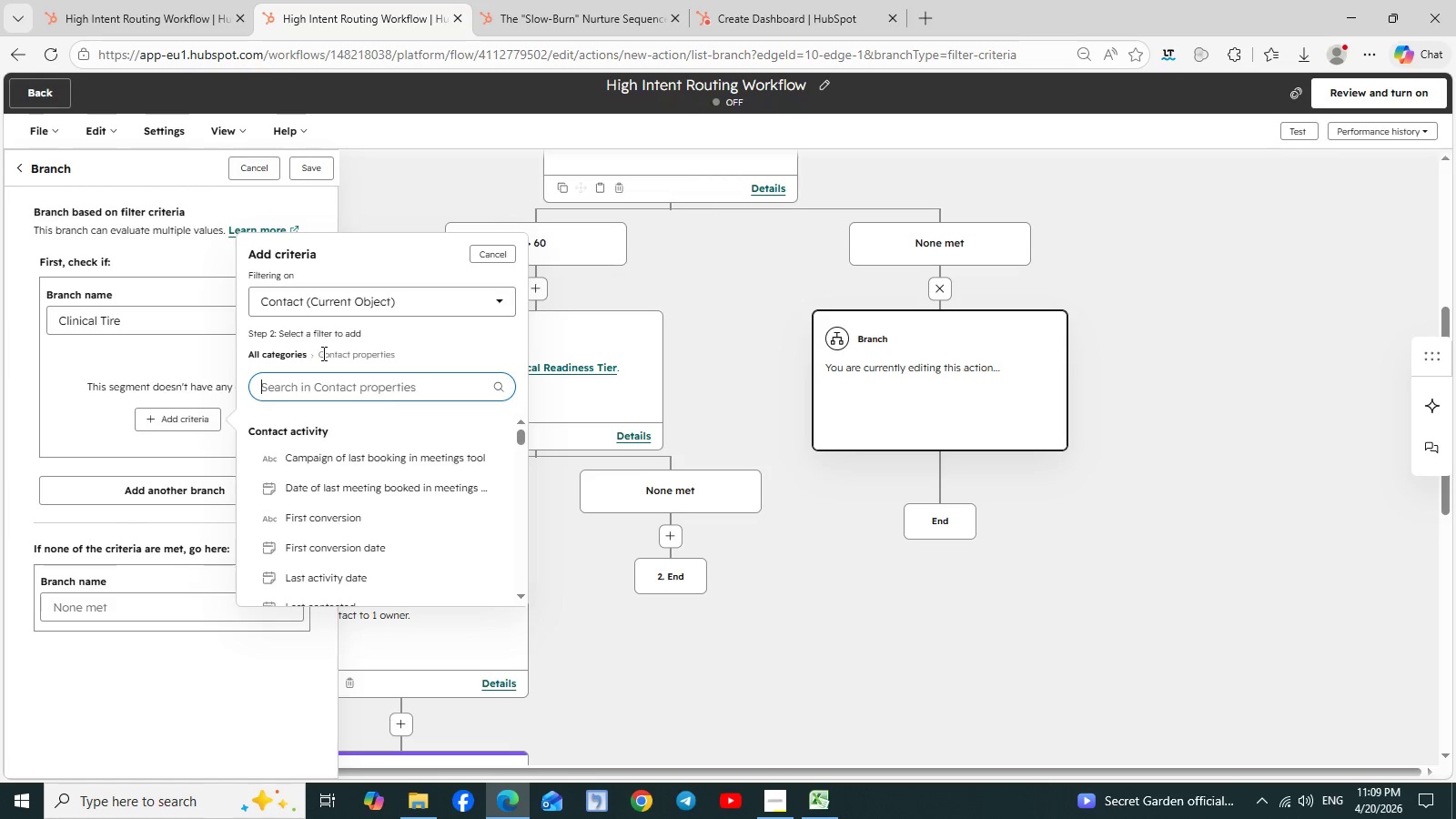 
left_click([310, 381])
 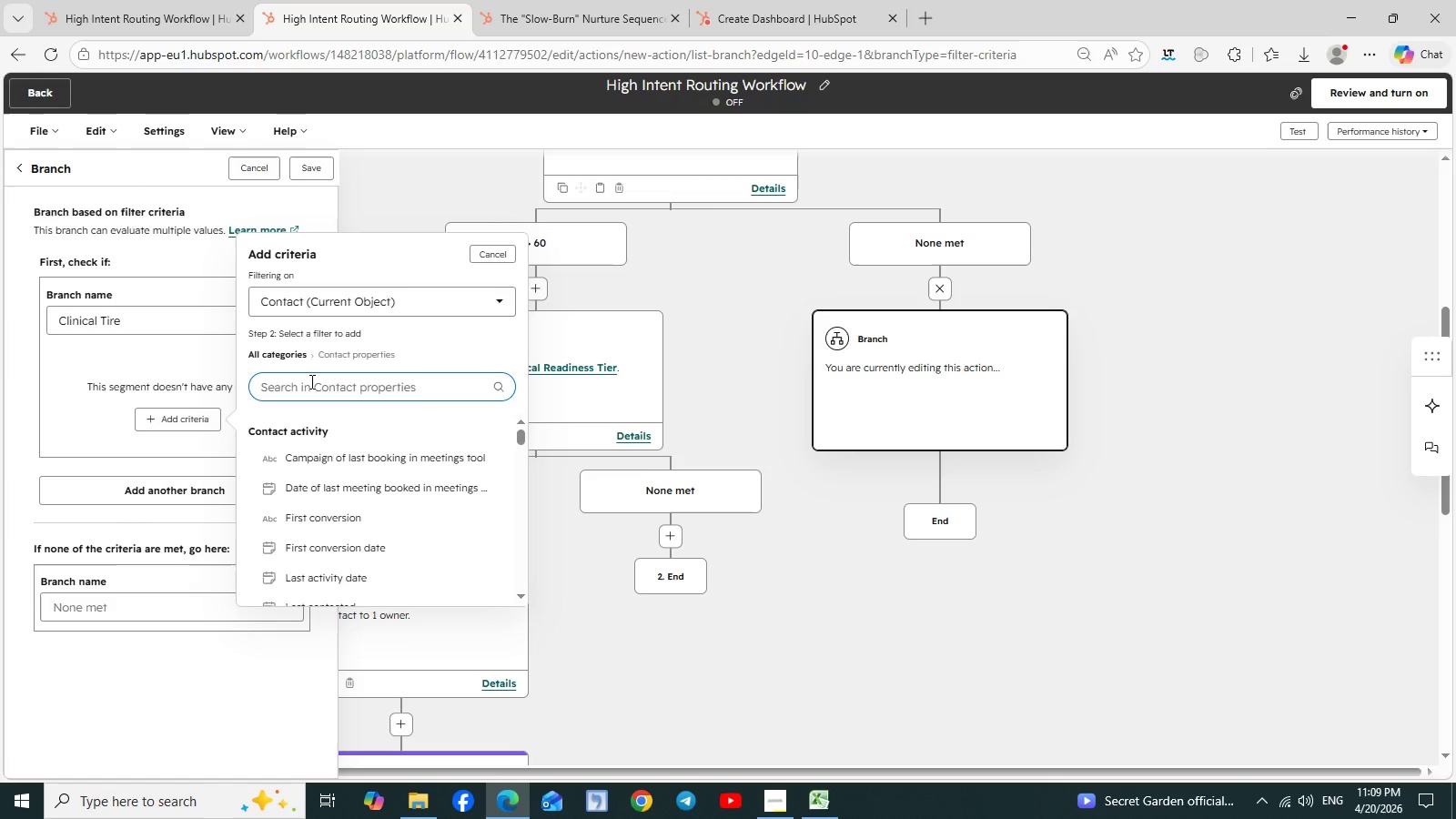 
type(beha)
 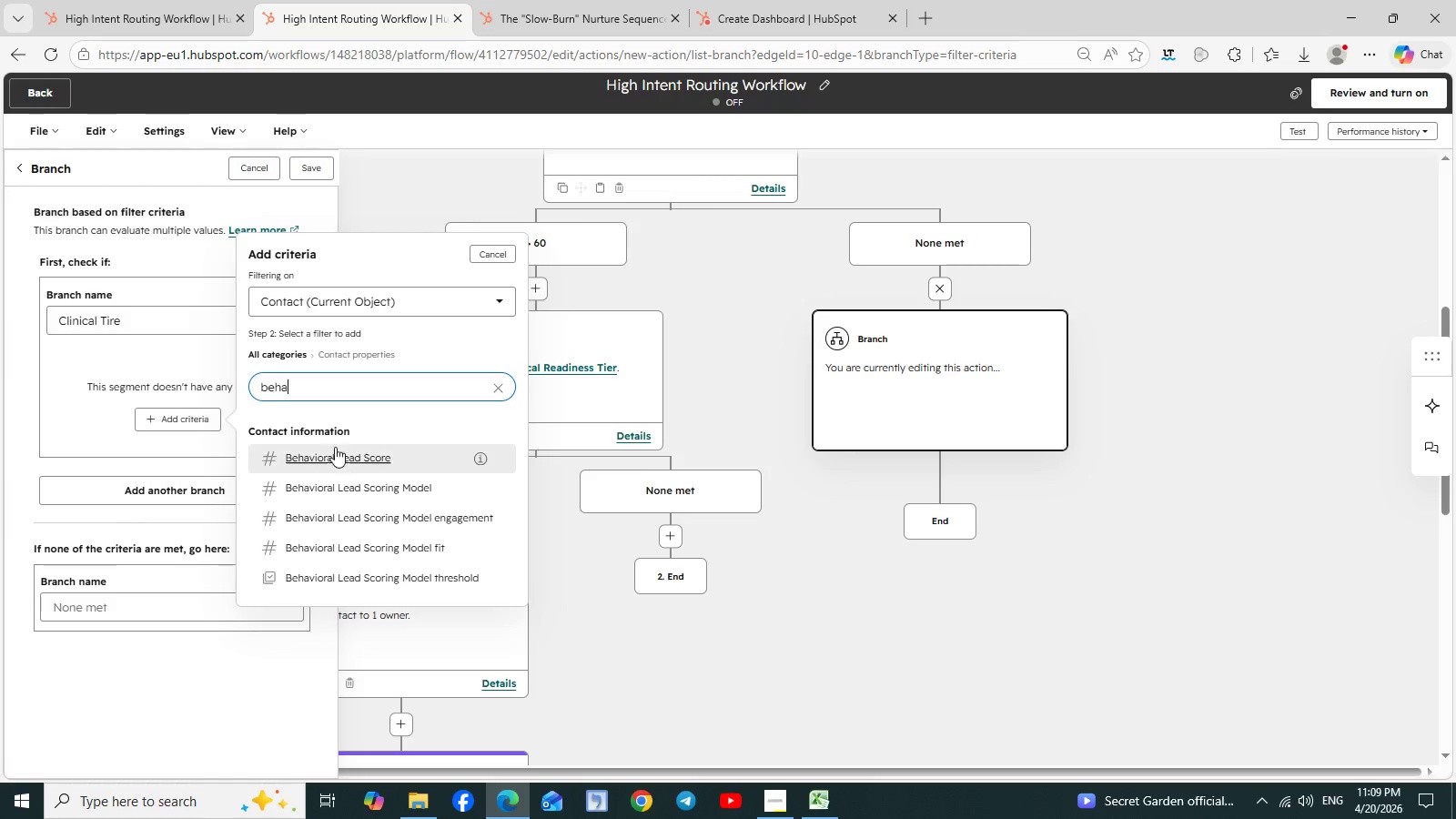 
left_click([336, 457])
 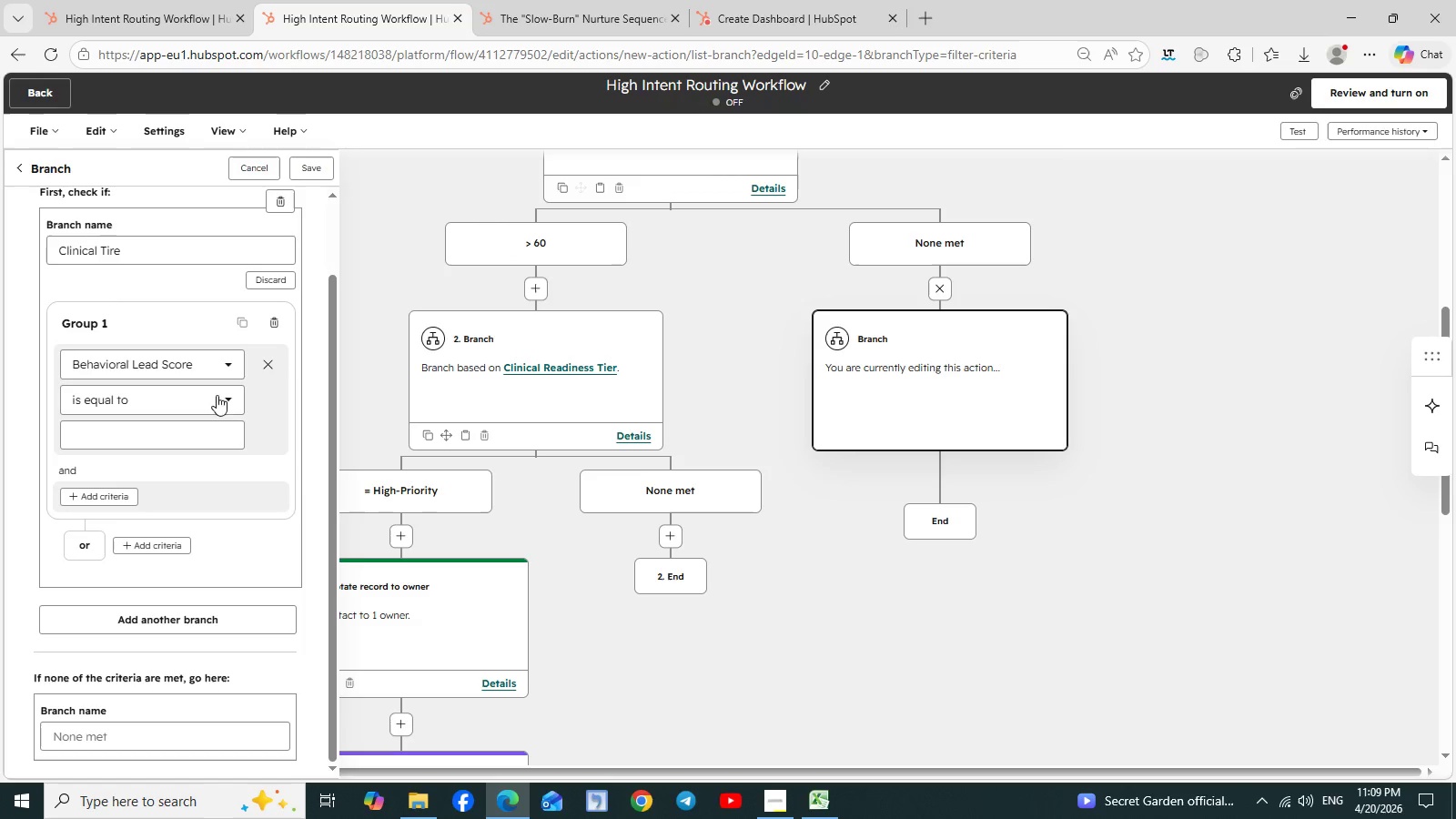 
left_click([228, 400])
 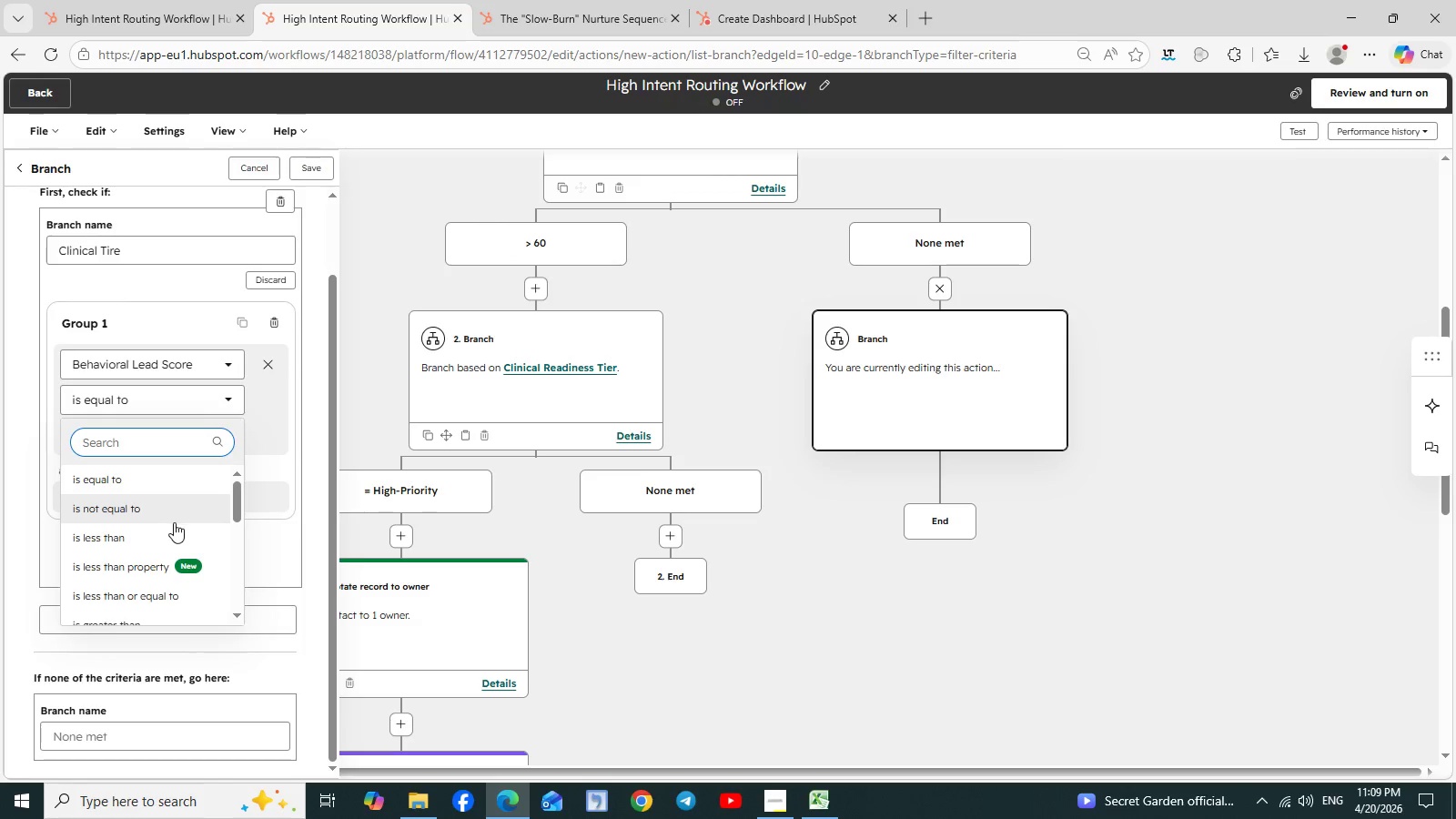 
scroll: coordinate [174, 522], scroll_direction: down, amount: 2.0
 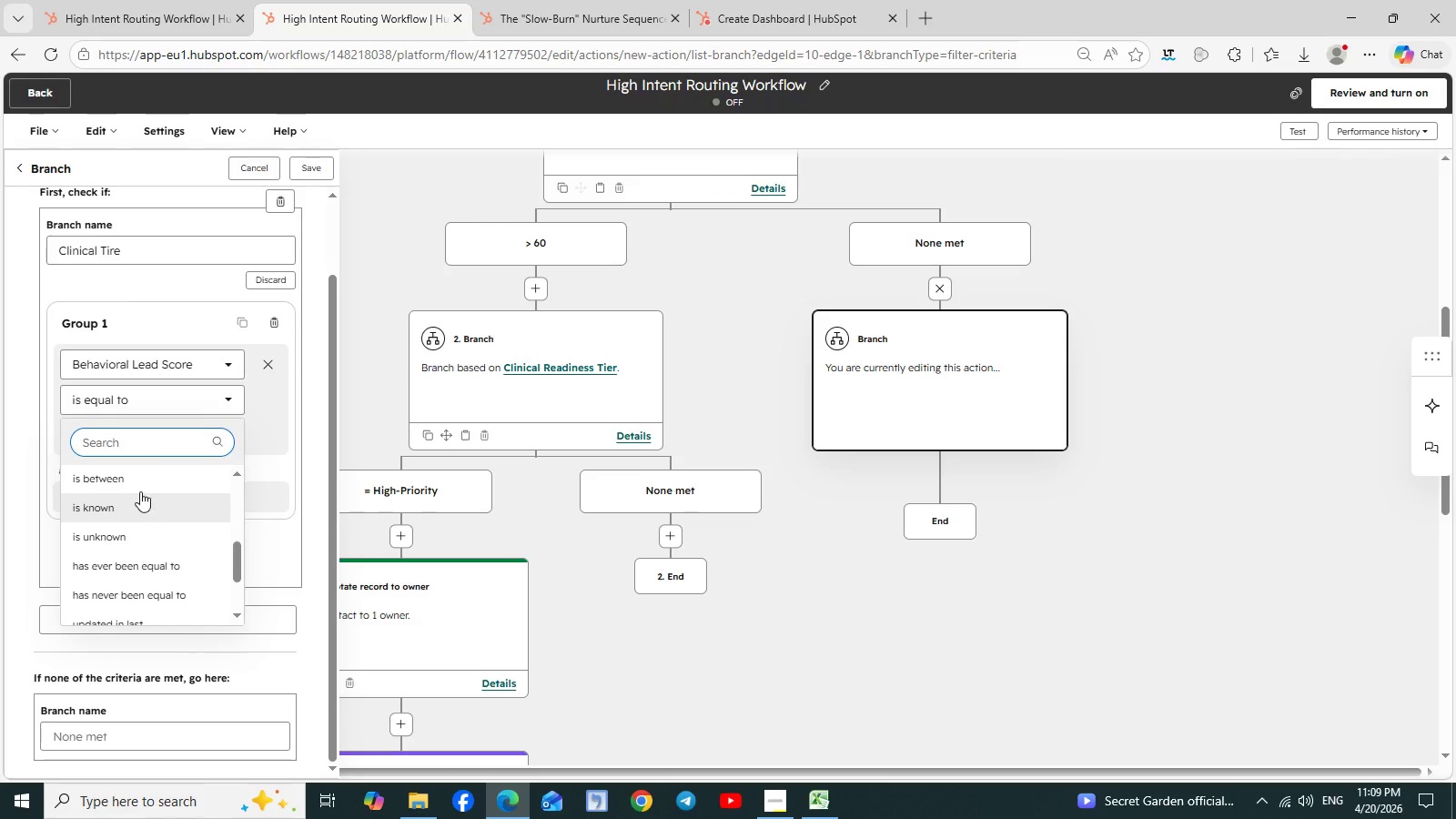 
left_click([138, 483])
 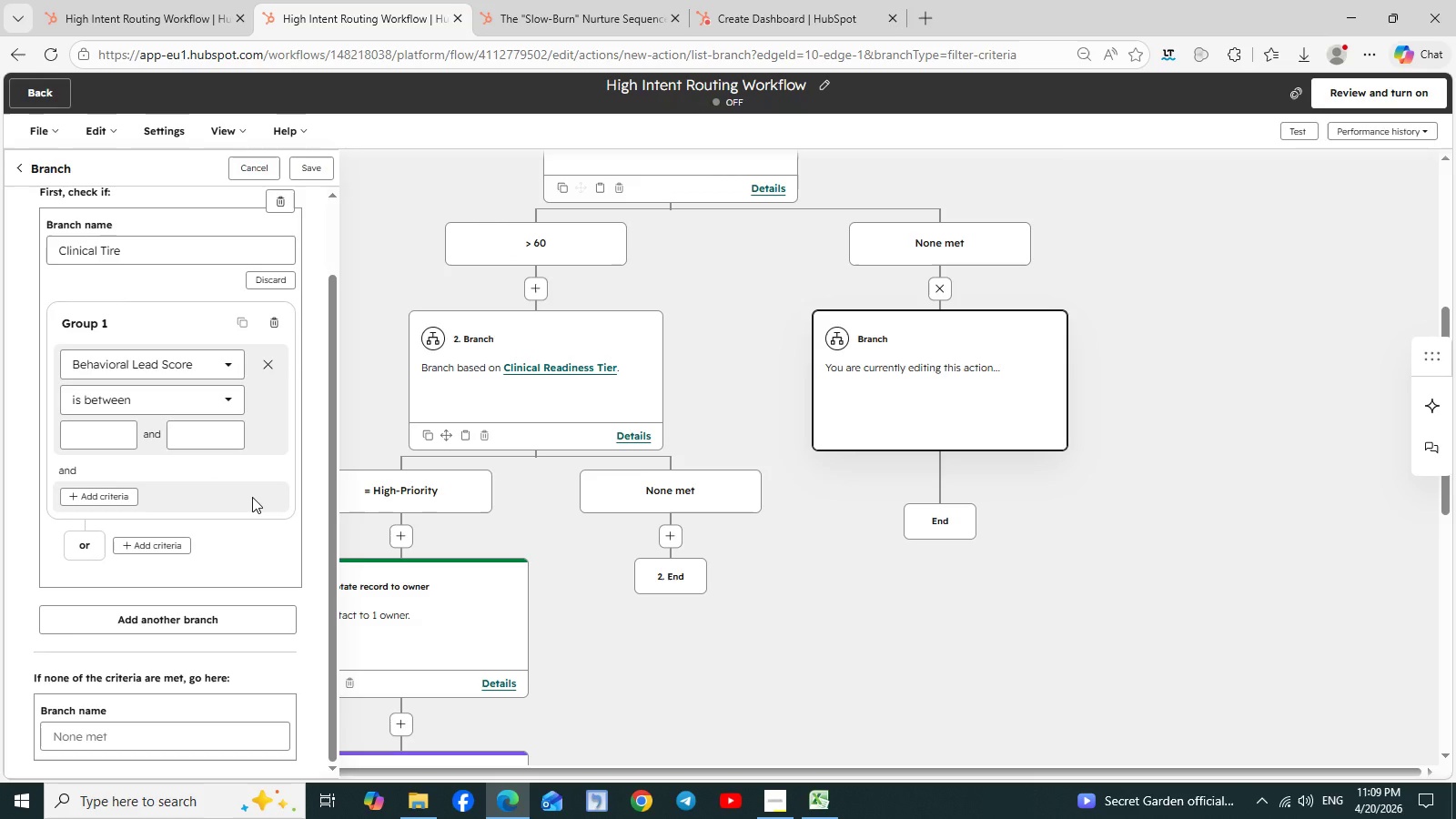 
scroll: coordinate [252, 497], scroll_direction: none, amount: 0.0
 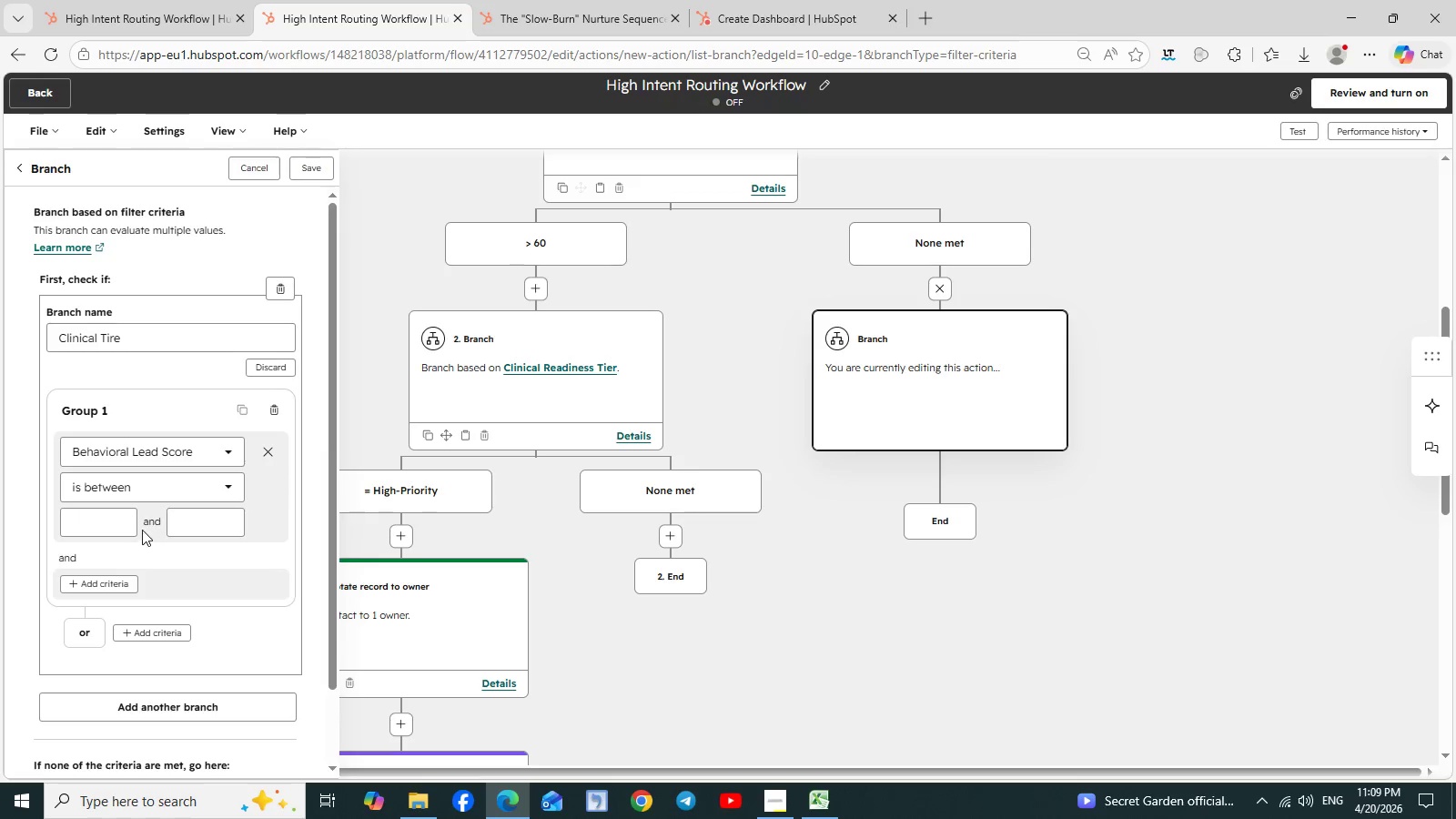 
left_click([109, 526])
 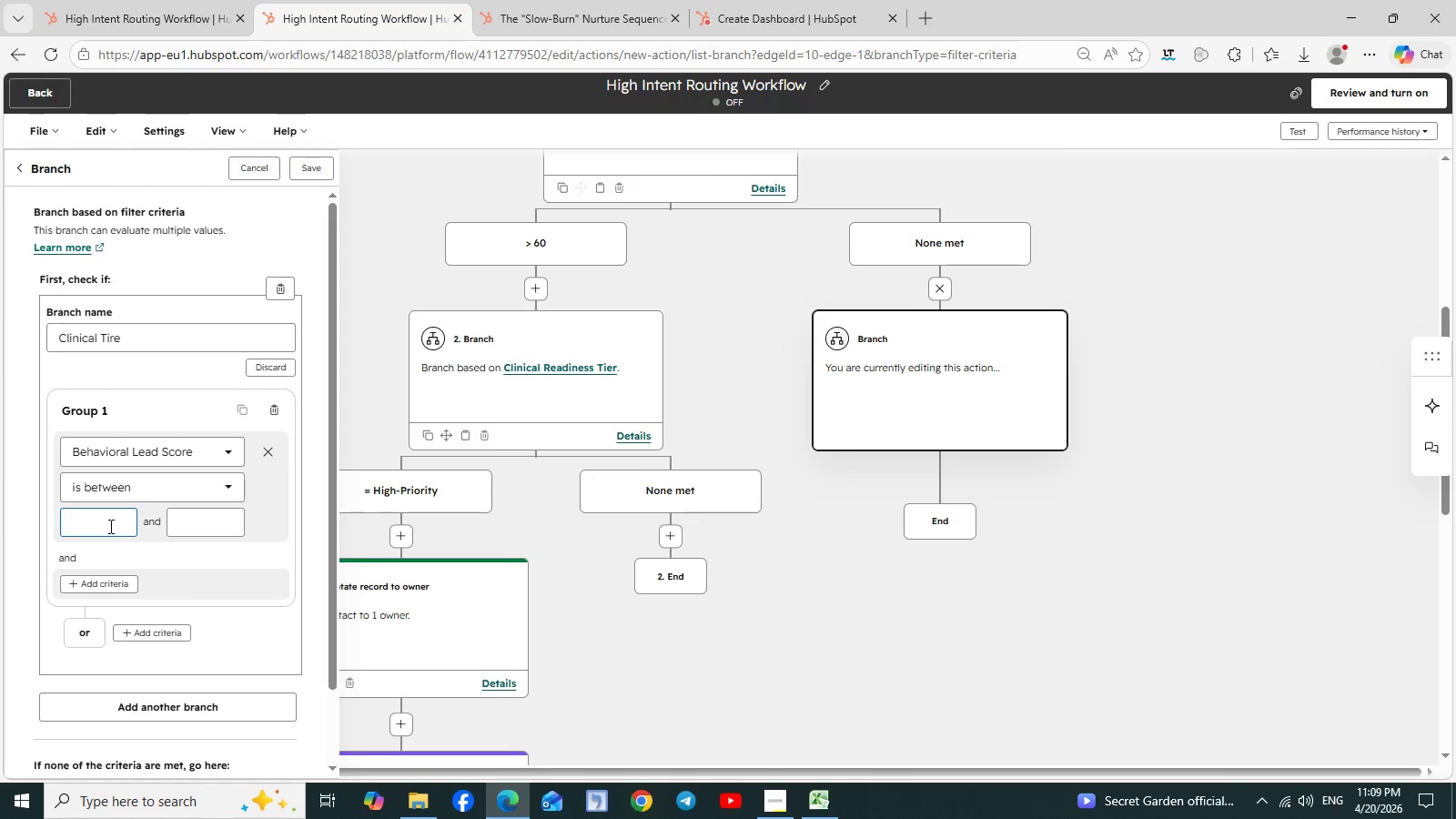 
type(30)
 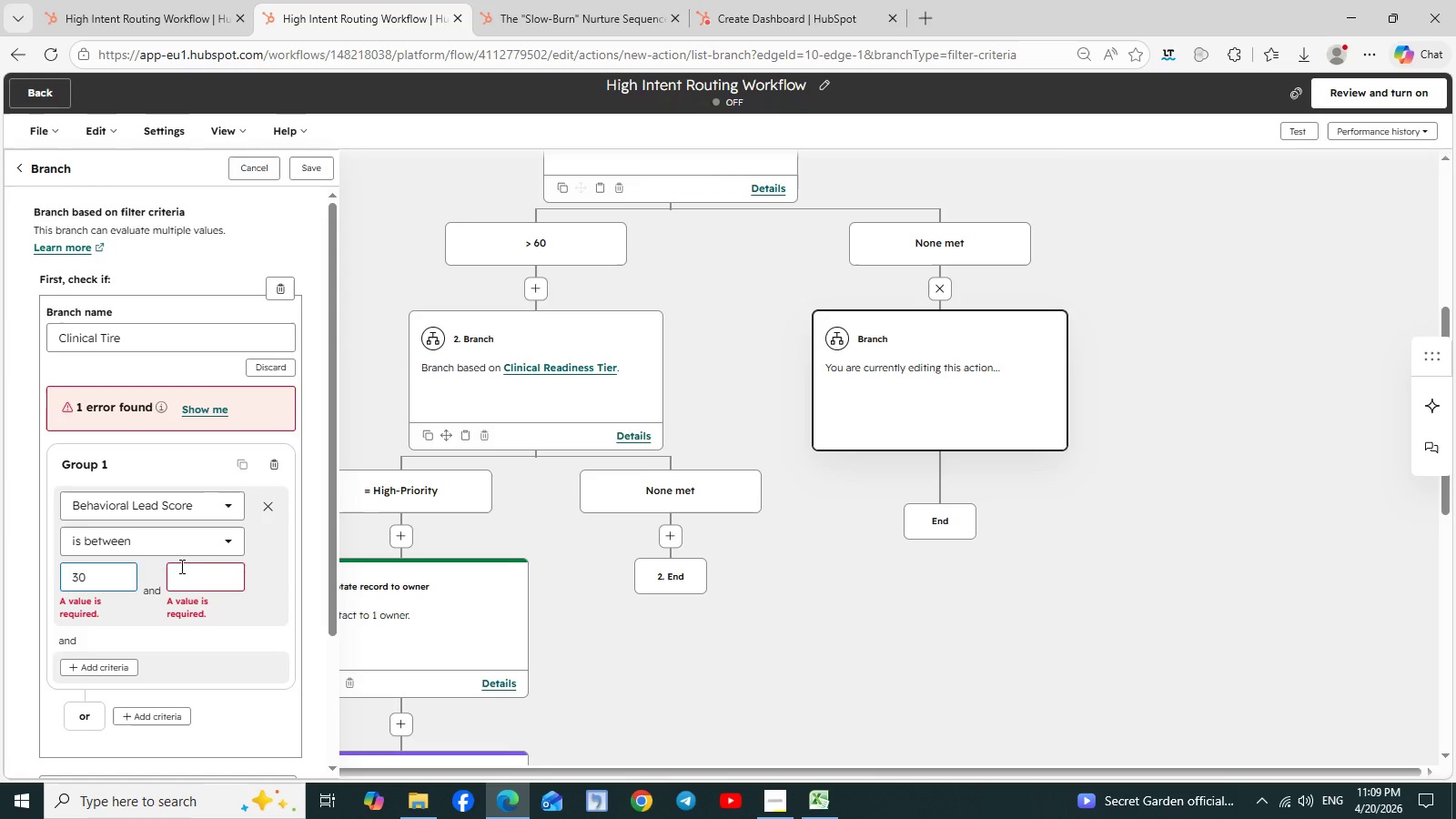 
left_click([201, 570])
 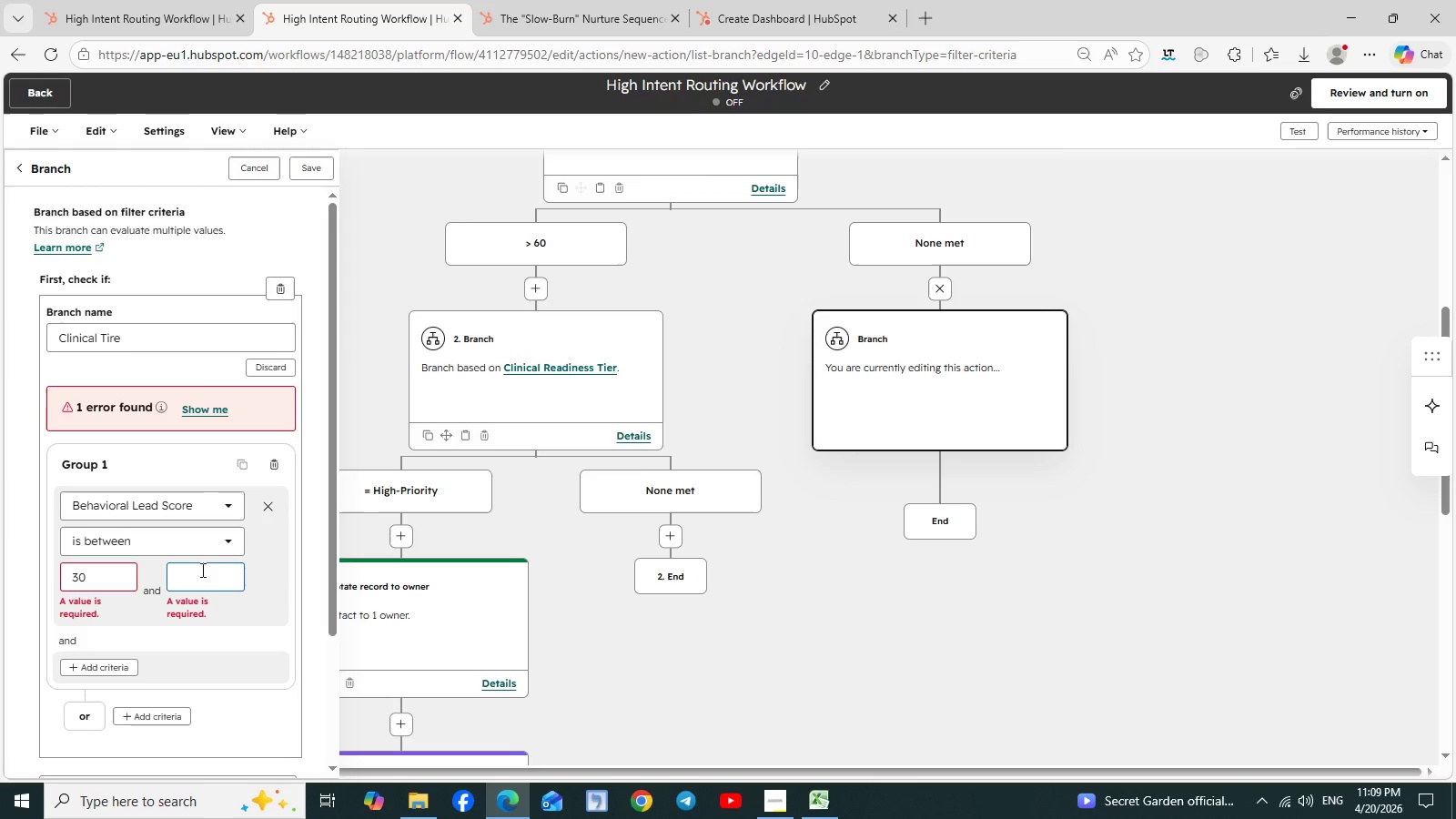 
type(59)
 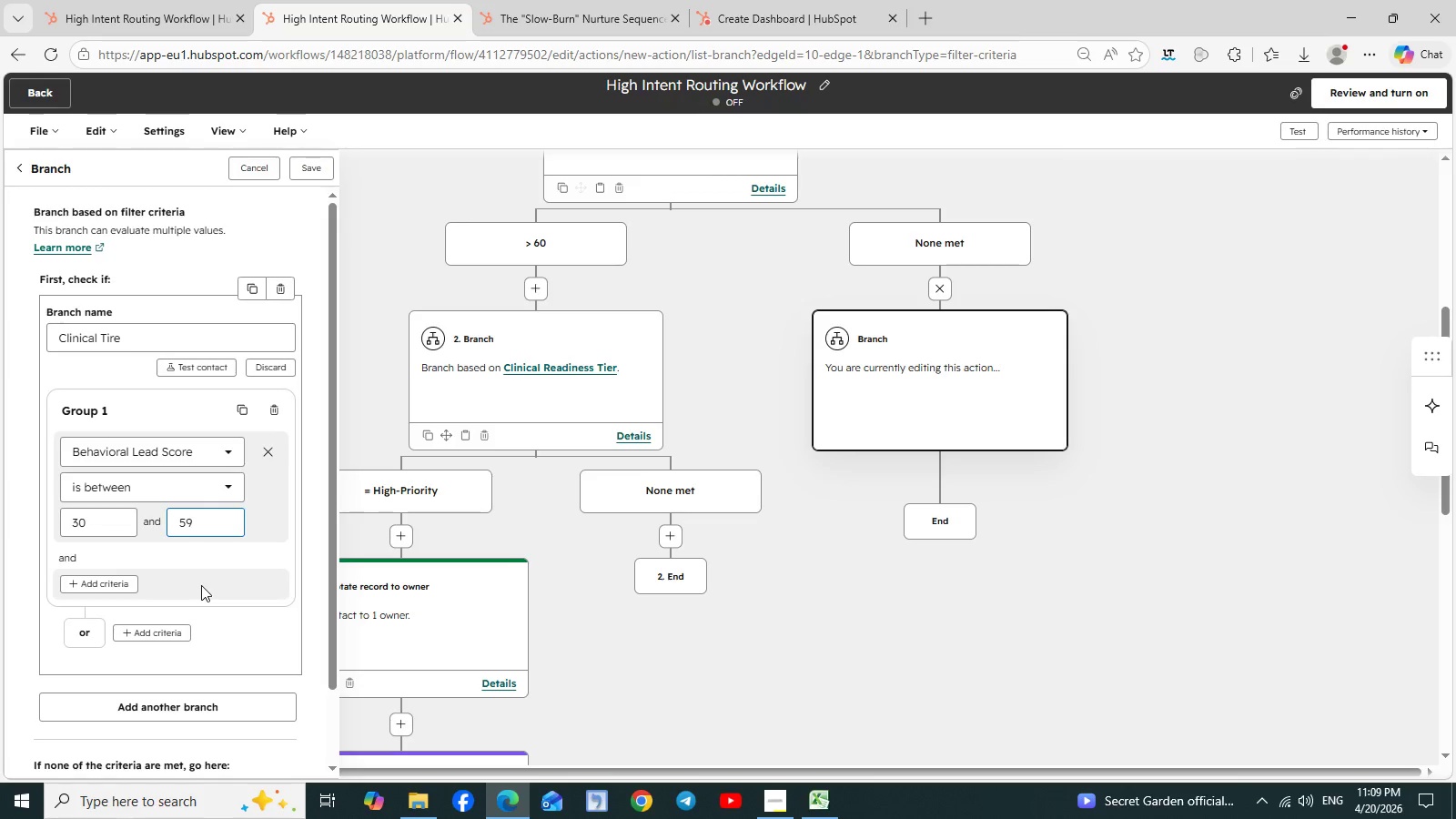 
scroll: coordinate [215, 541], scroll_direction: none, amount: 0.0
 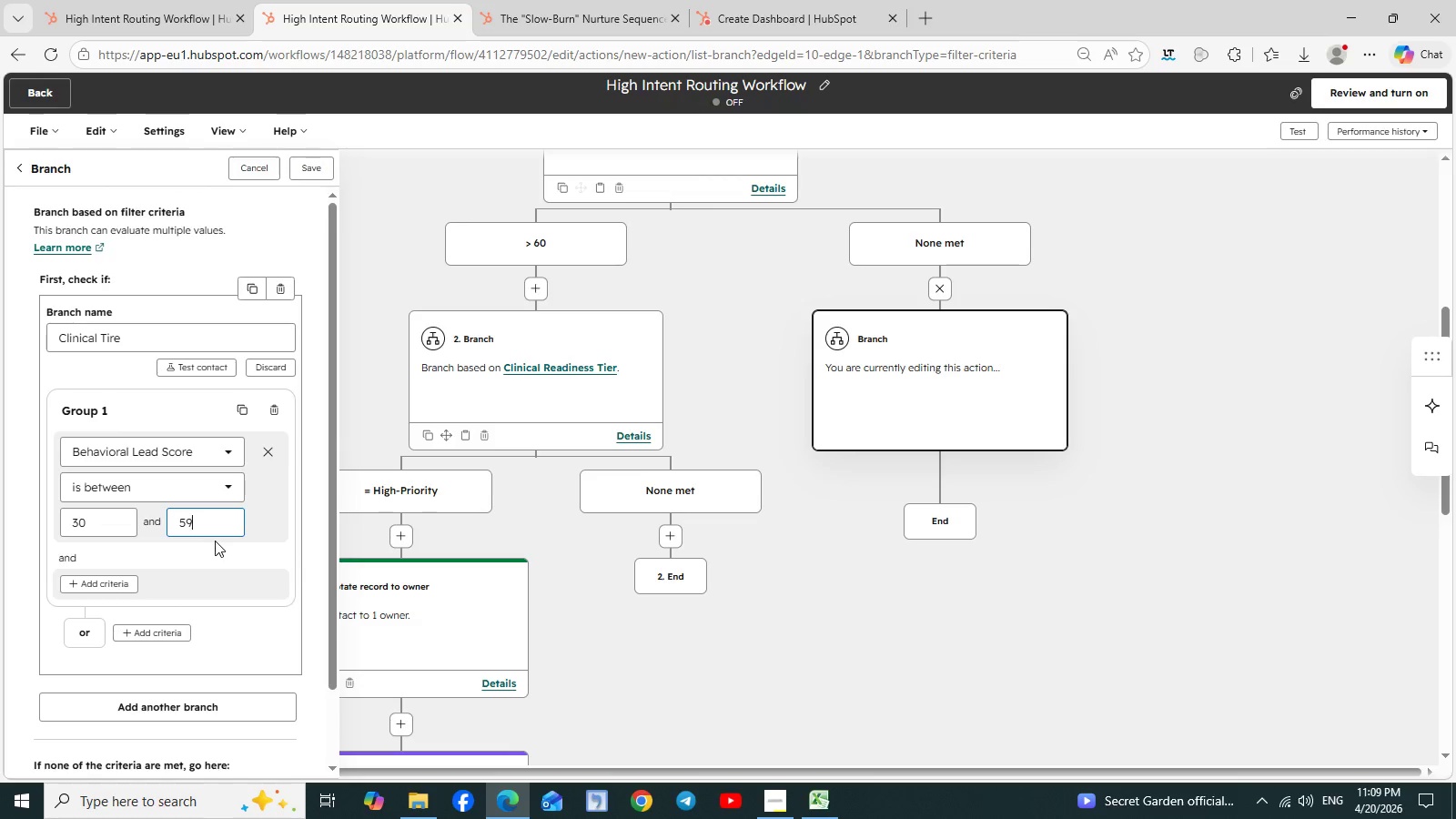 
wait(6.2)
 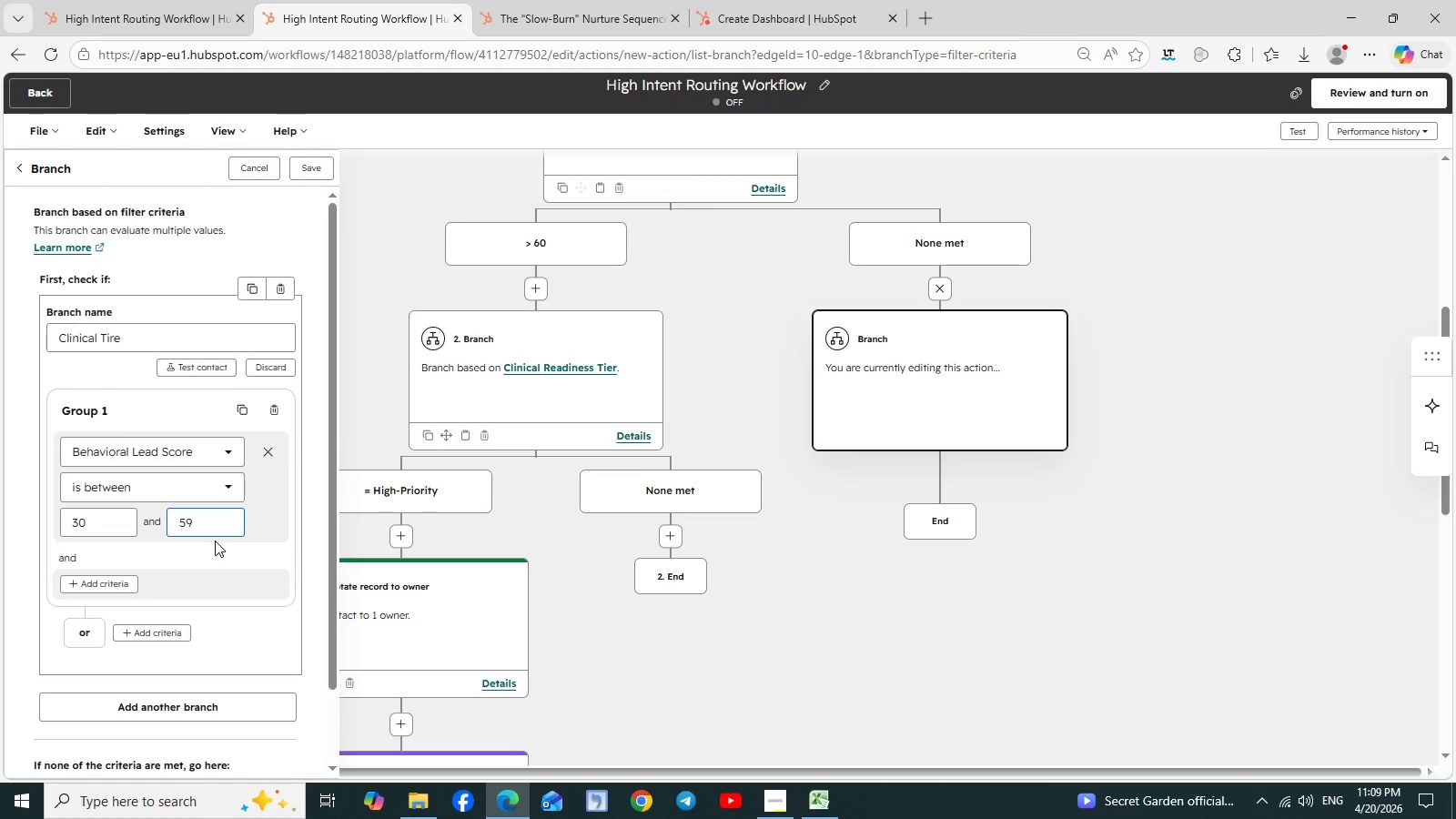 
scroll: coordinate [228, 630], scroll_direction: none, amount: 0.0
 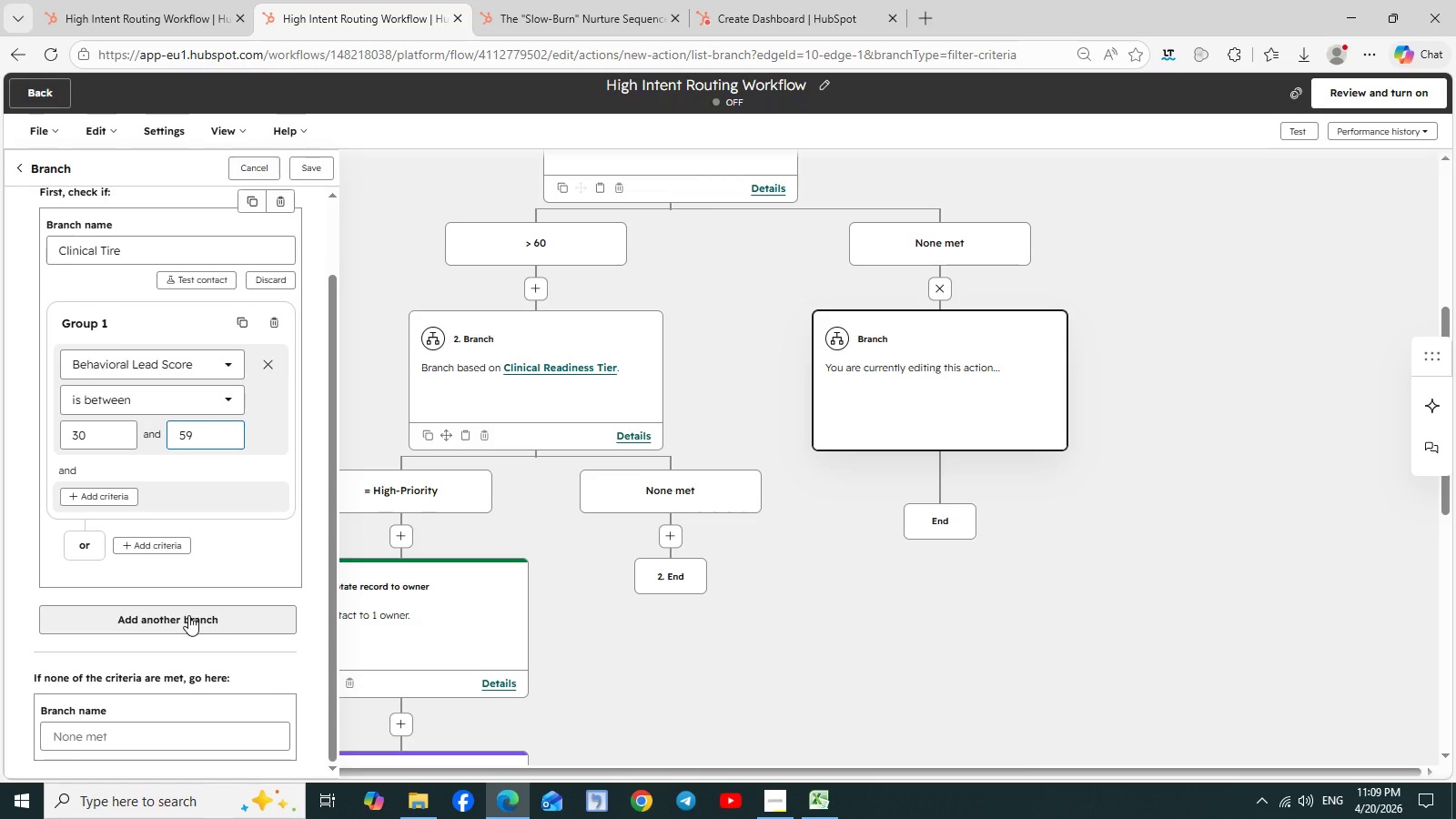 
scroll: coordinate [188, 615], scroll_direction: down, amount: 2.0
 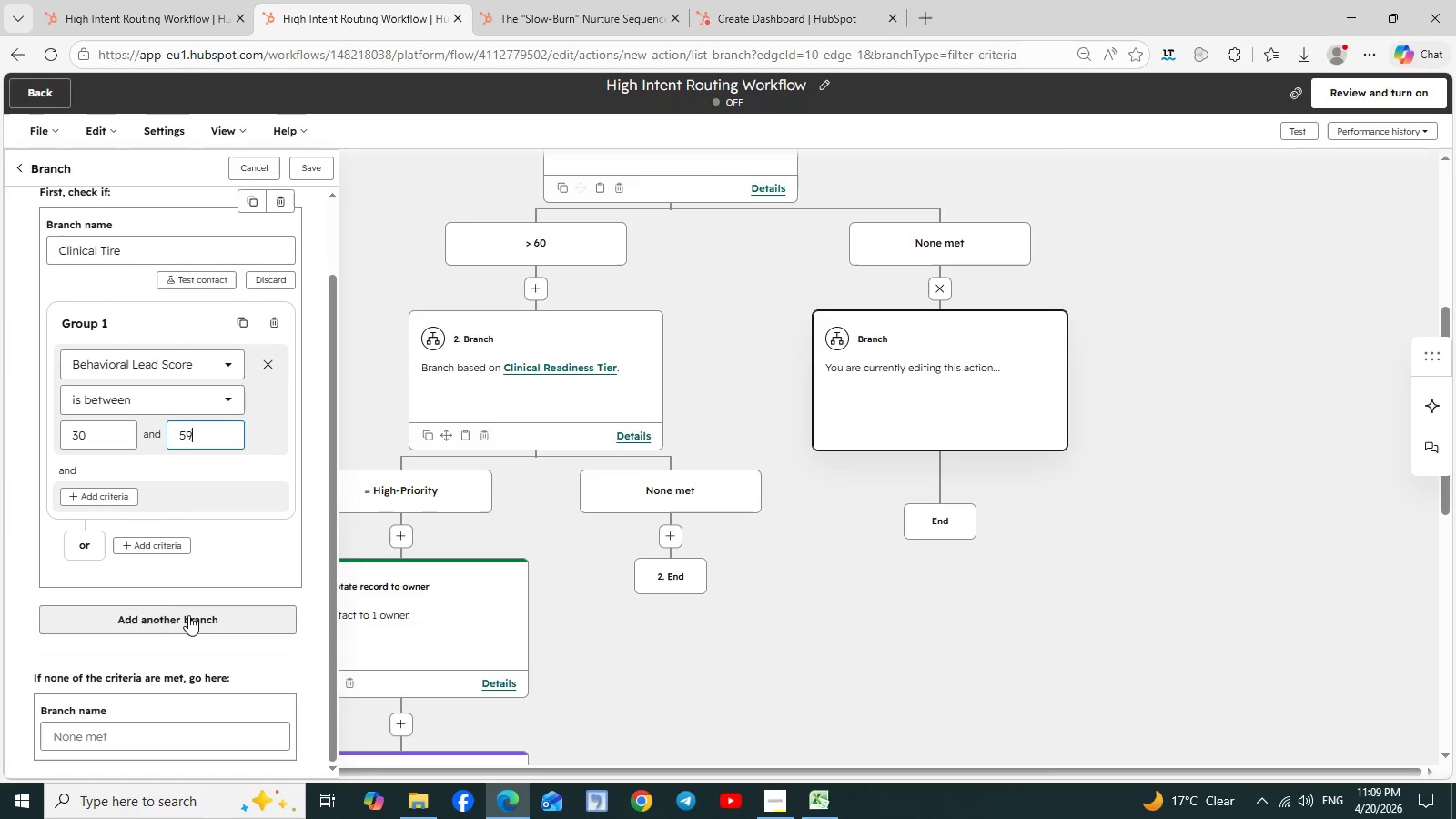 
wait(11.91)
 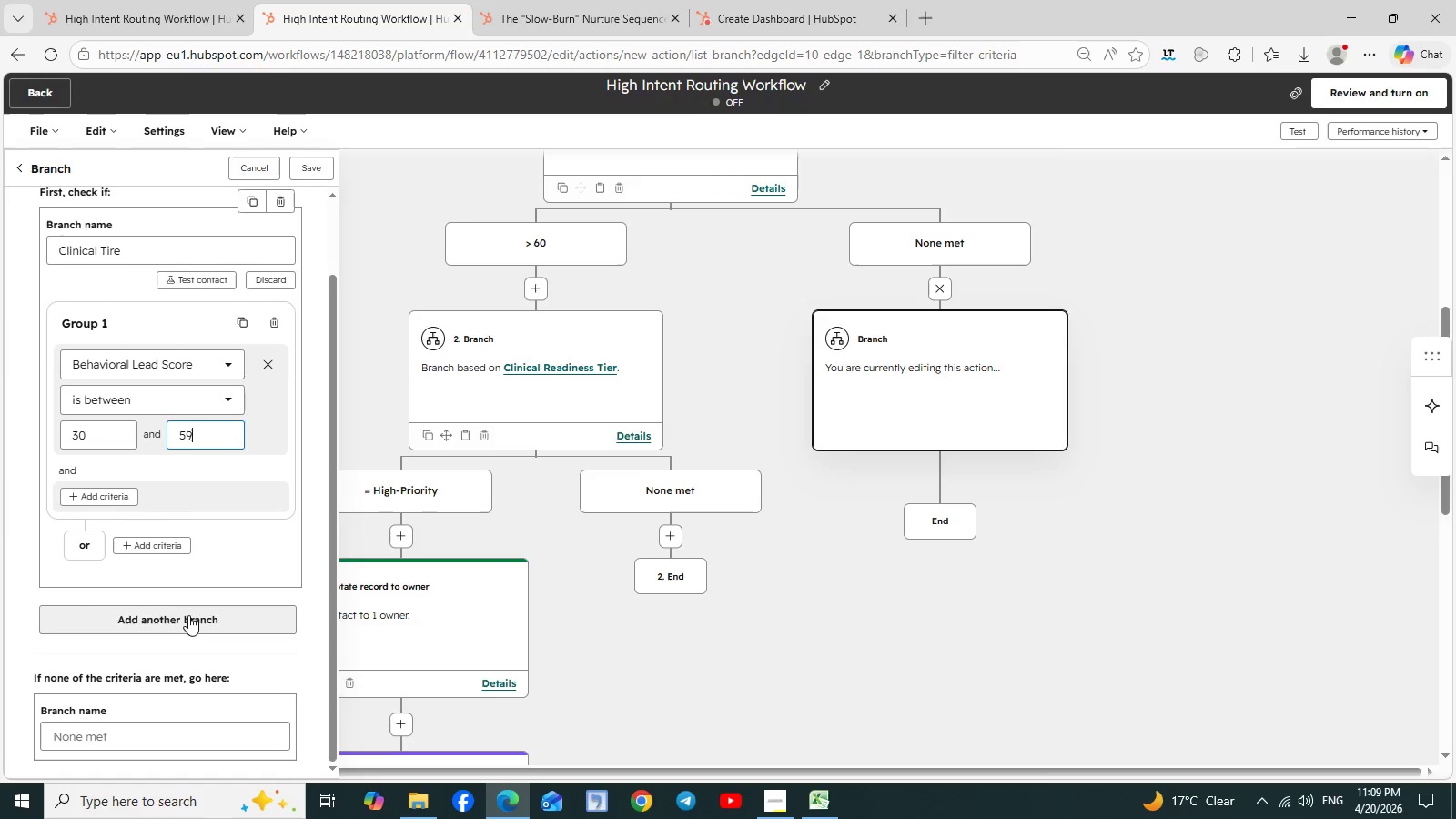 
scroll: coordinate [136, 734], scroll_direction: down, amount: 2.0
 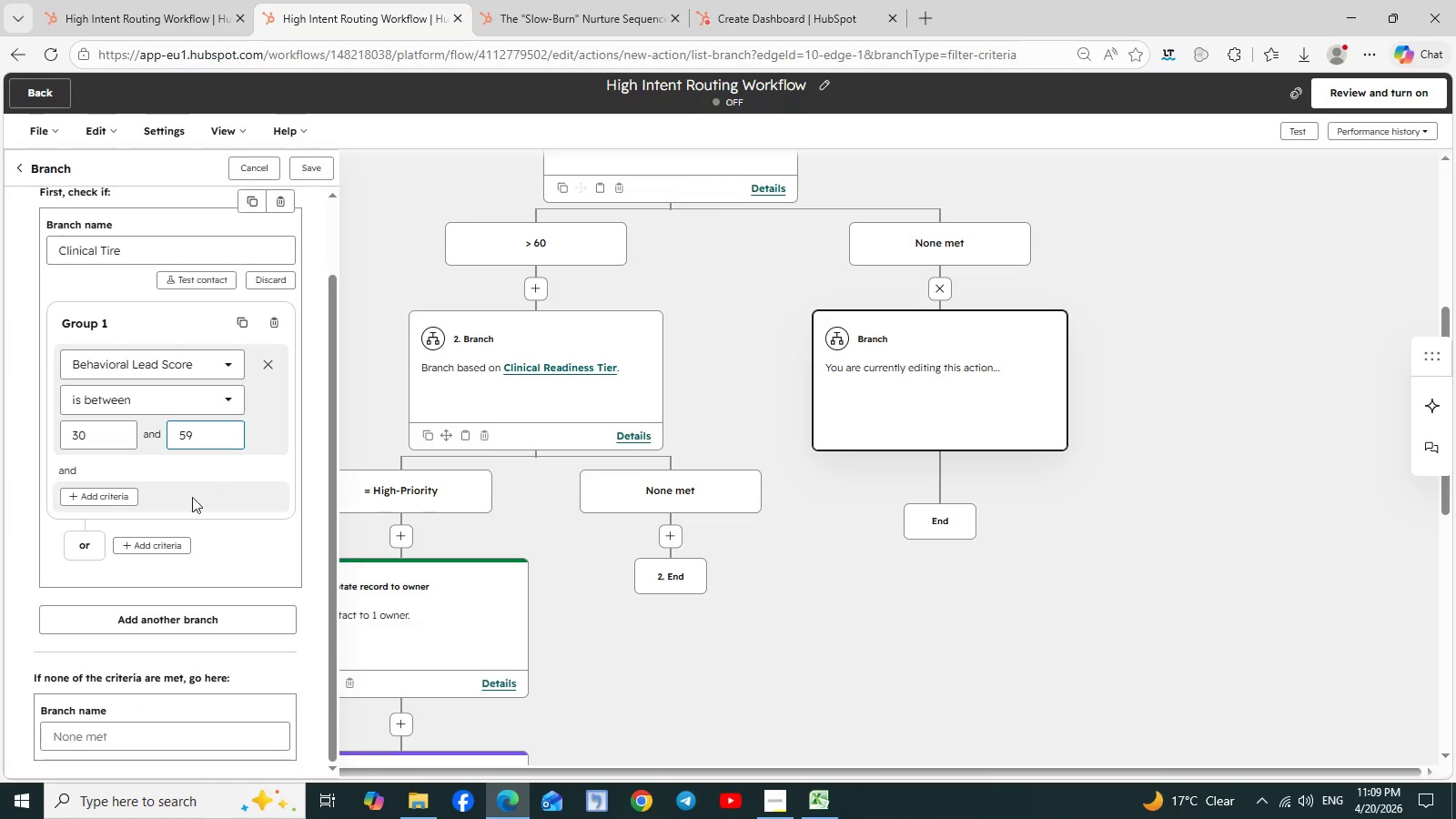 
wait(7.44)
 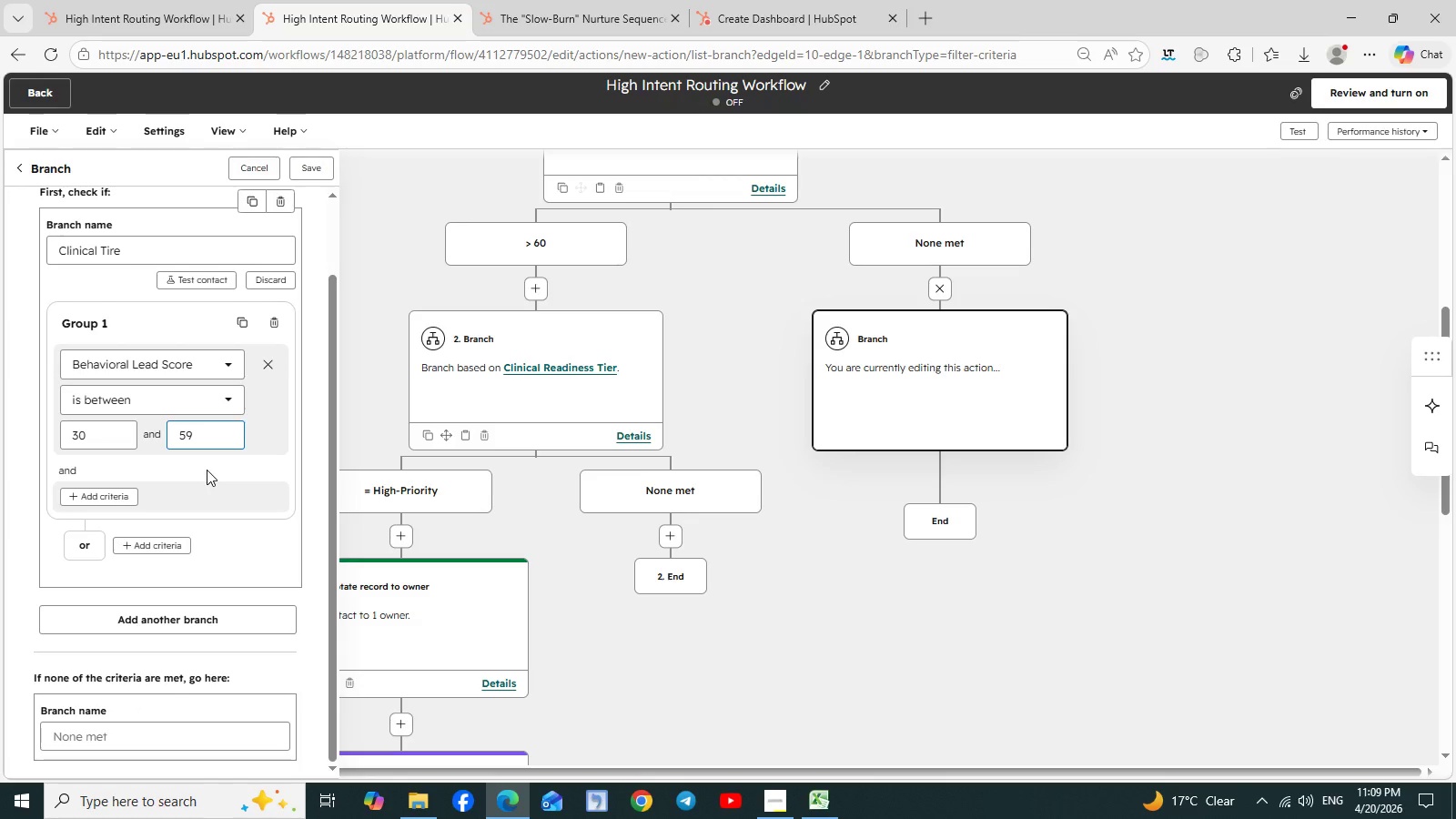 
left_click([98, 495])
 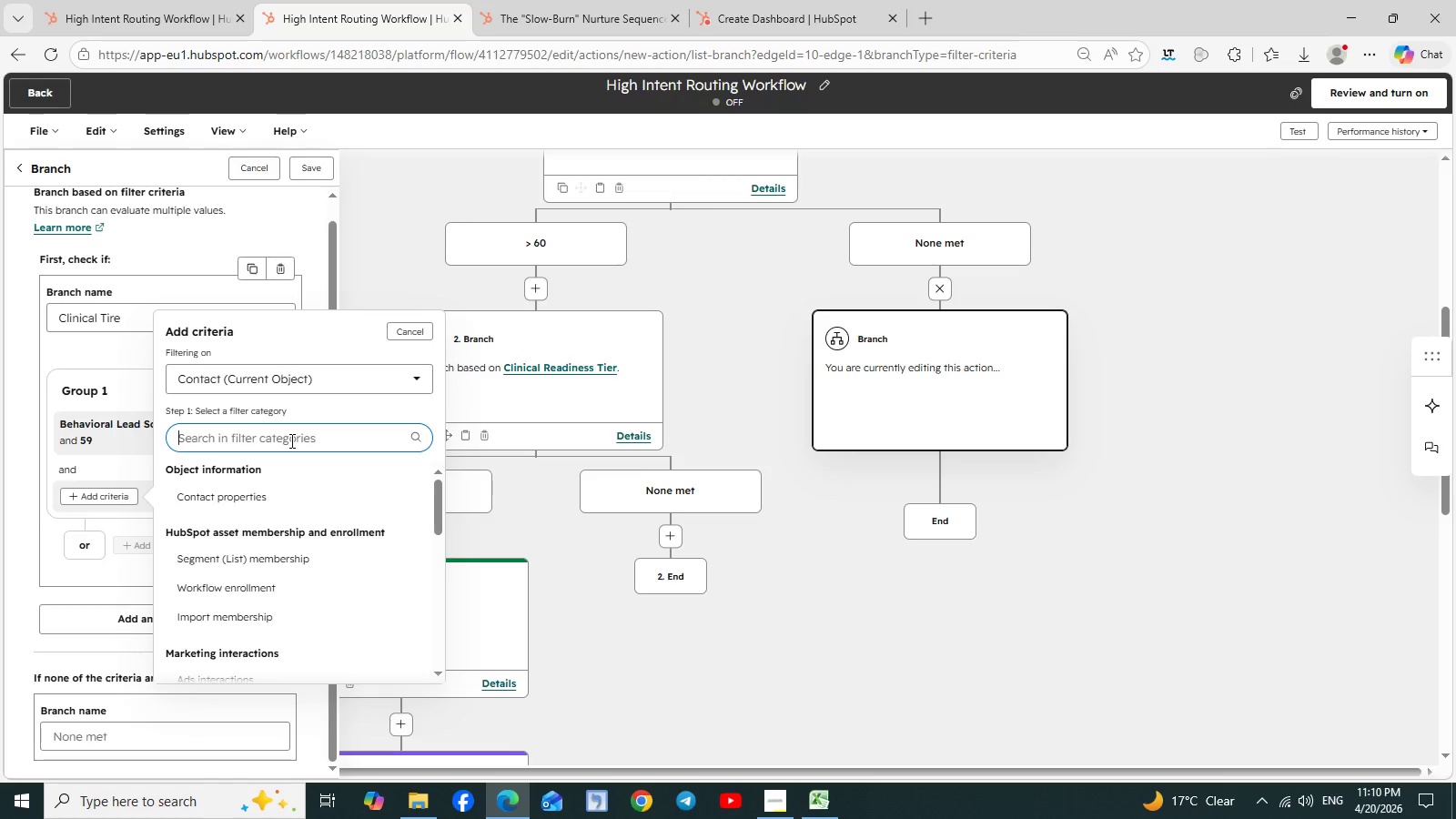 
left_click([410, 336])
 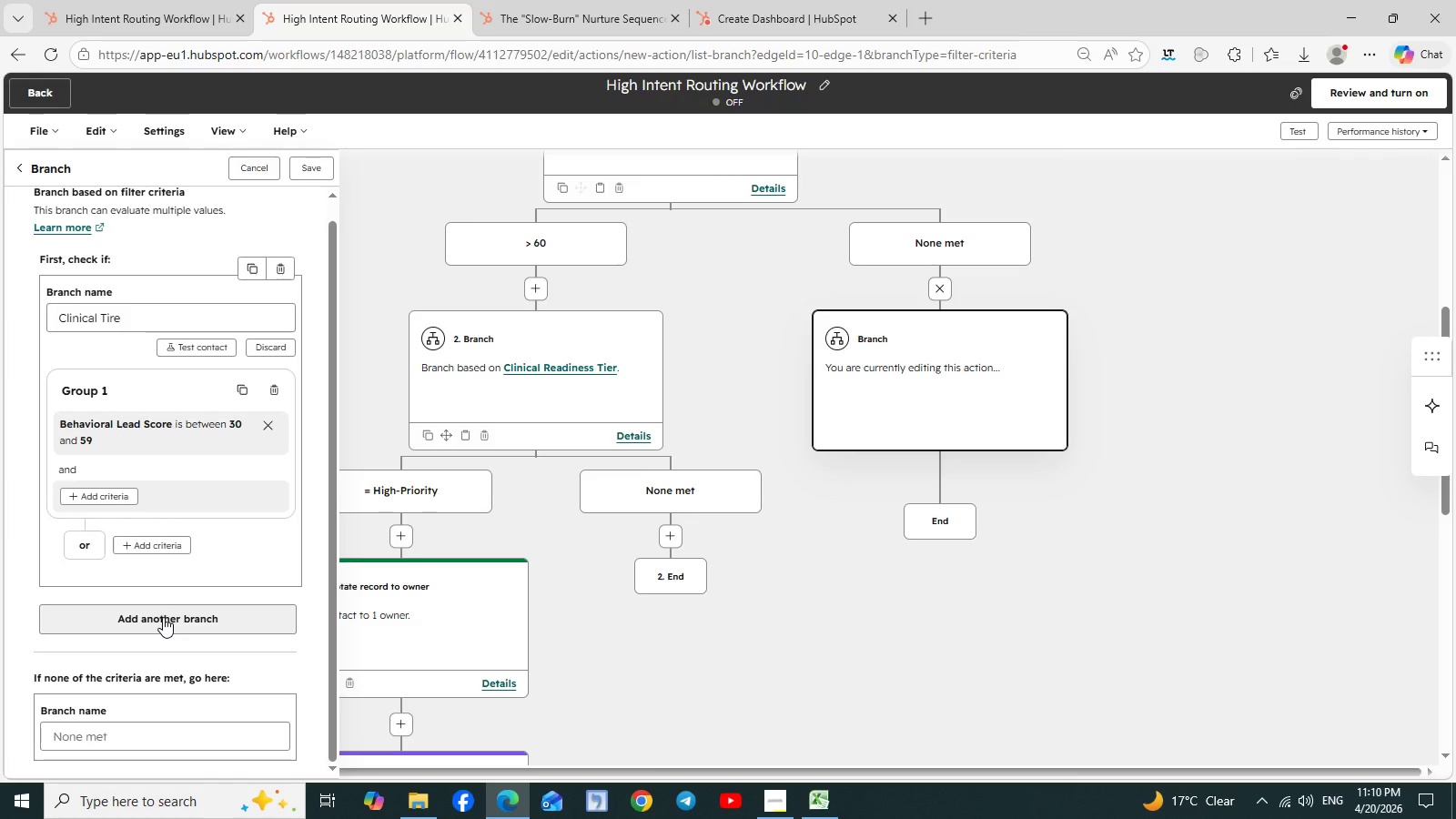 
wait(25.47)
 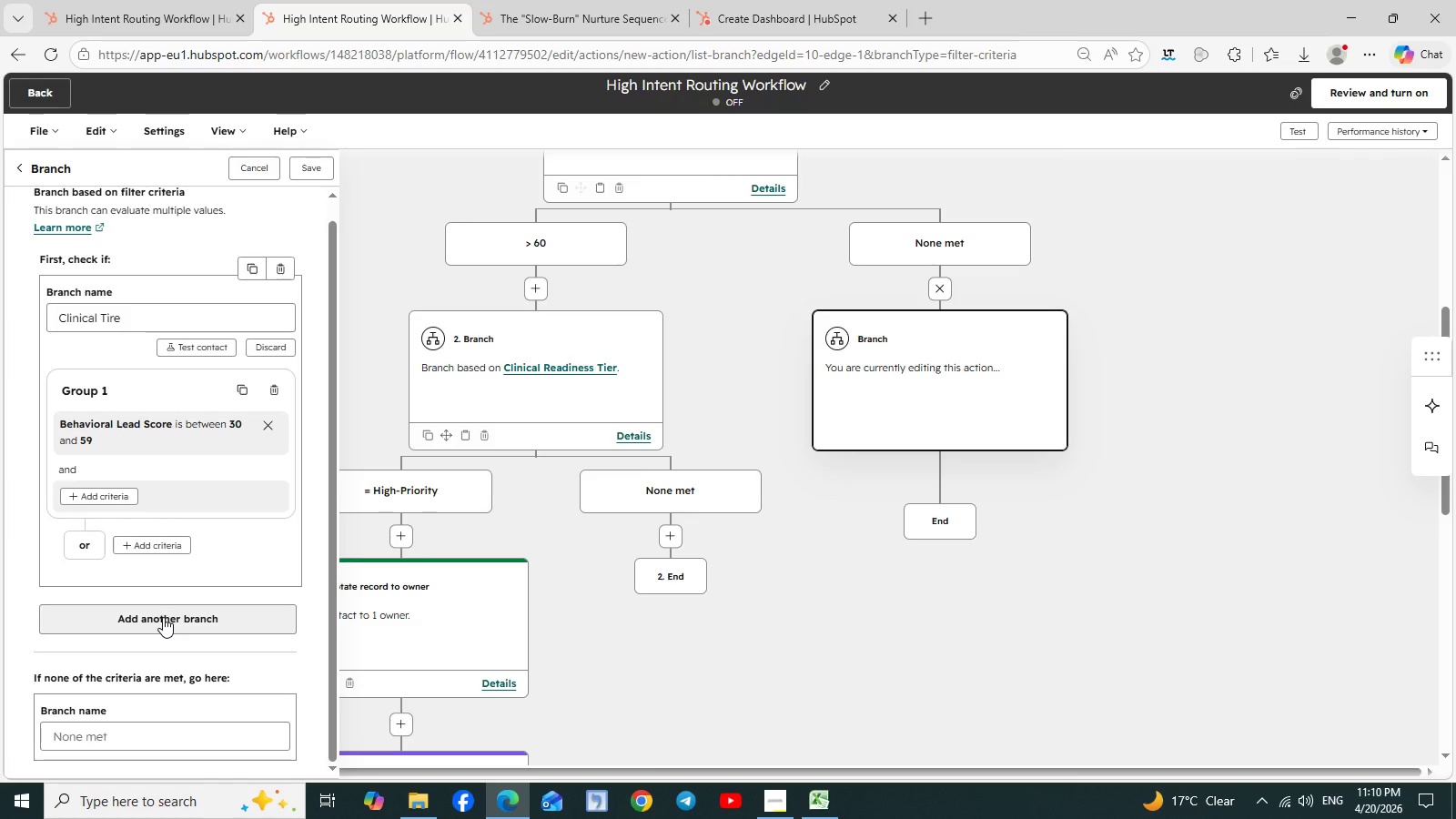 
left_click([163, 617])
 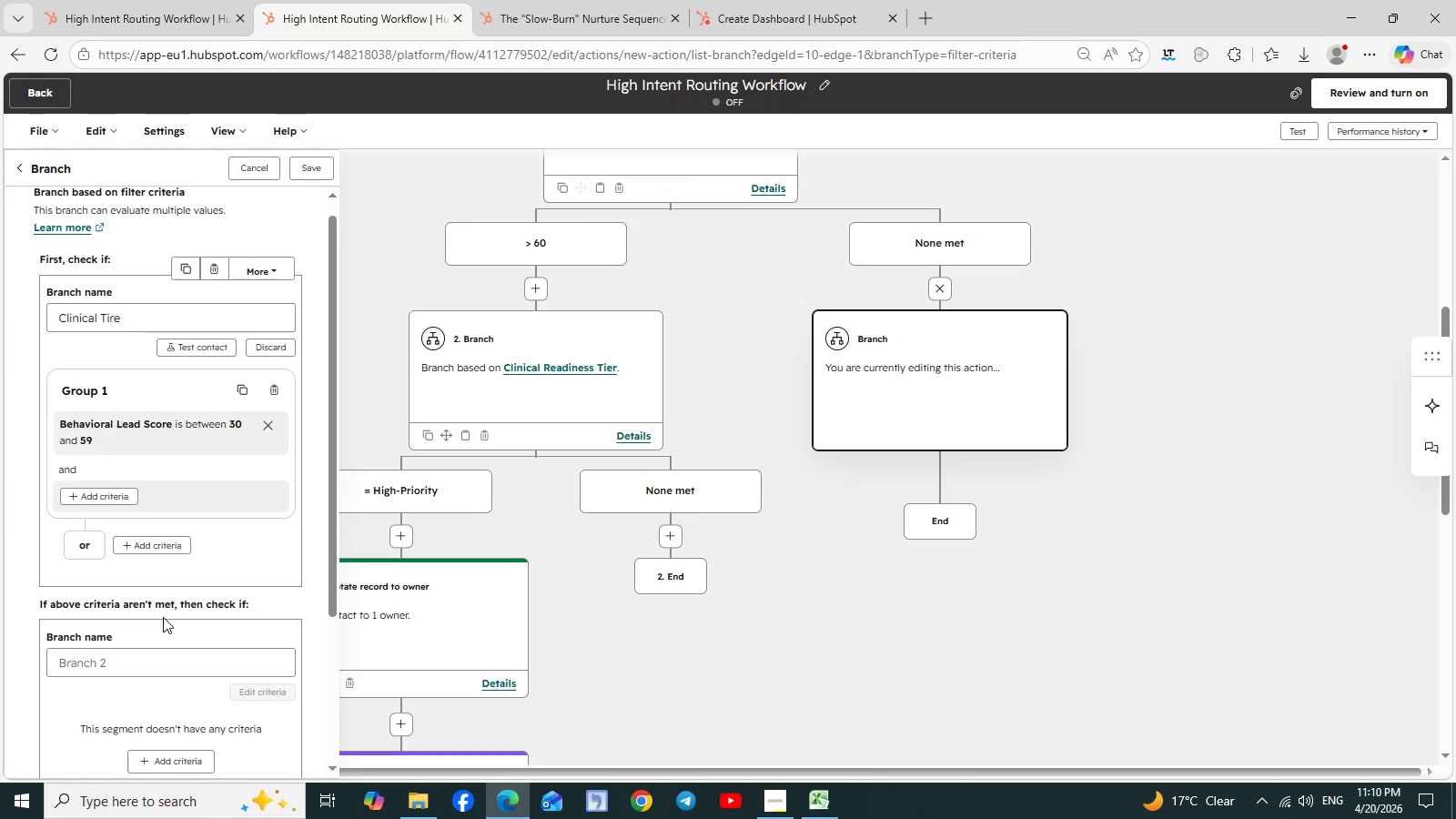 
scroll: coordinate [163, 617], scroll_direction: none, amount: 0.0
 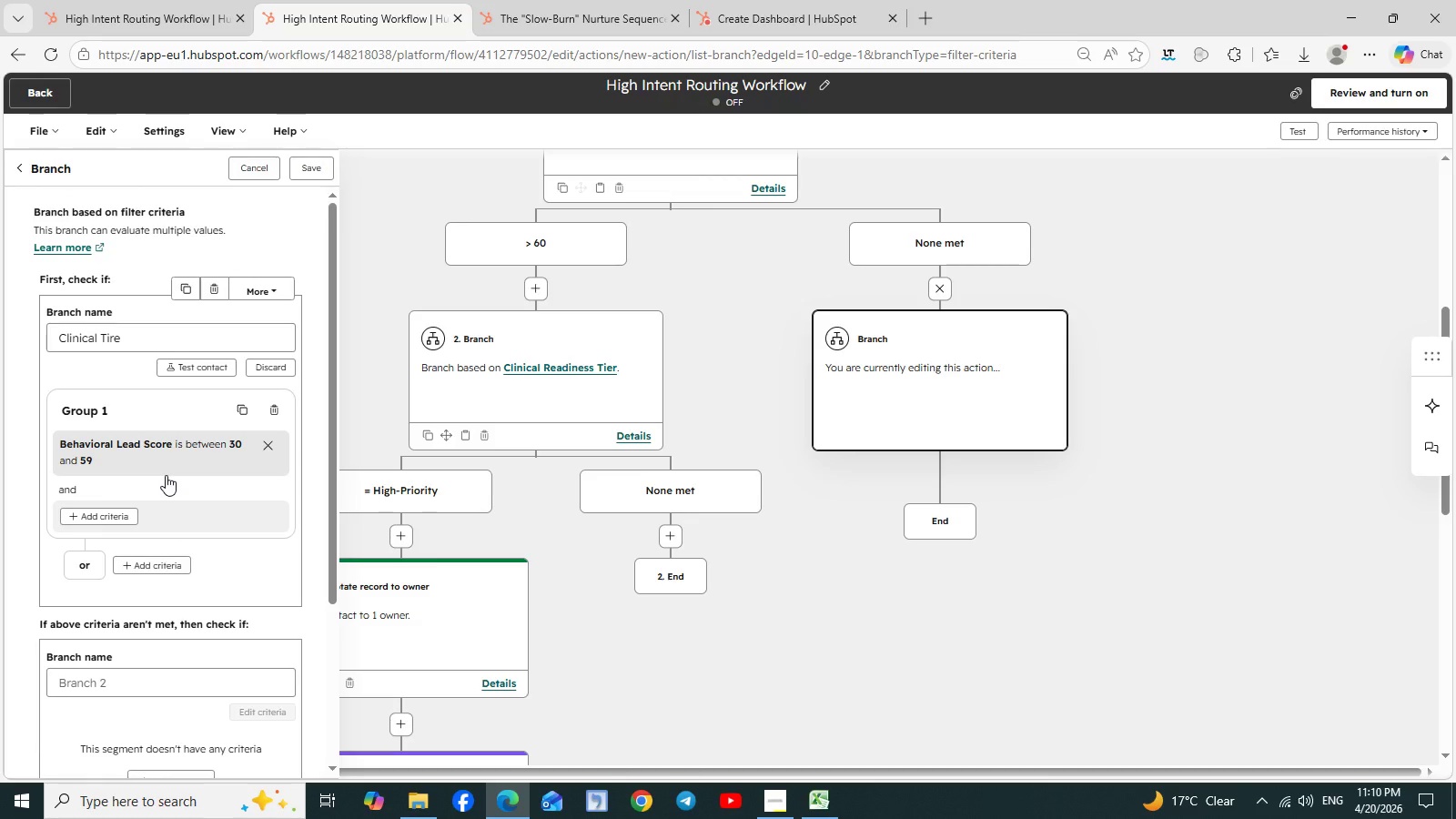 
wait(6.23)
 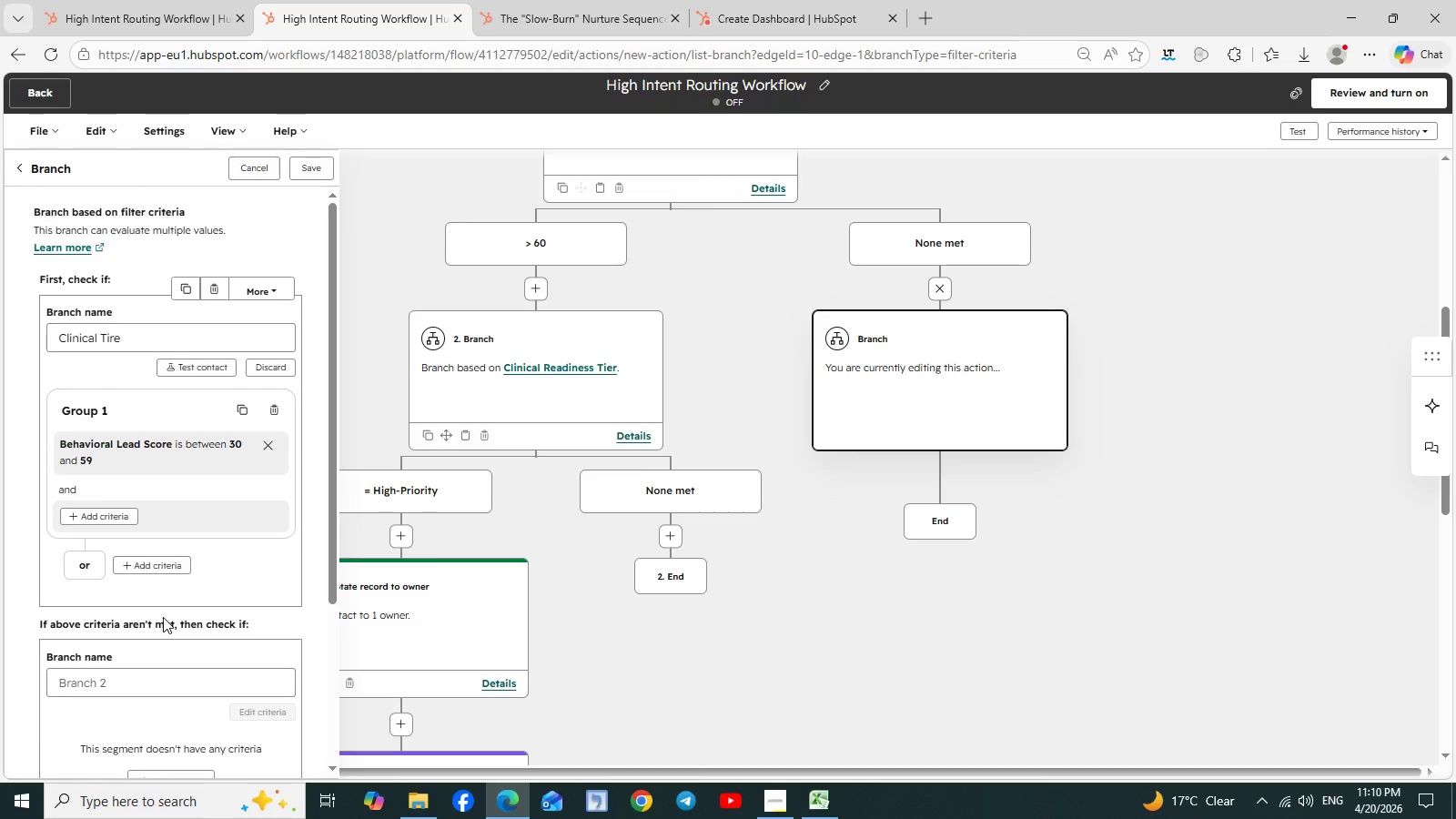 
scroll: coordinate [175, 667], scroll_direction: down, amount: 1.0
 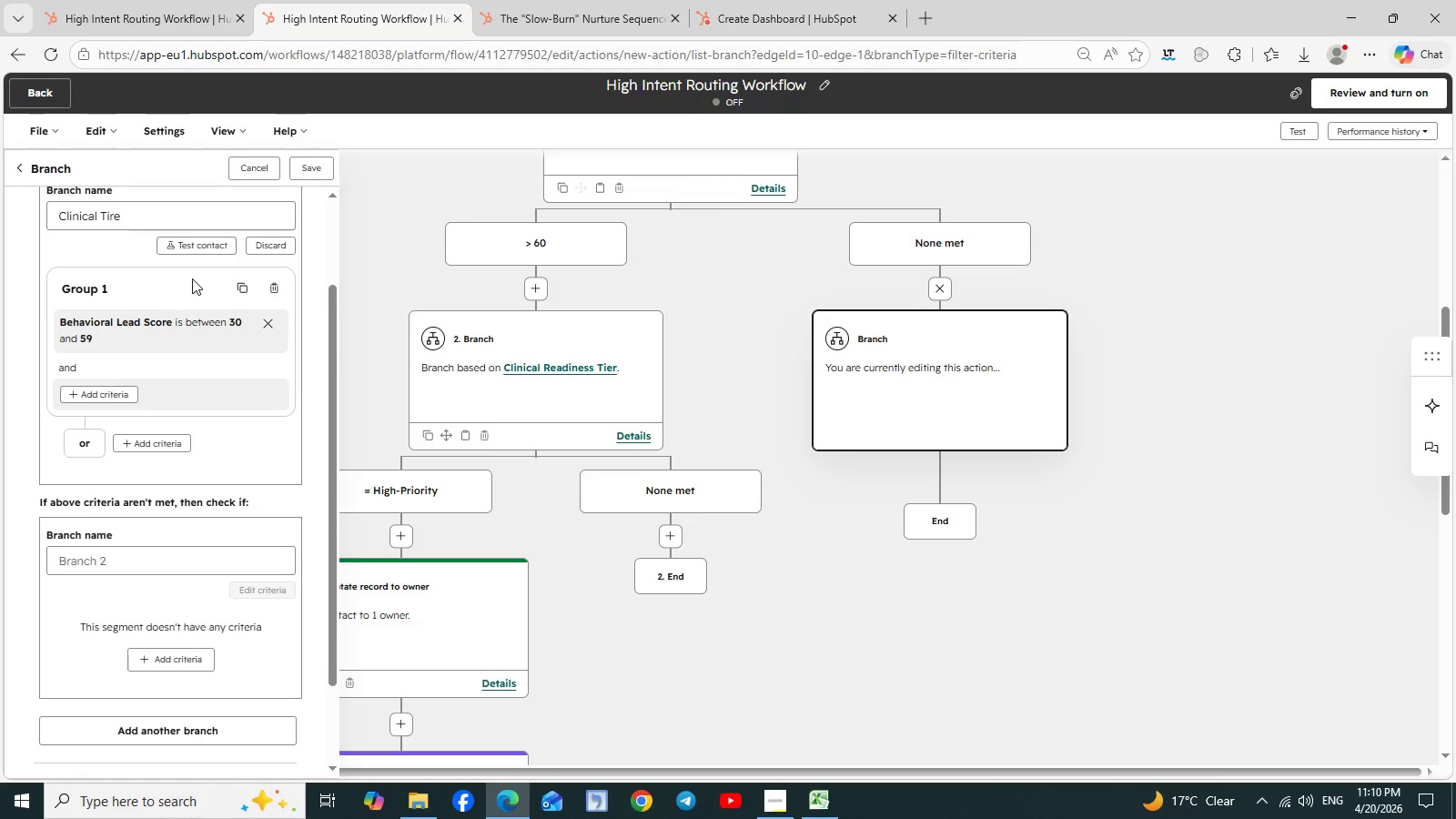 
scroll: coordinate [192, 278], scroll_direction: none, amount: 0.0
 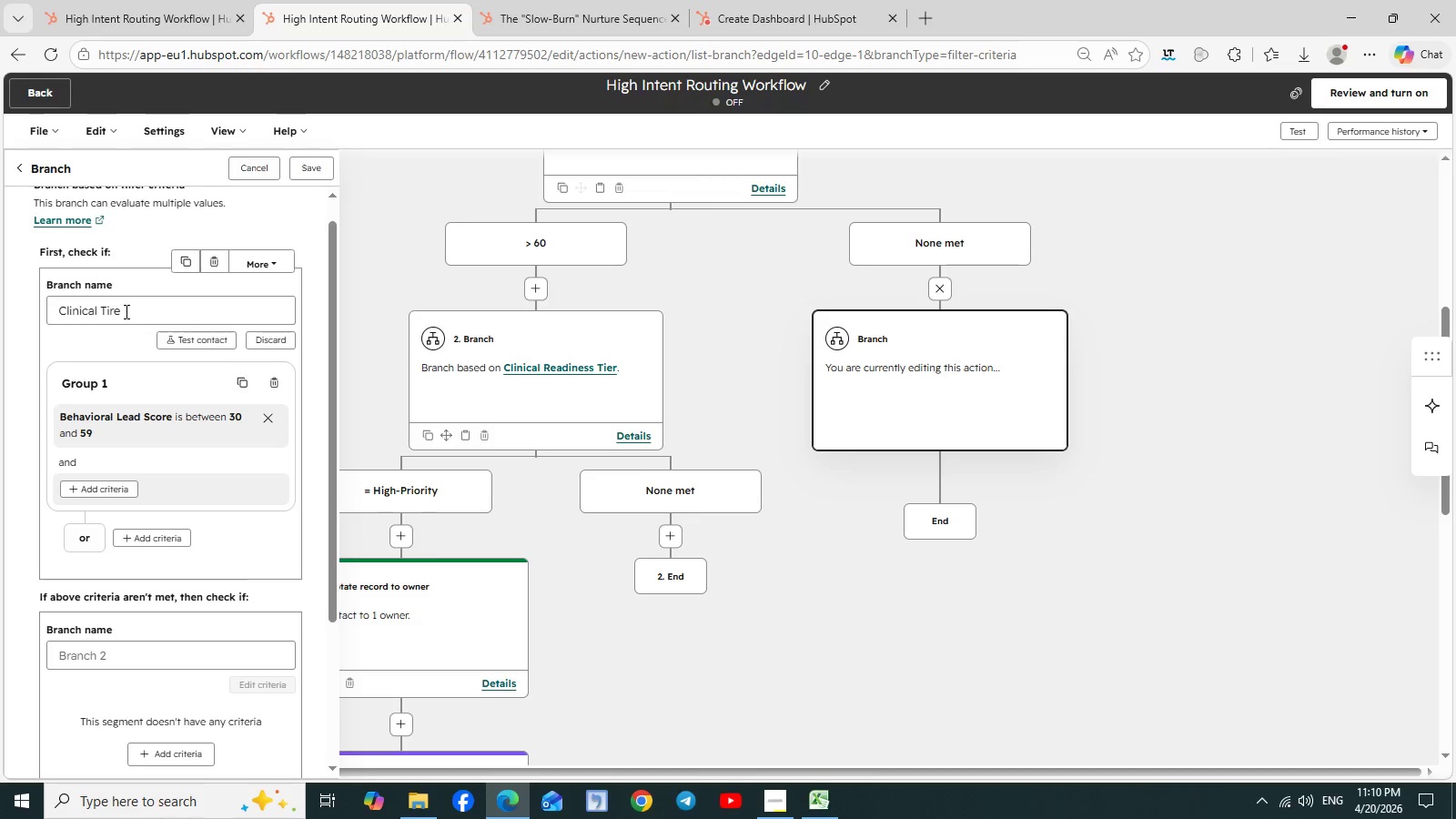 
left_click_drag(start_coordinate=[125, 311], to_coordinate=[53, 312])
 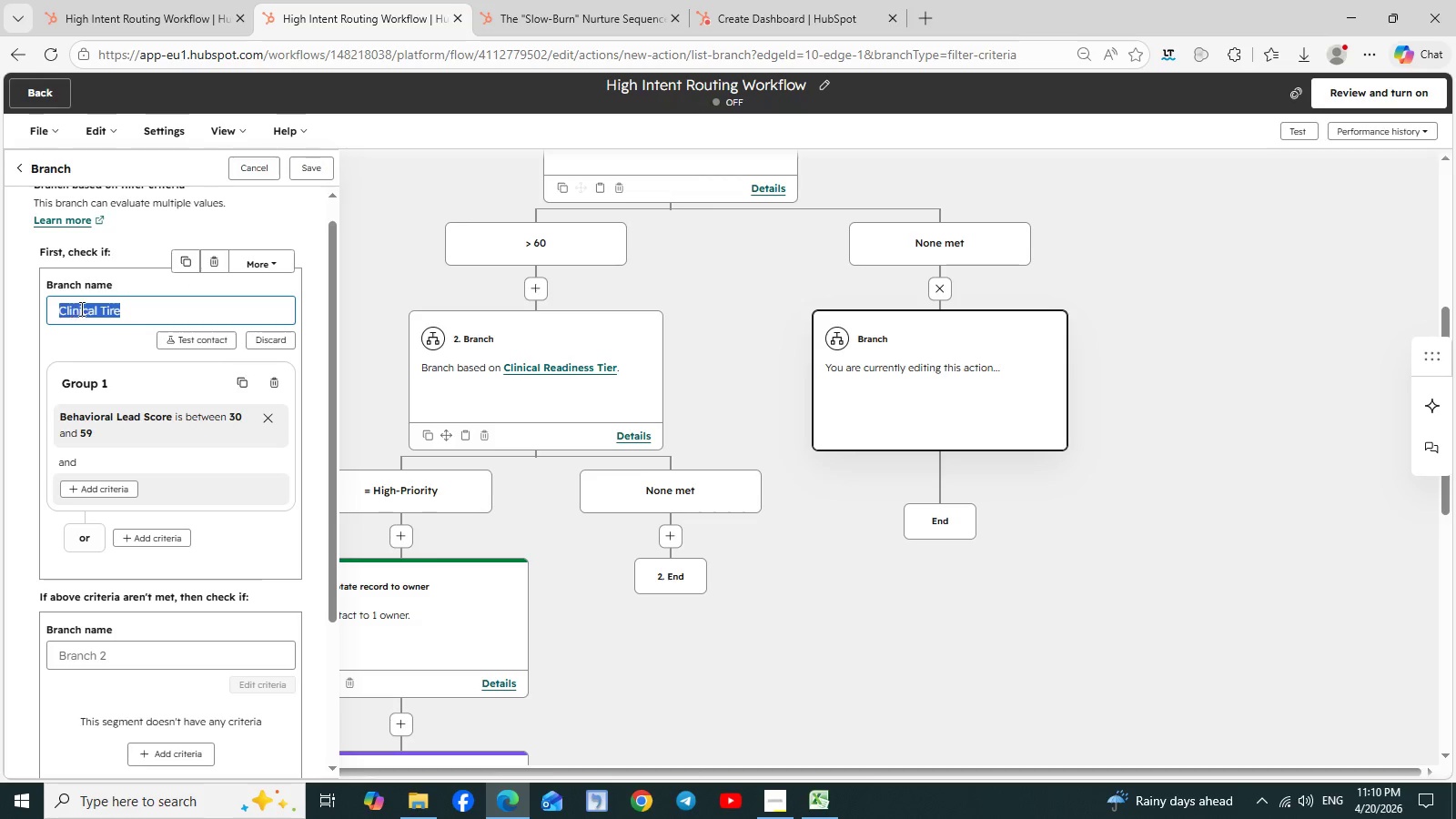 
left_click([126, 313])
 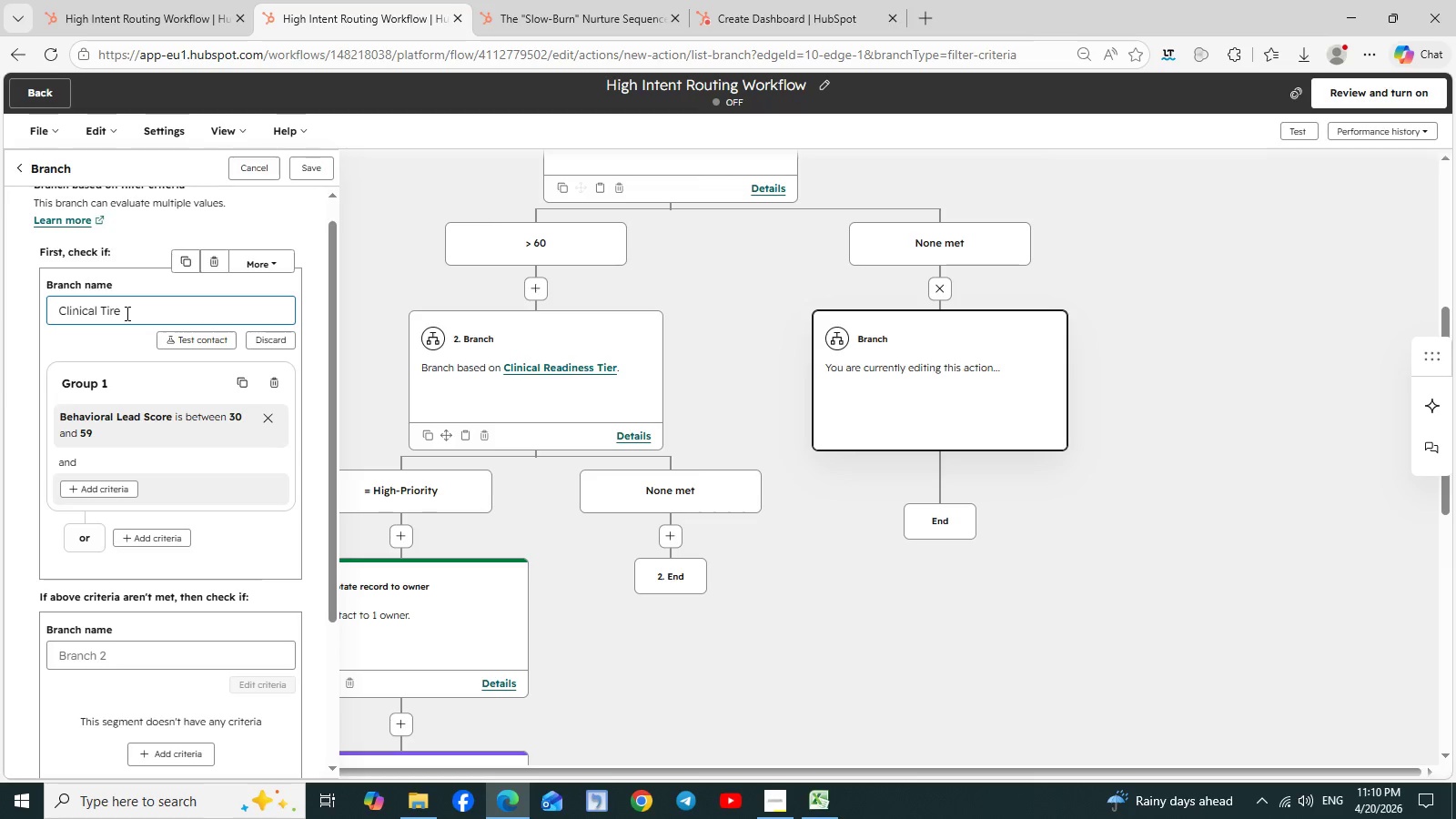 
type( (warm))
 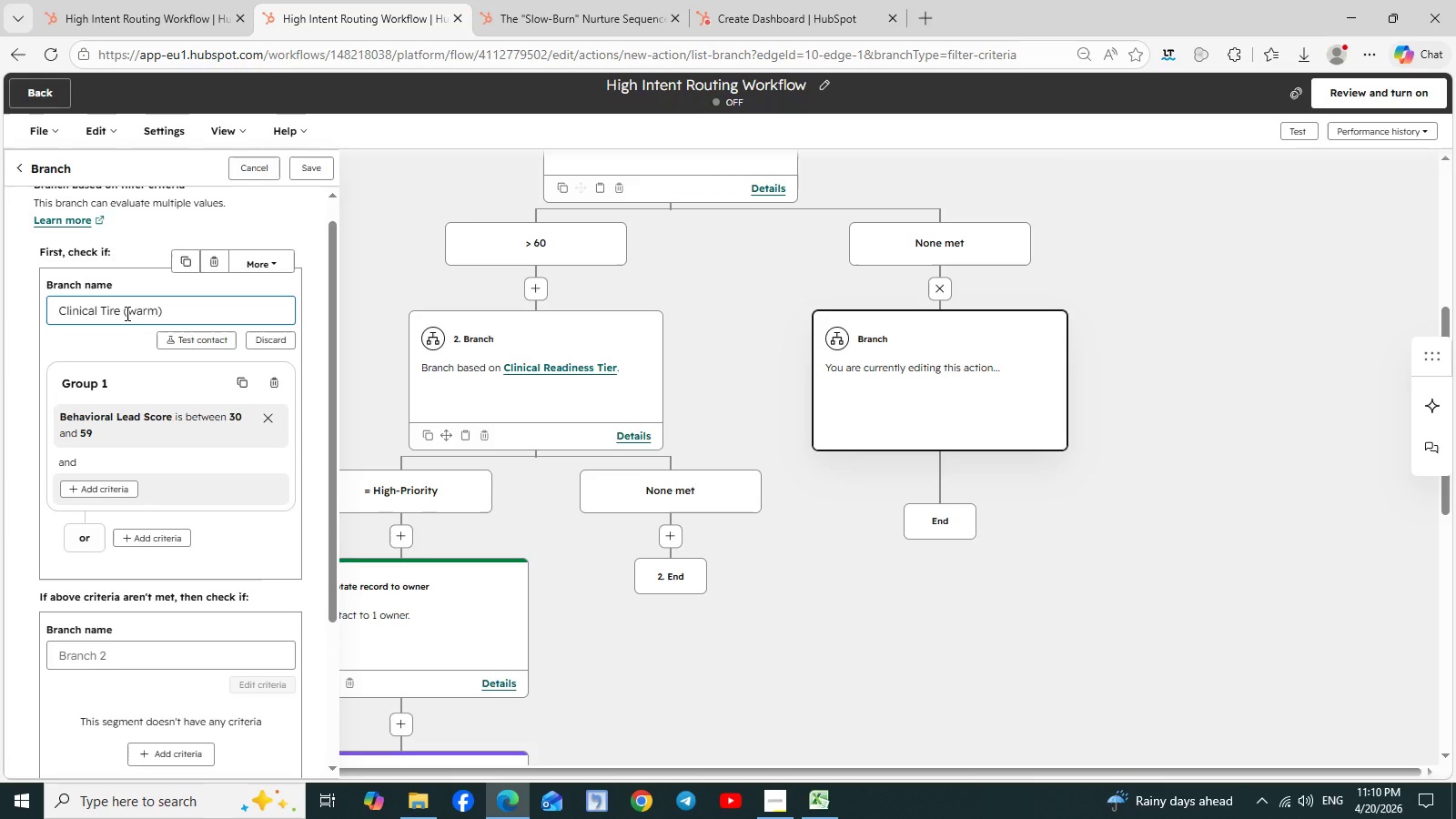 
scroll: coordinate [177, 482], scroll_direction: none, amount: 0.0
 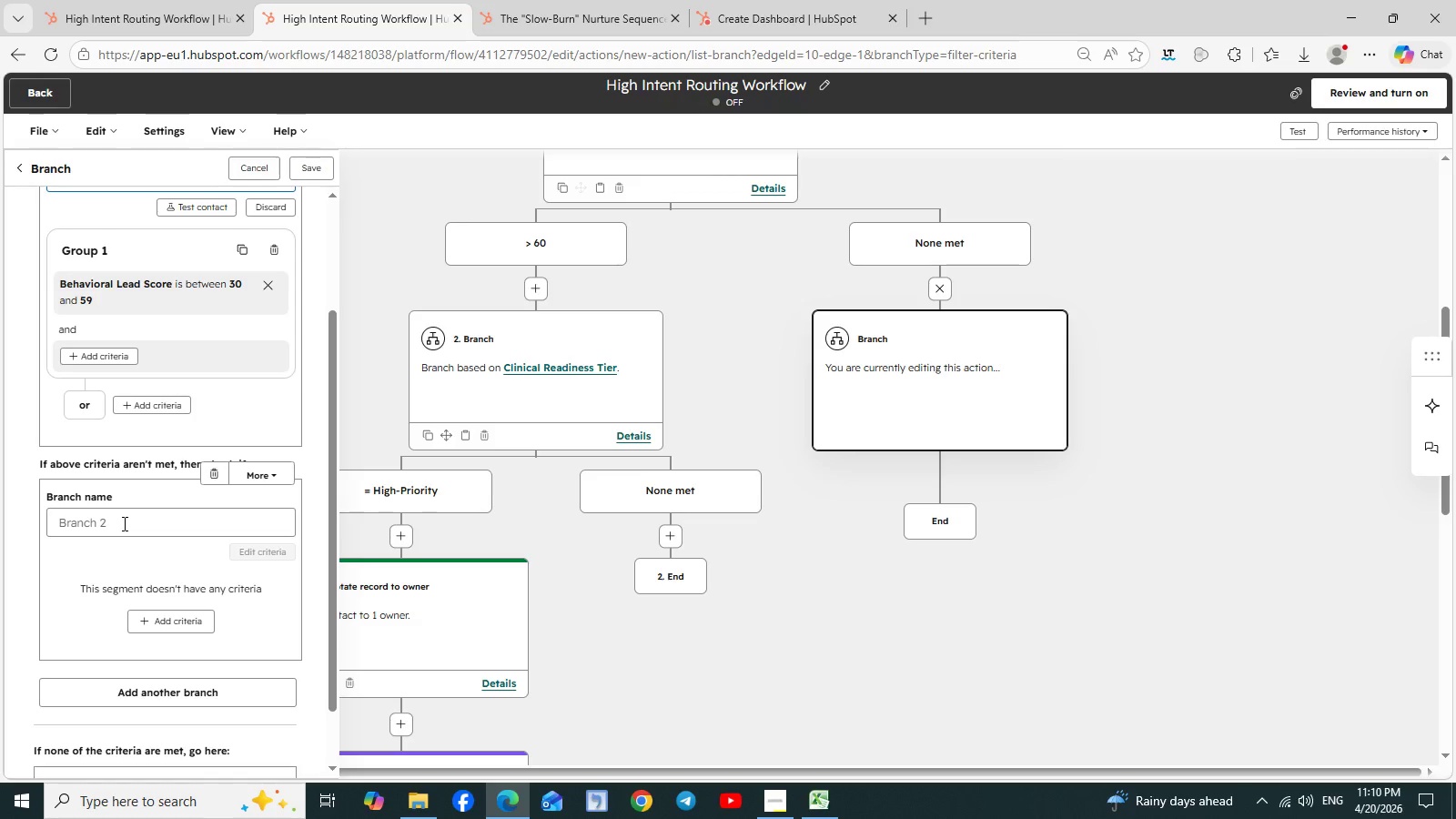 
left_click([123, 523])
 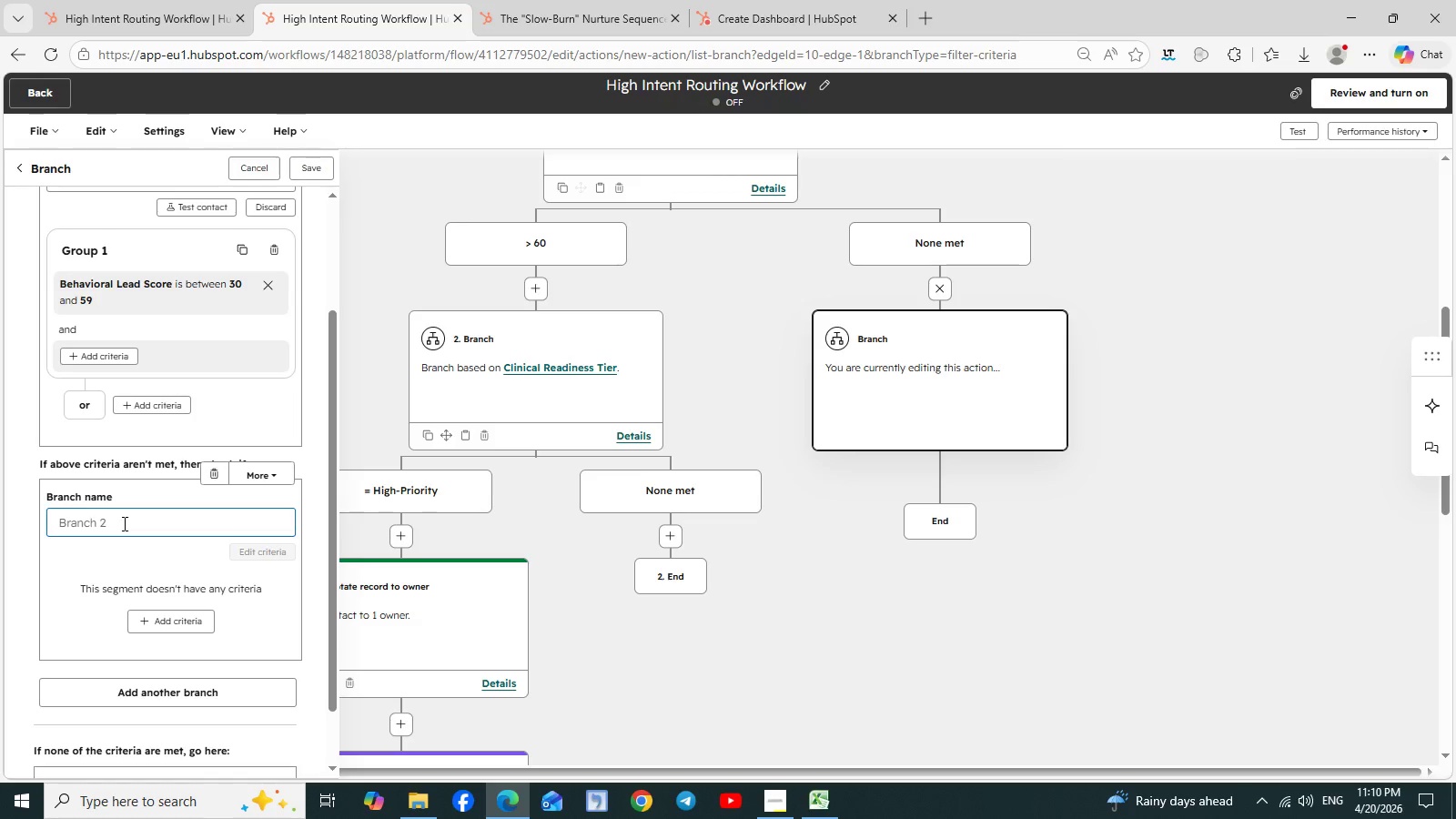 
type(Clinical Tier )
 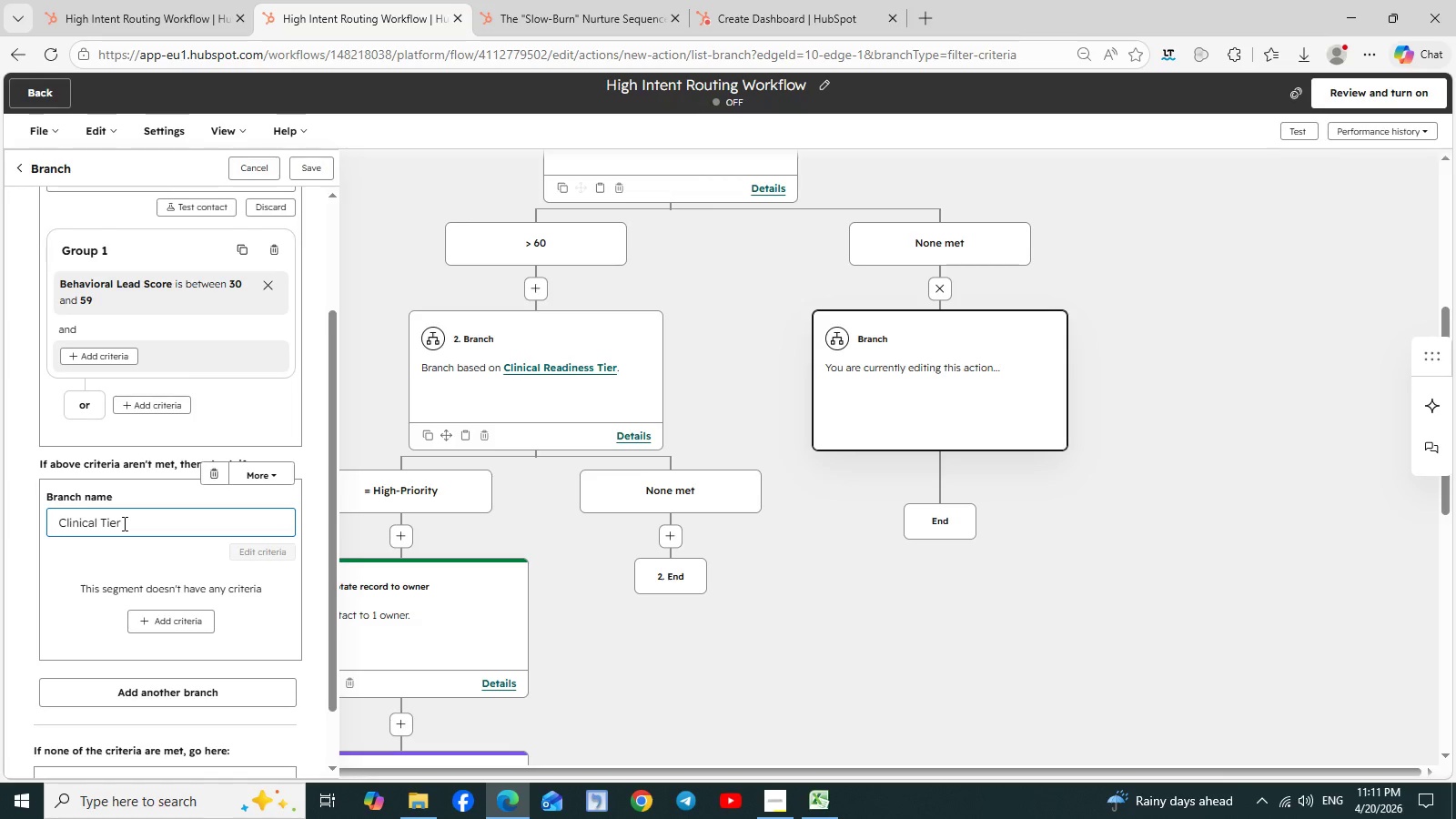 
wait(5.26)
 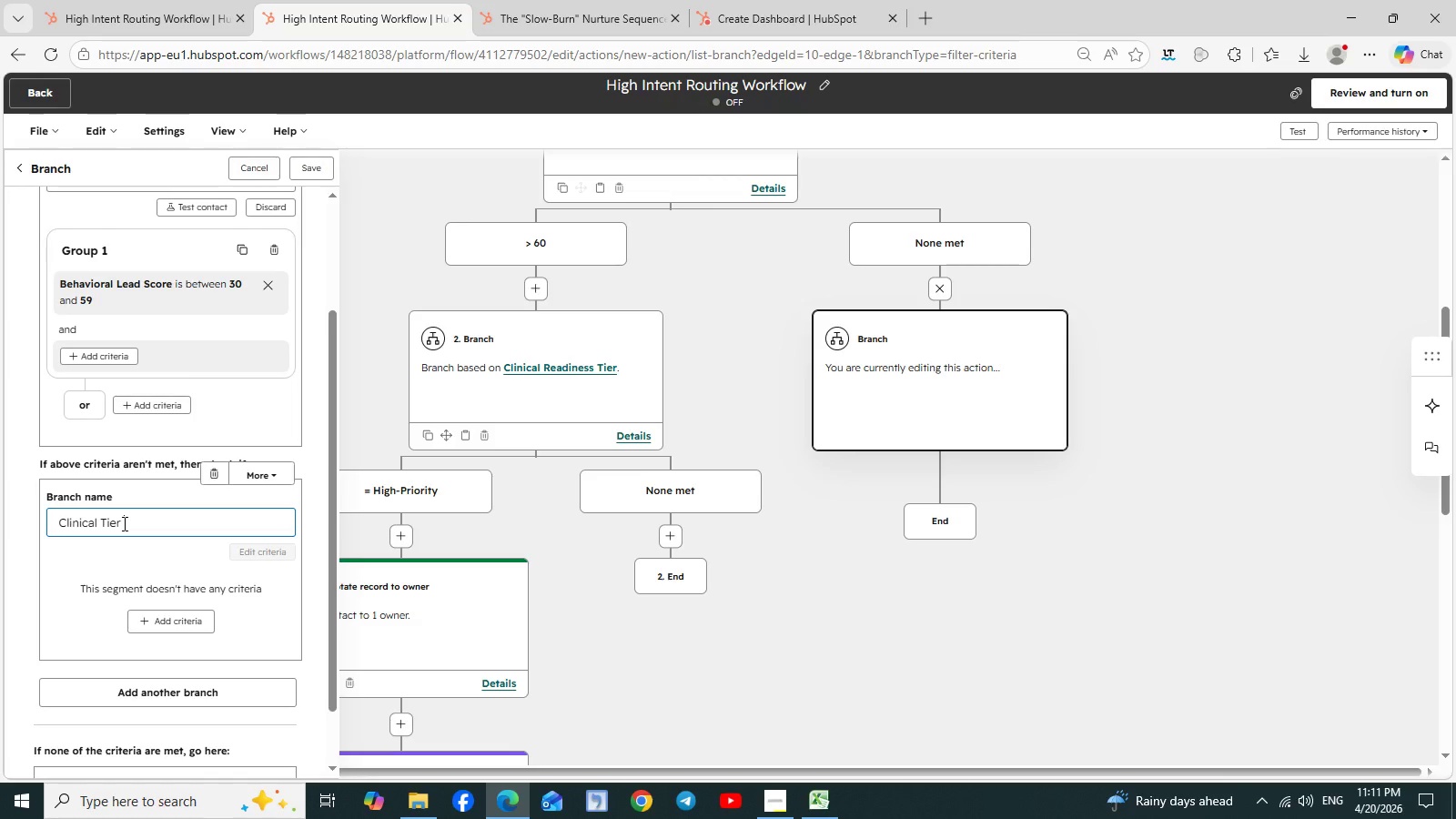 
type((Cold))
 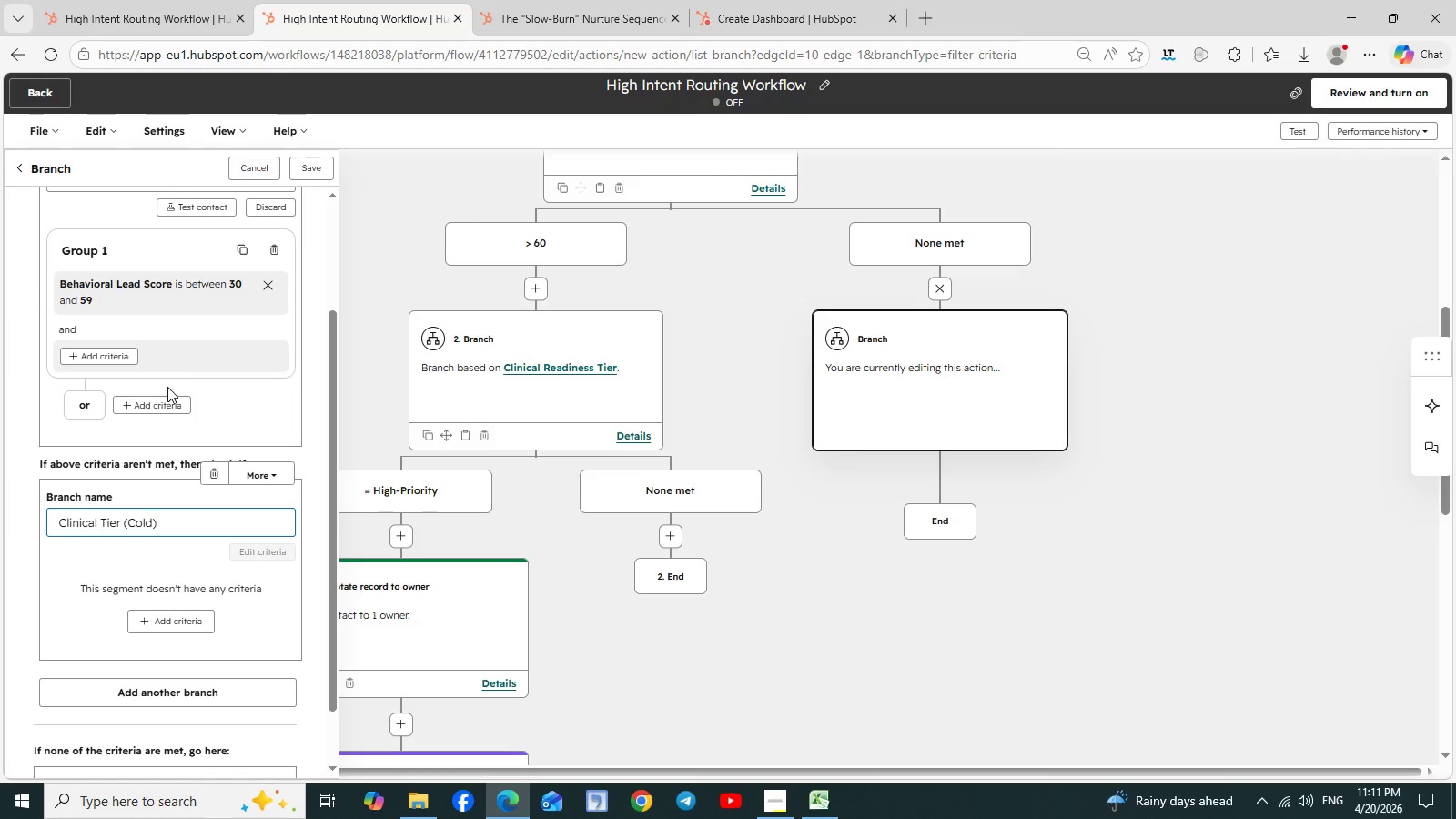 
left_click([192, 620])
 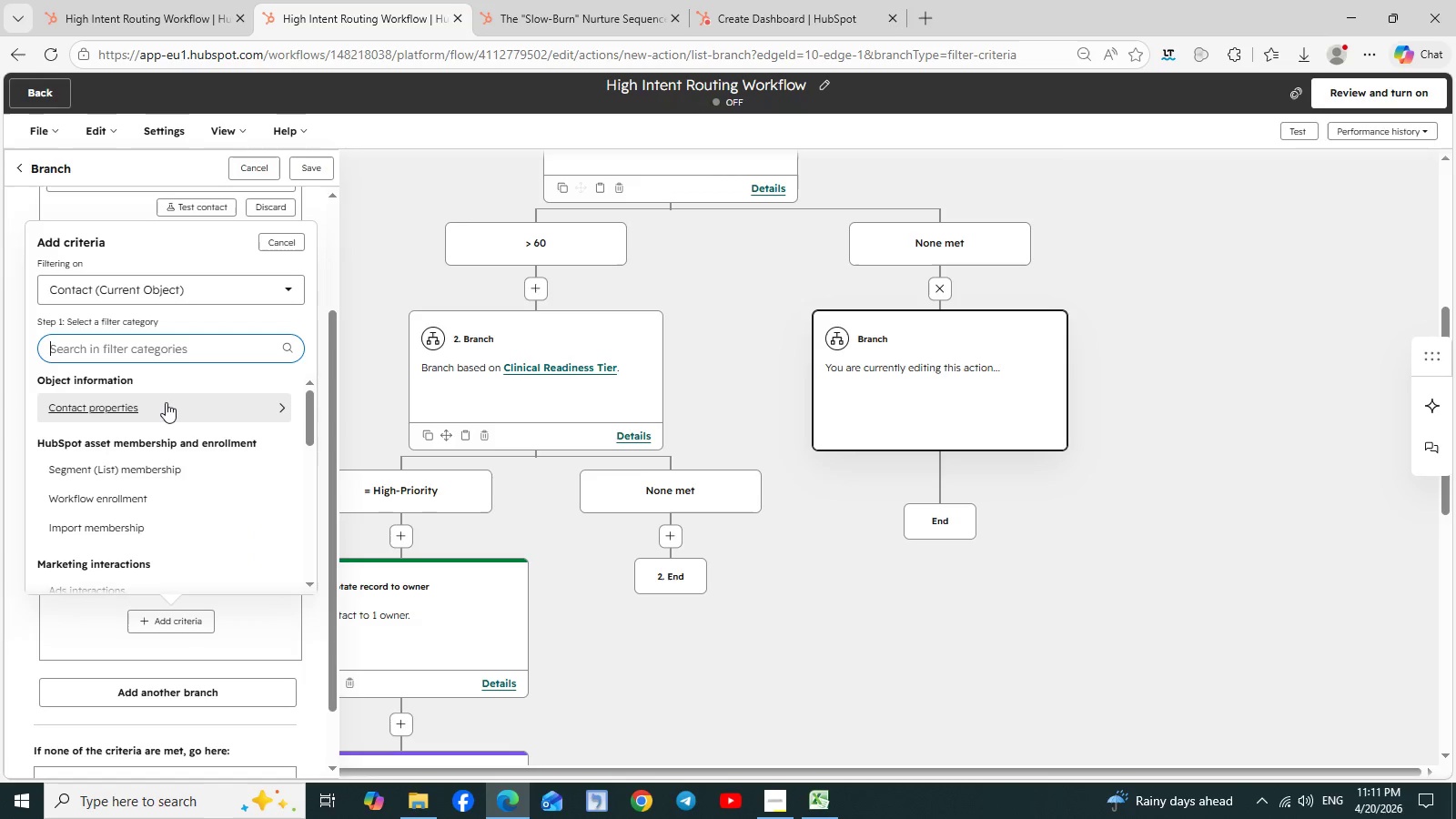 
left_click([134, 410])
 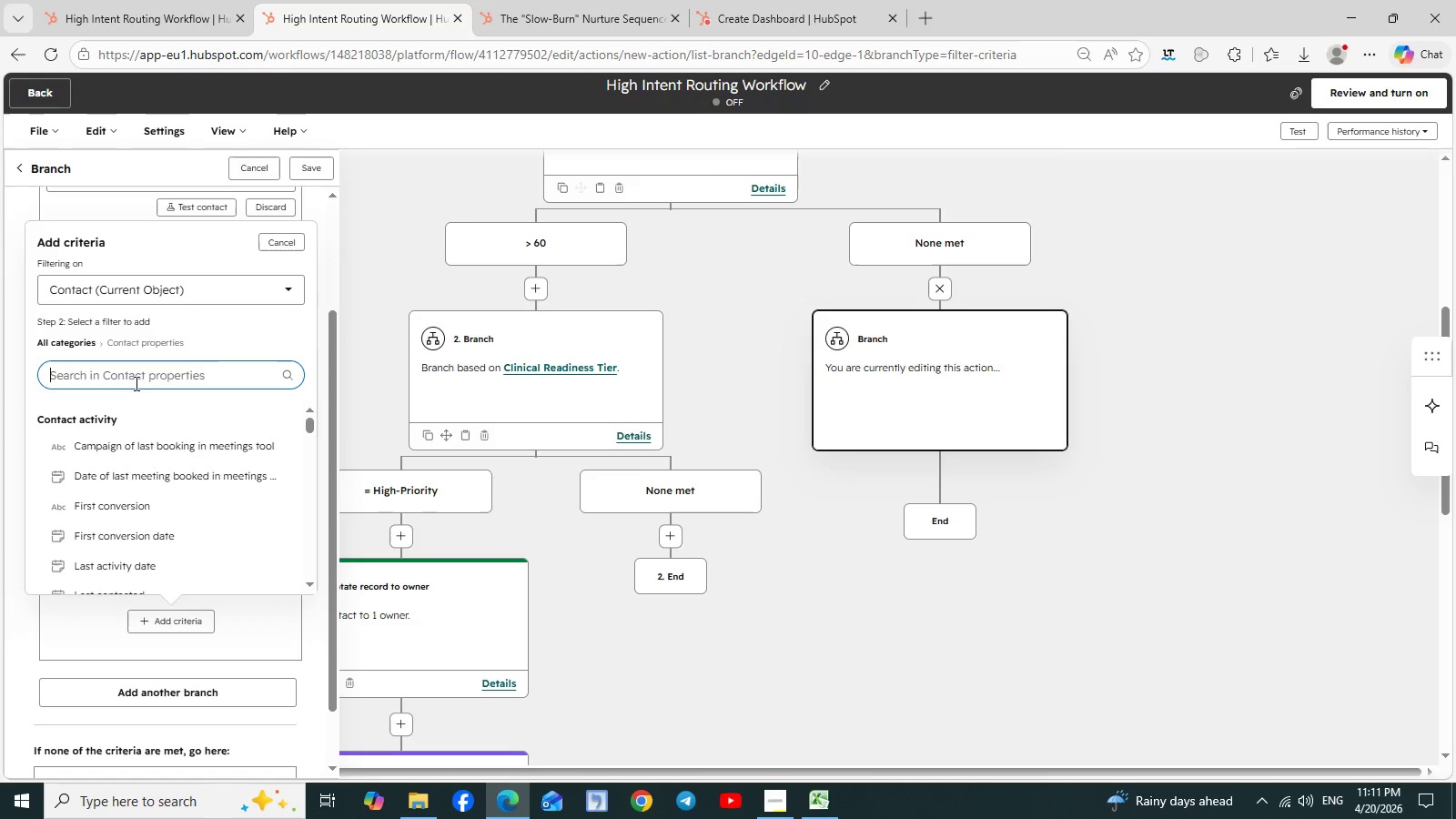 
left_click([146, 378])
 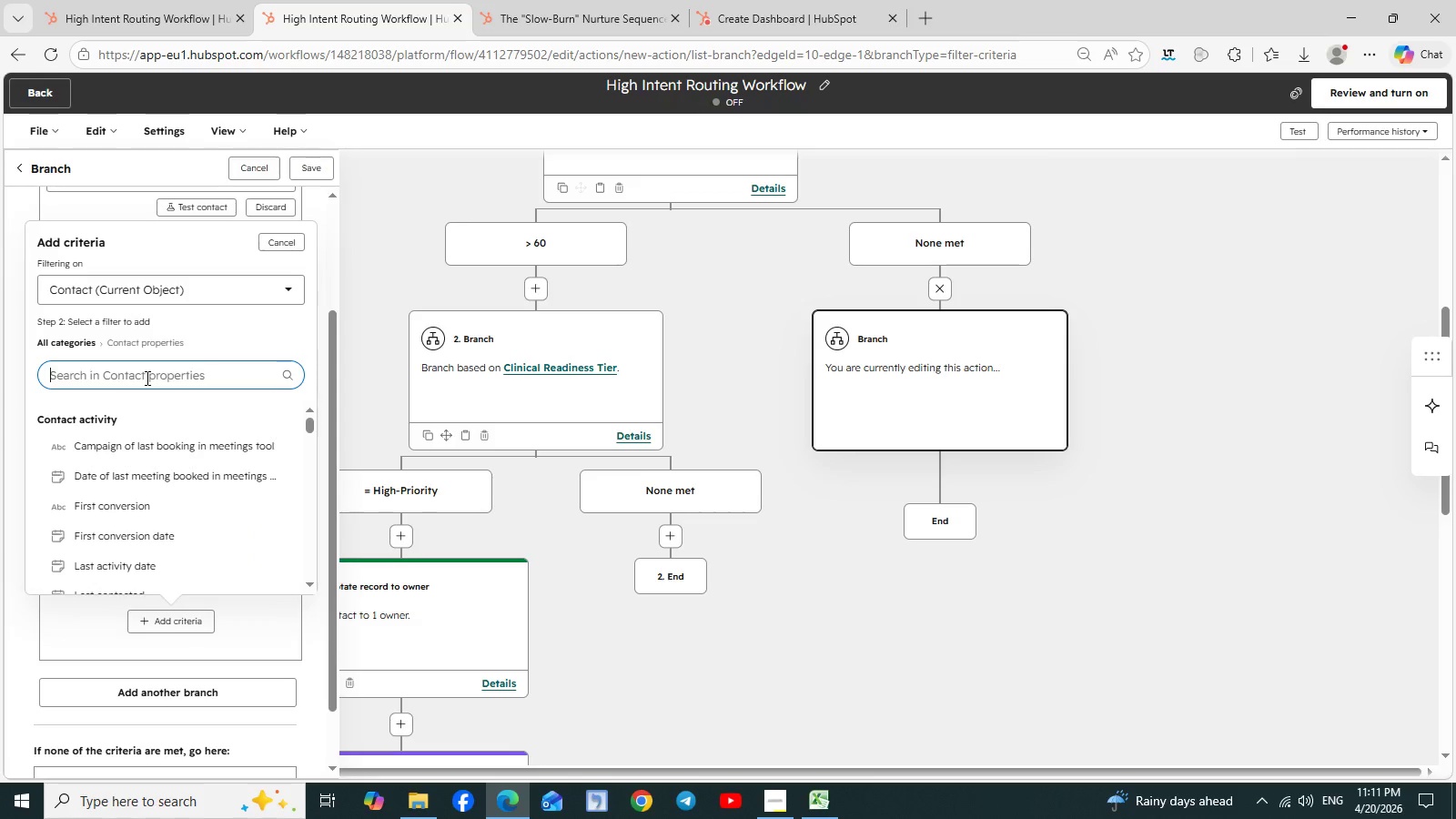 
type(behav)
 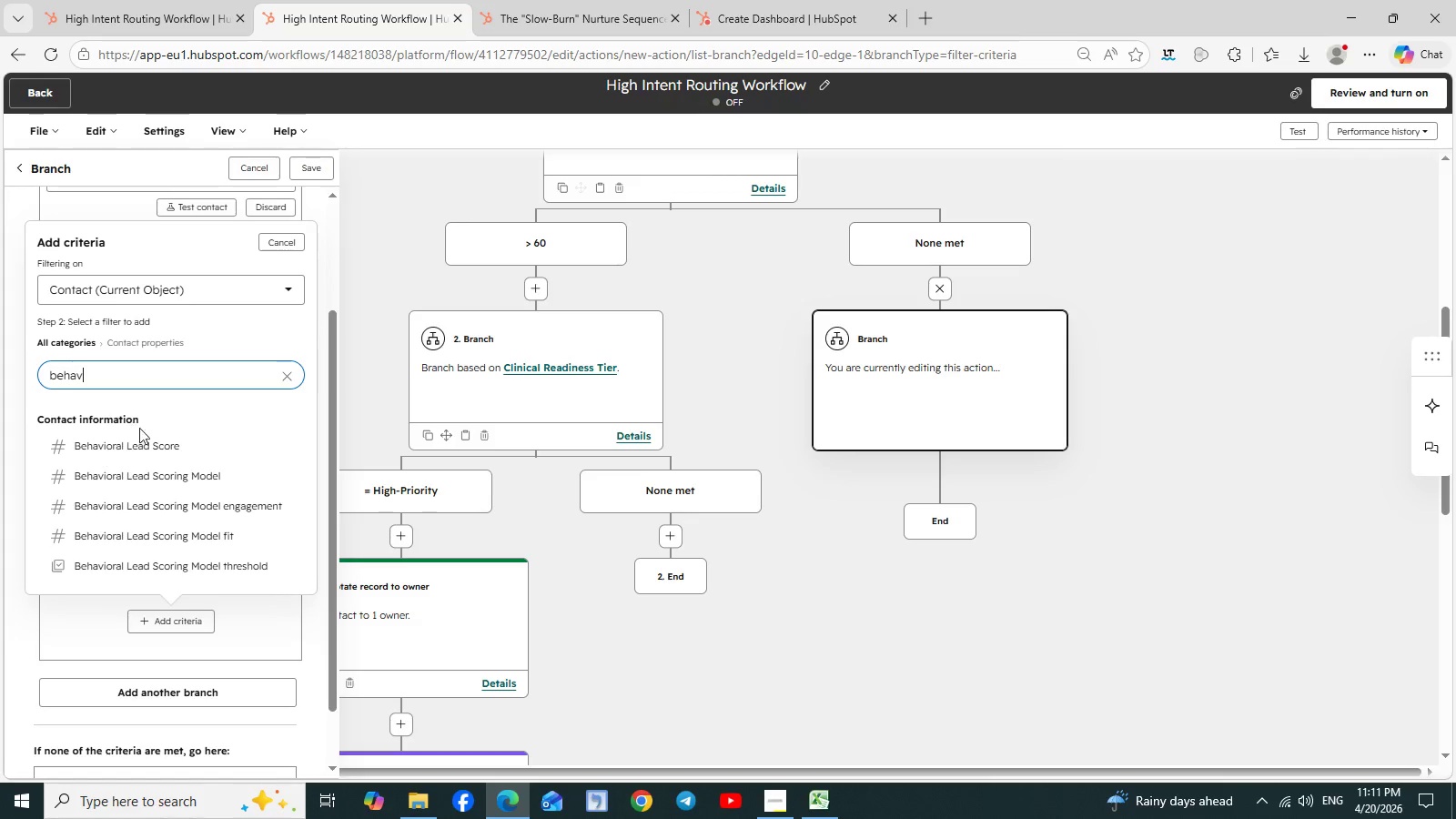 
left_click([142, 442])
 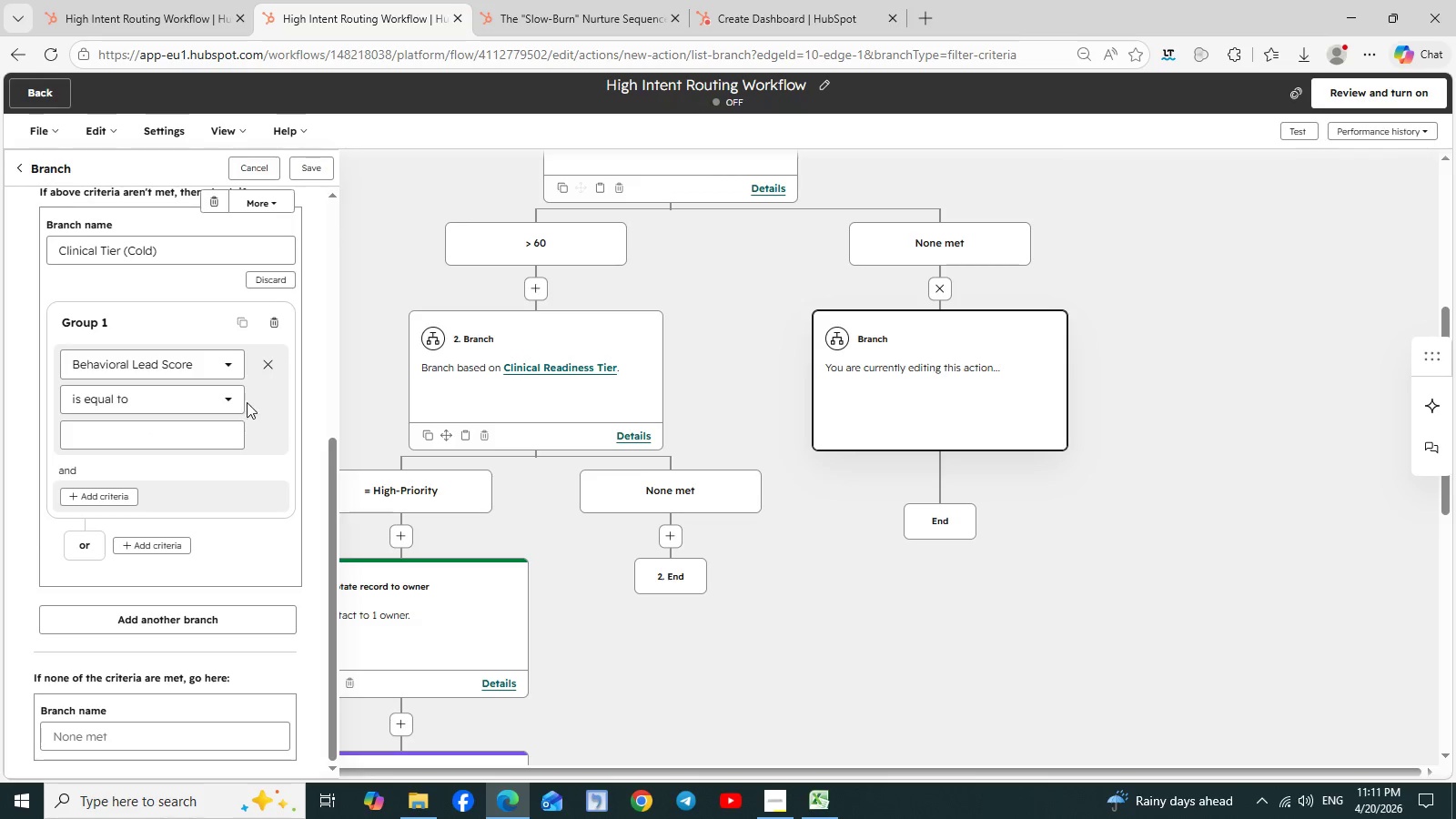 
left_click([233, 399])
 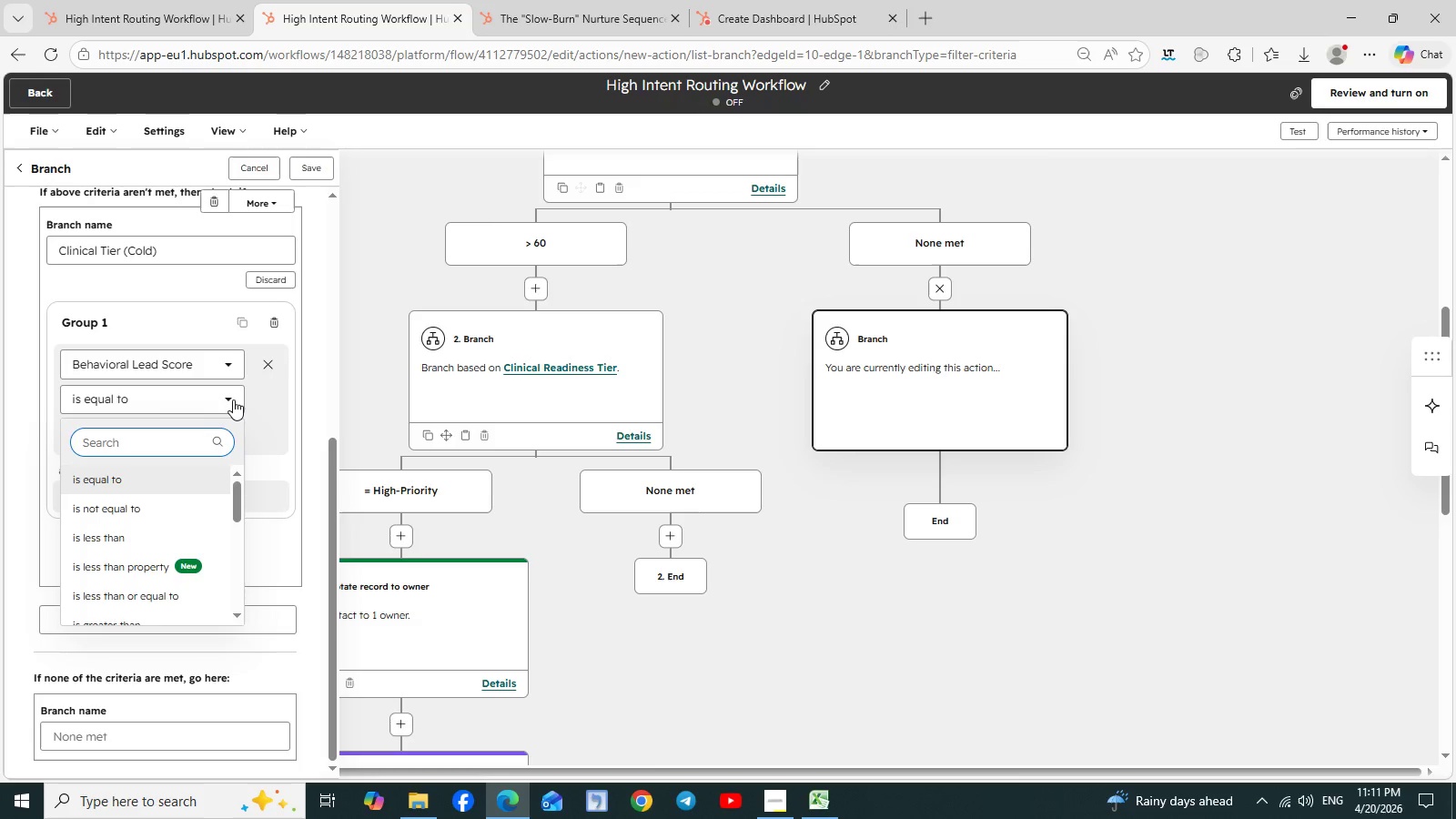 
wait(7.05)
 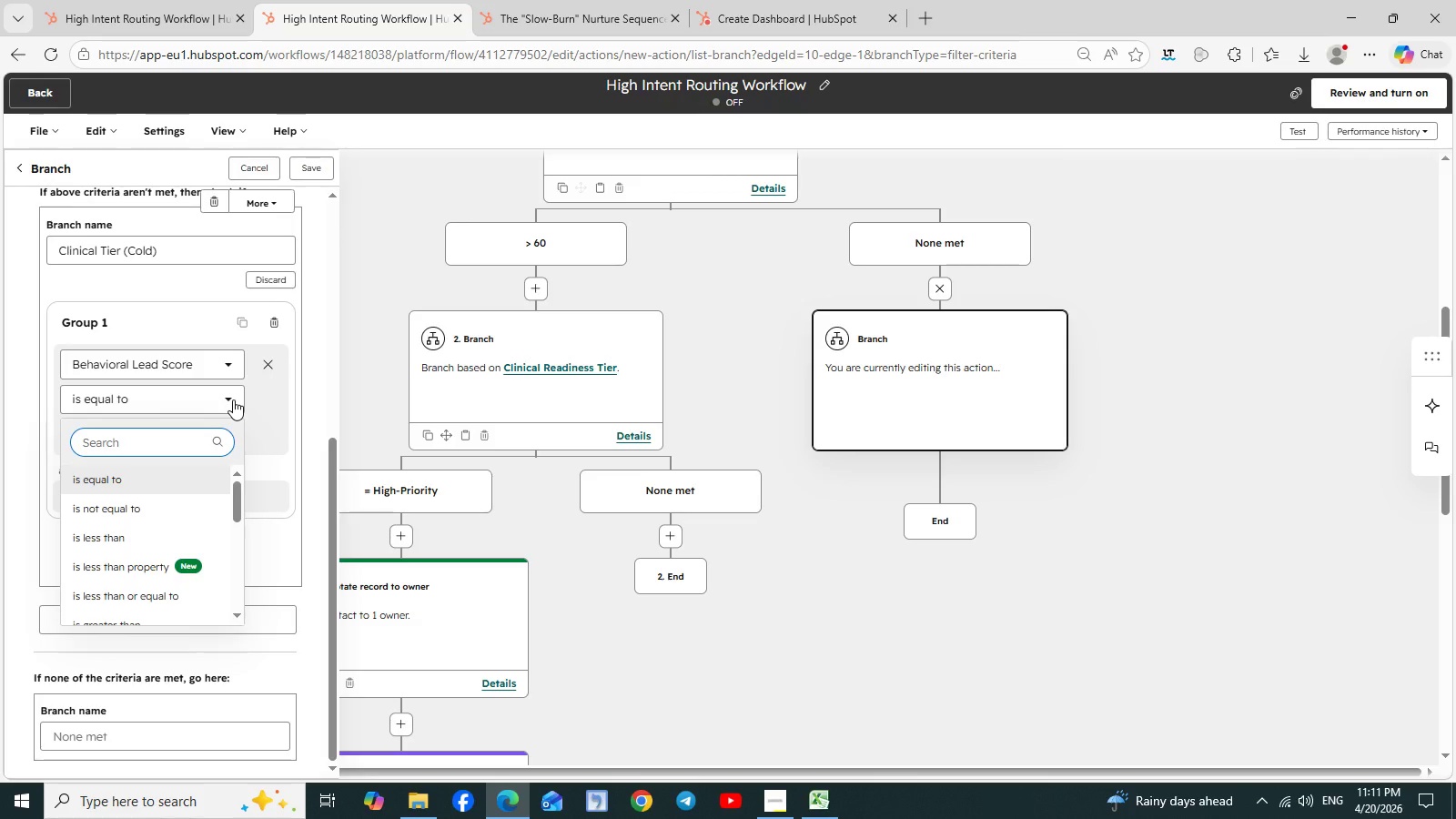 
left_click([124, 542])
 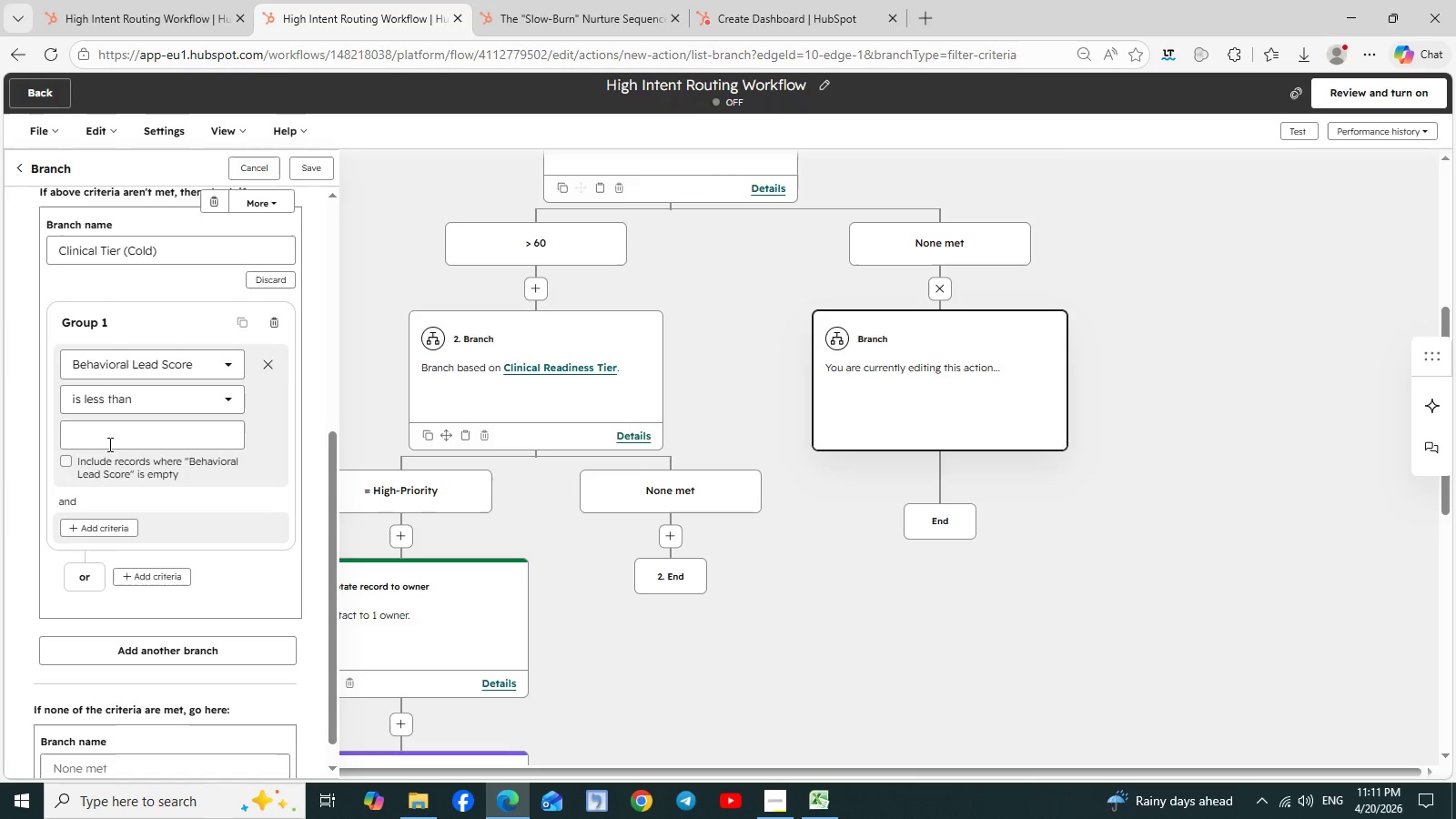 
left_click([109, 440])
 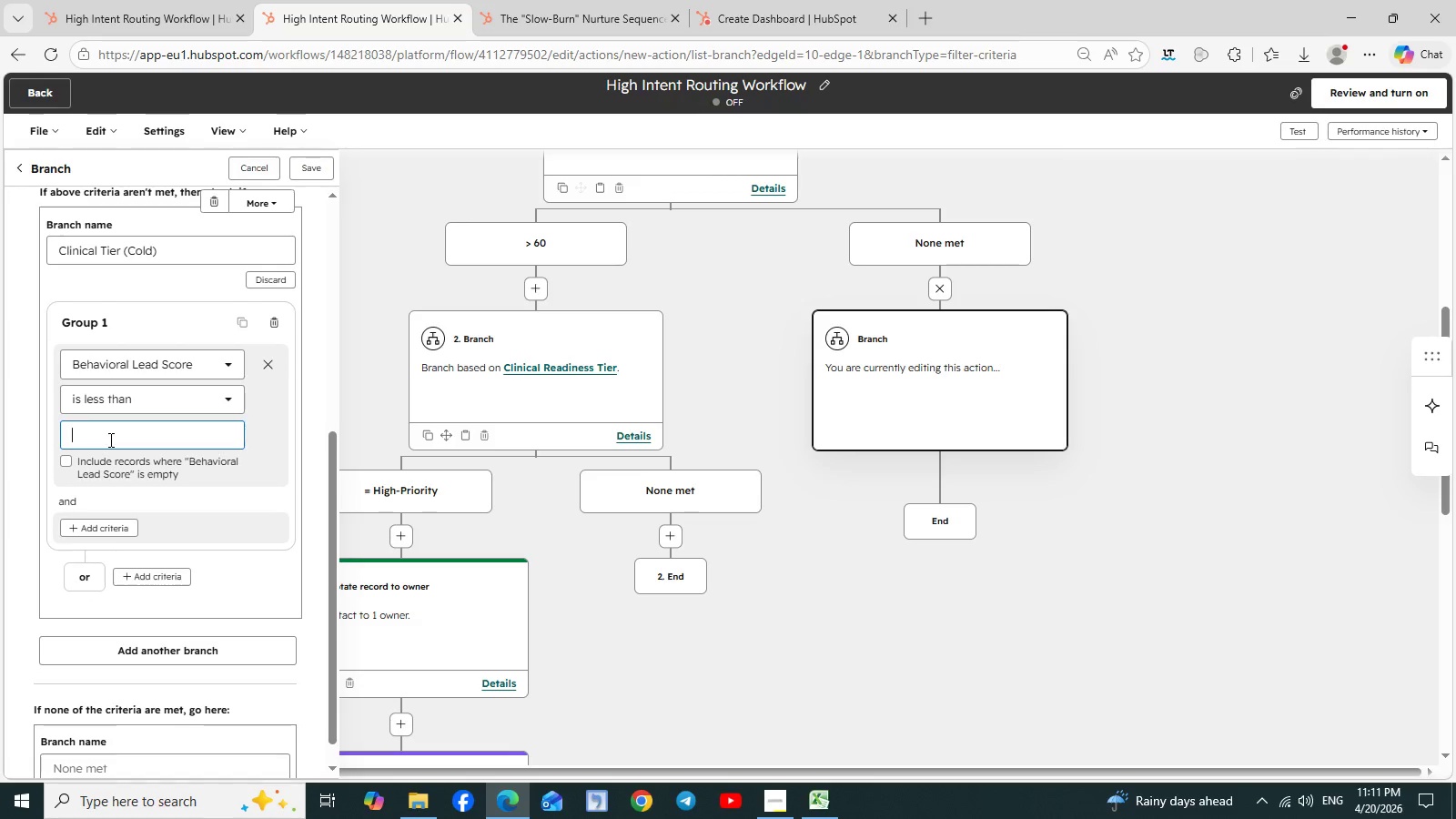 
type(30)
 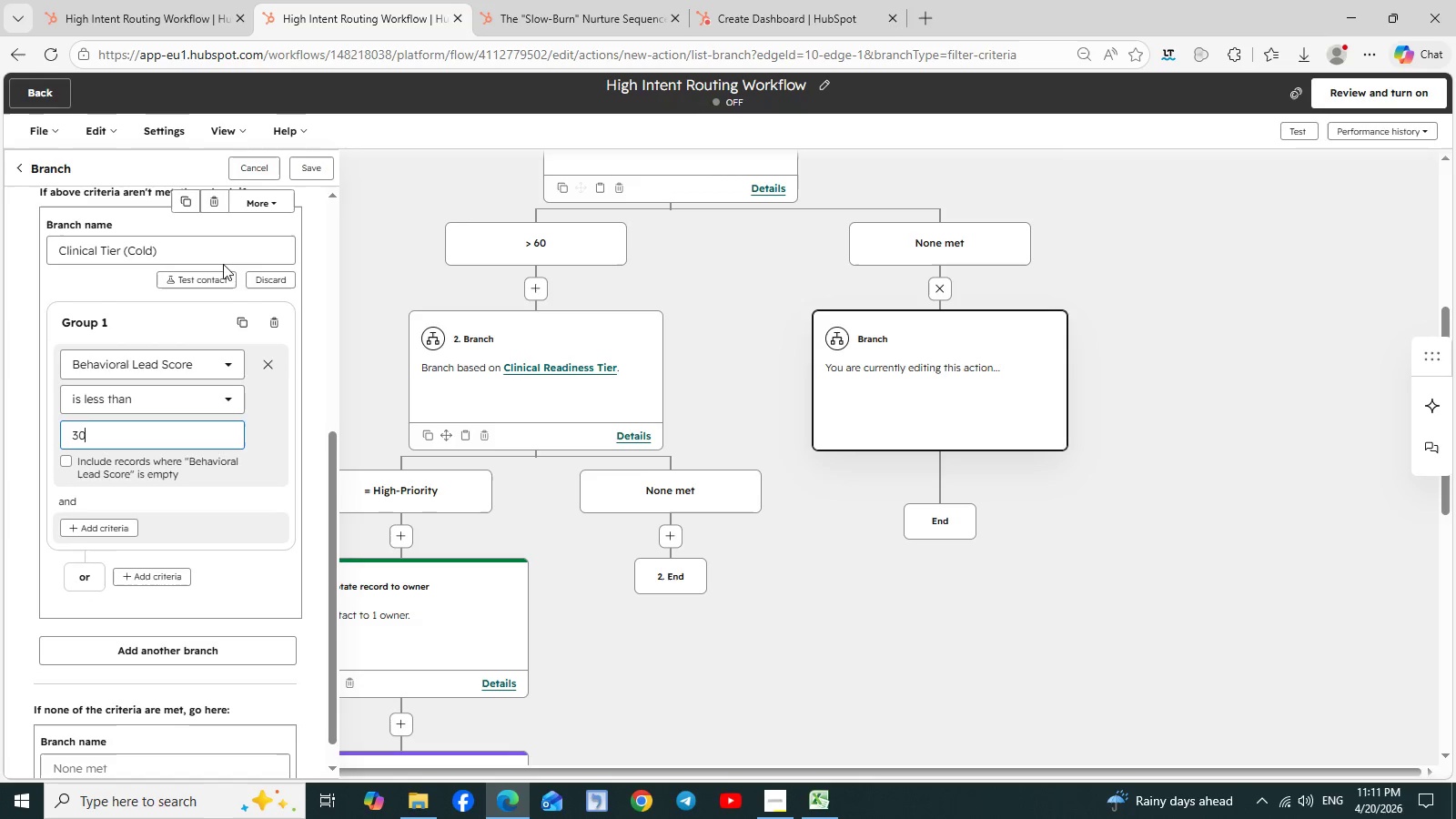 
left_click([314, 167])
 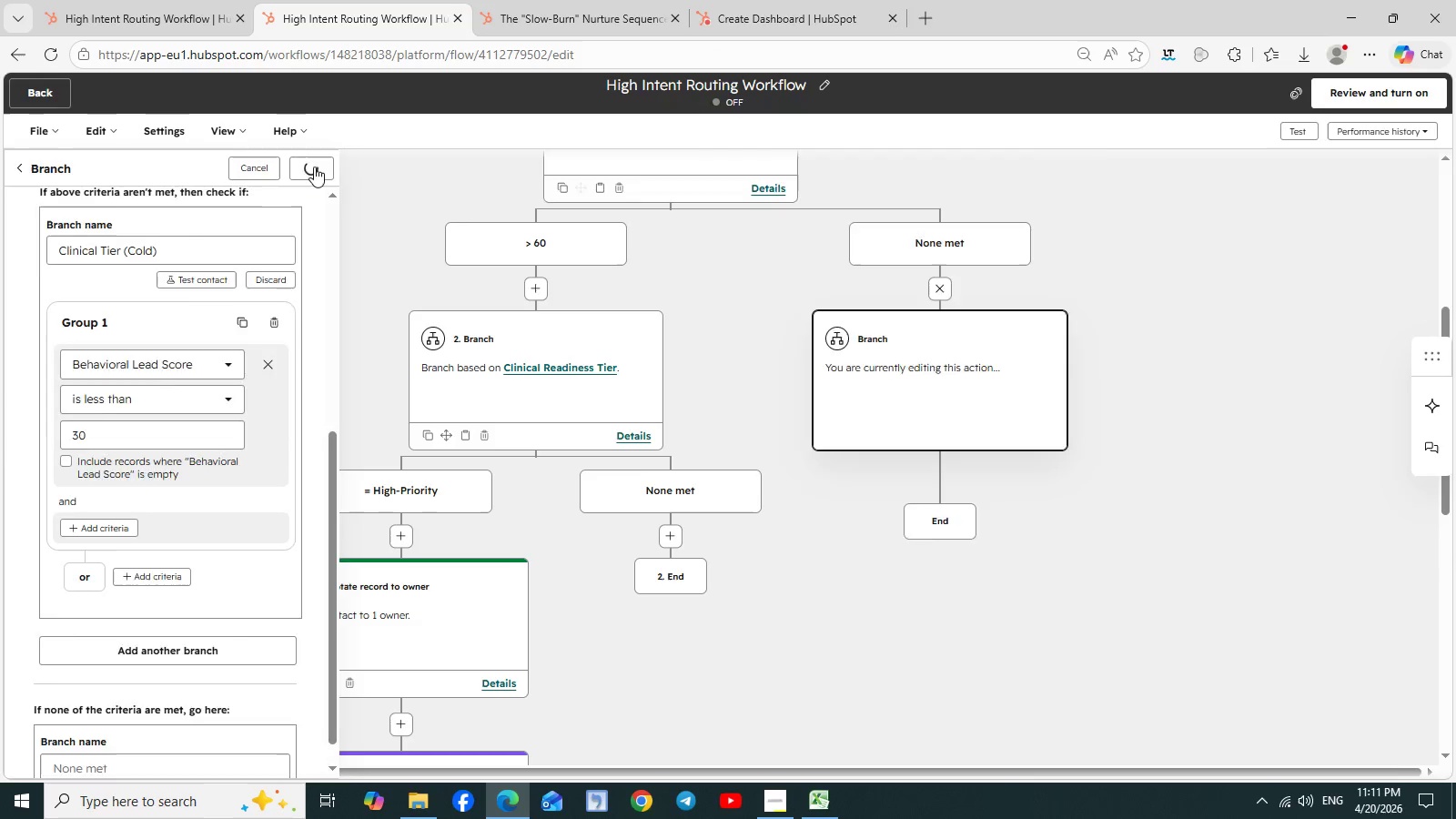 
wait(7.59)
 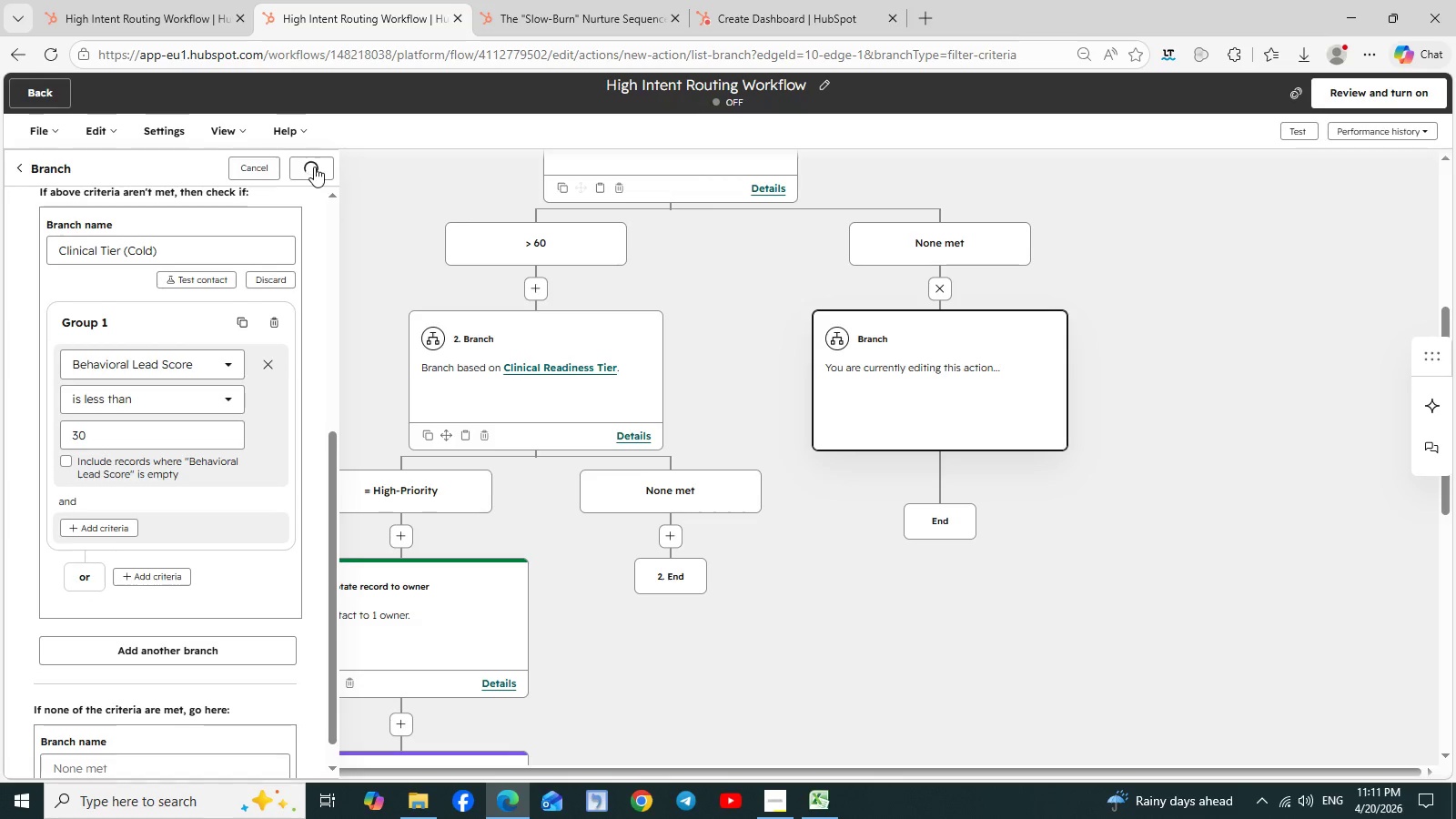 
scroll: coordinate [924, 400], scroll_direction: down, amount: 1.0
 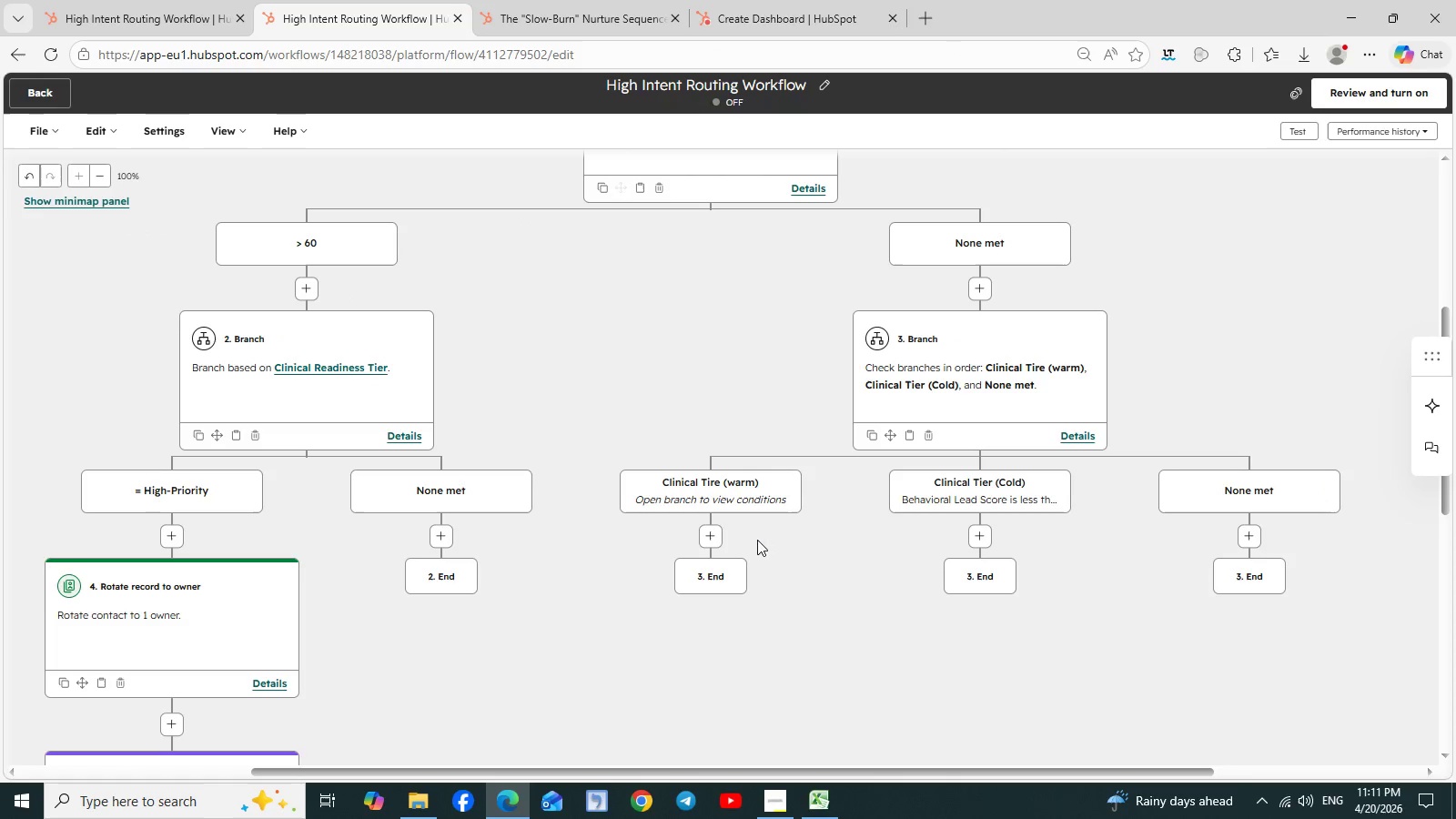 
left_click([713, 535])
 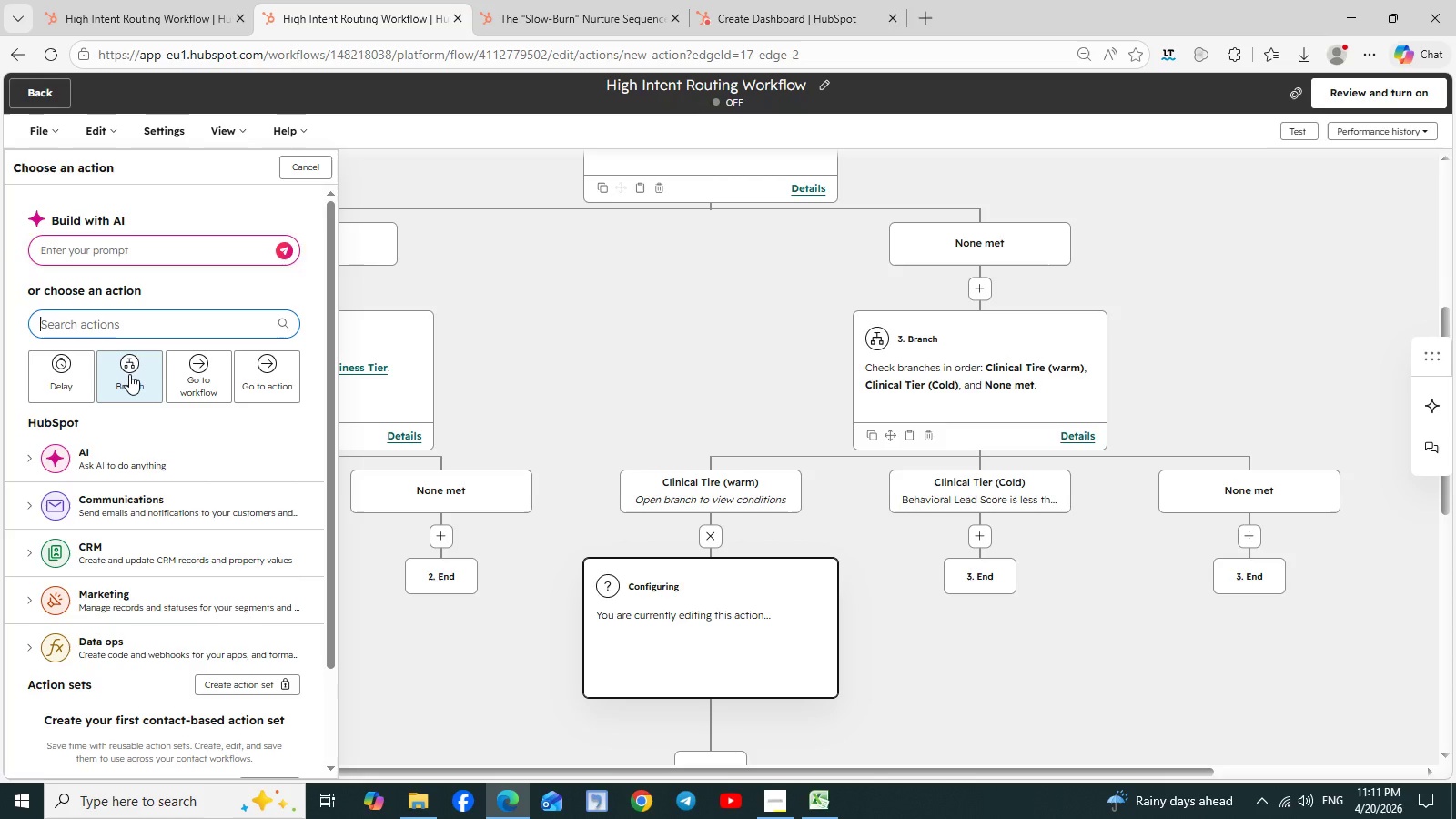 
wait(8.86)
 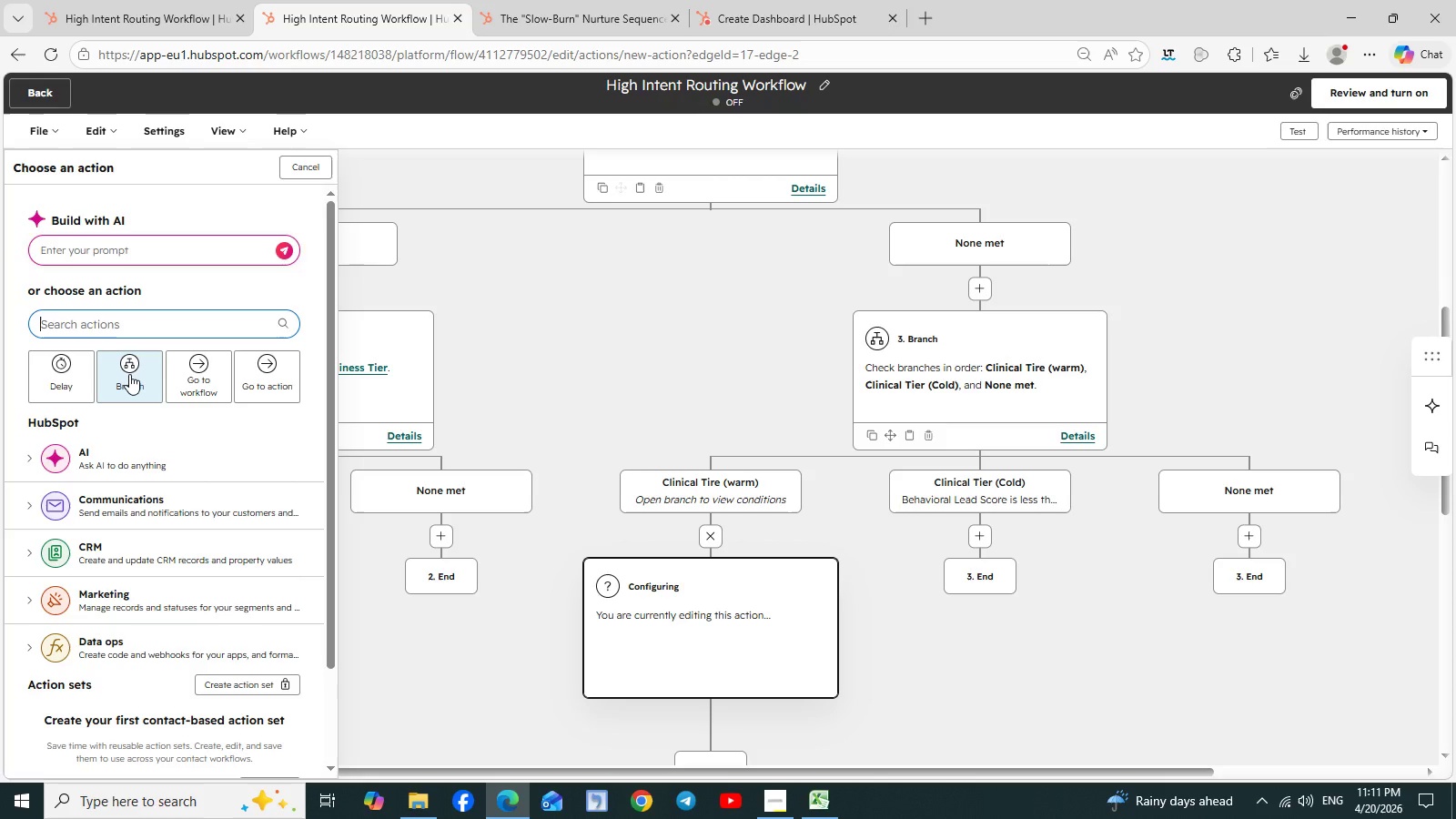 
left_click([265, 379])
 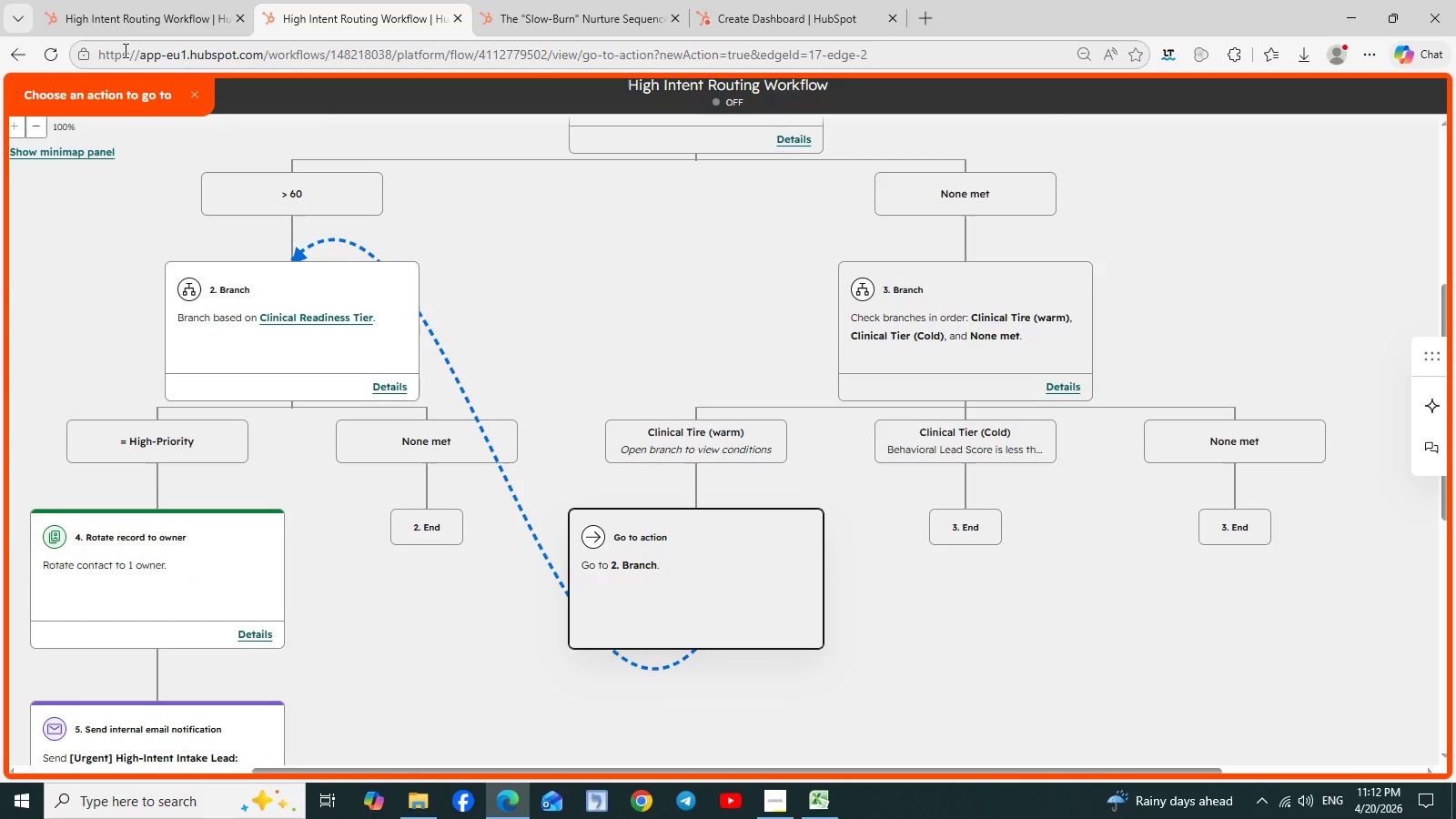 
wait(10.2)
 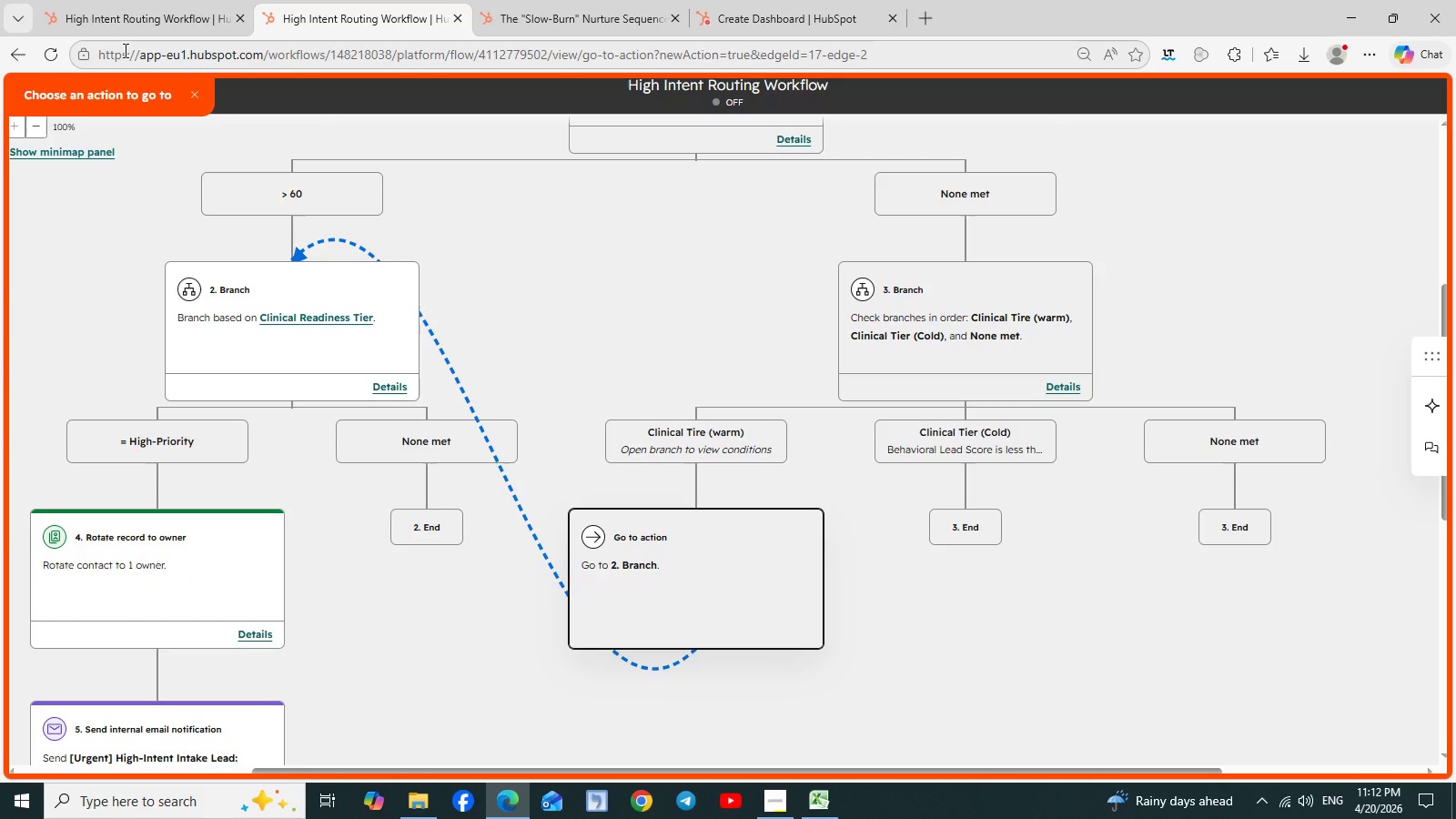 
left_click([196, 91])
 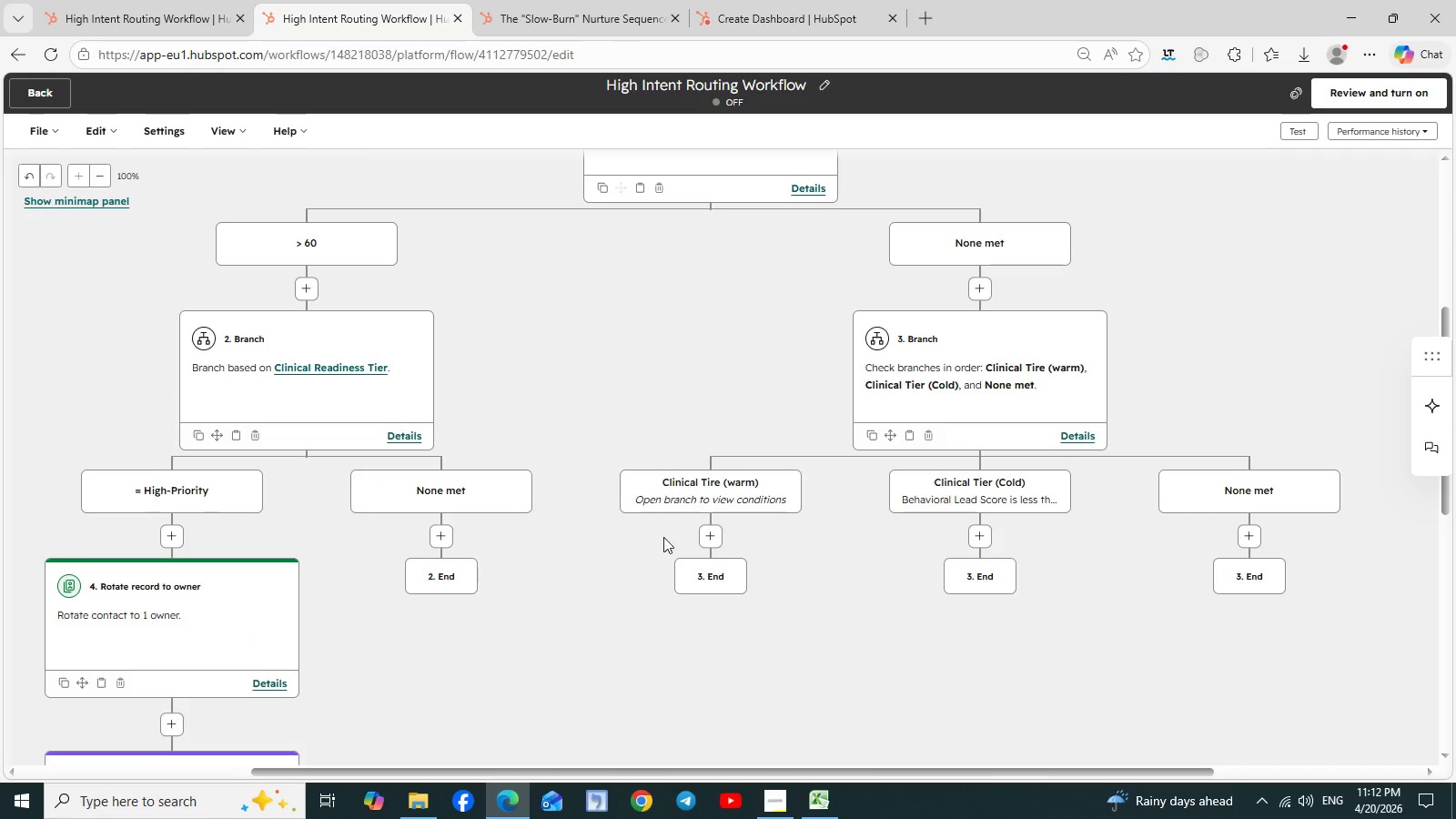 
left_click([709, 541])
 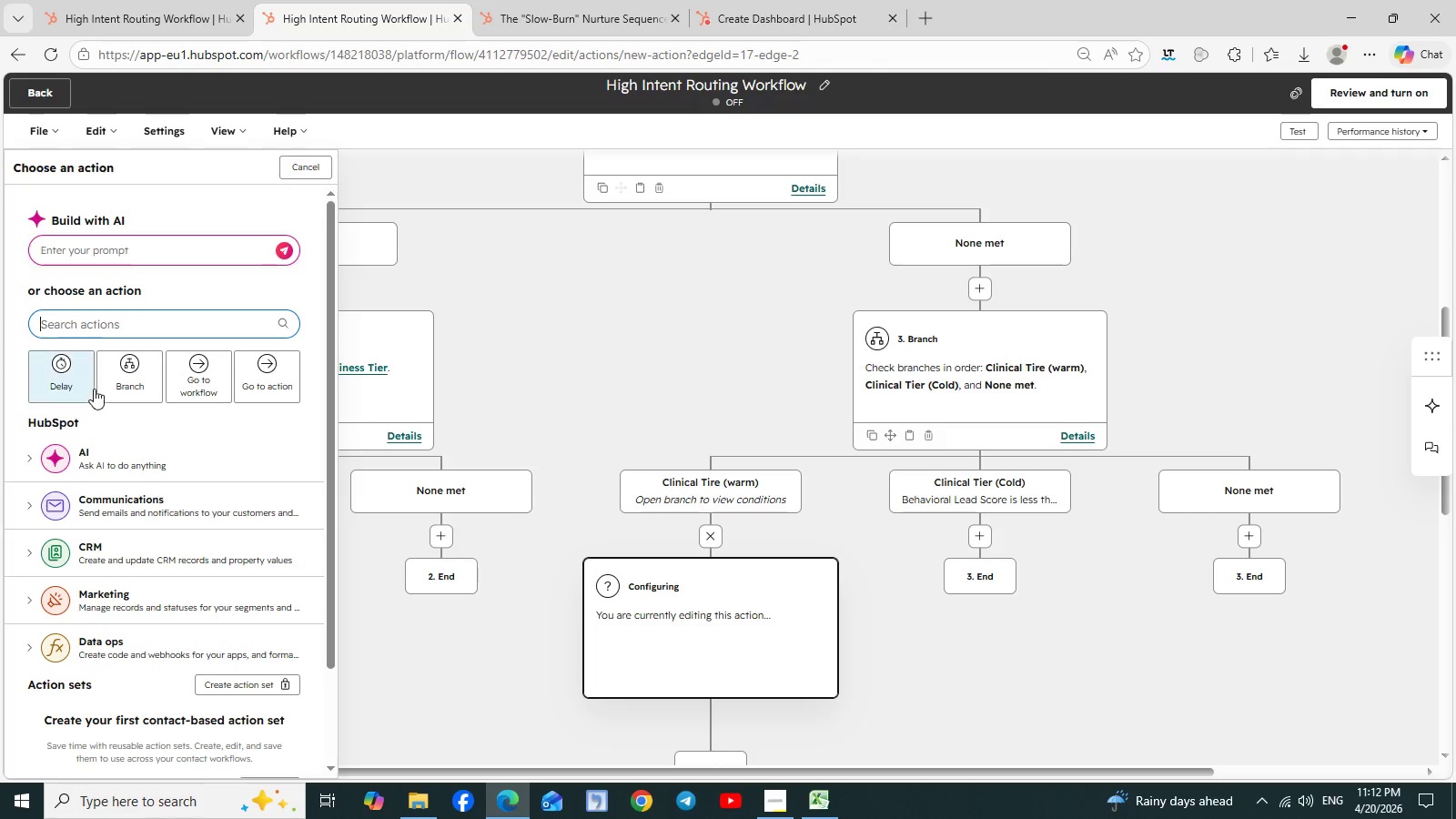 
left_click([127, 359])
 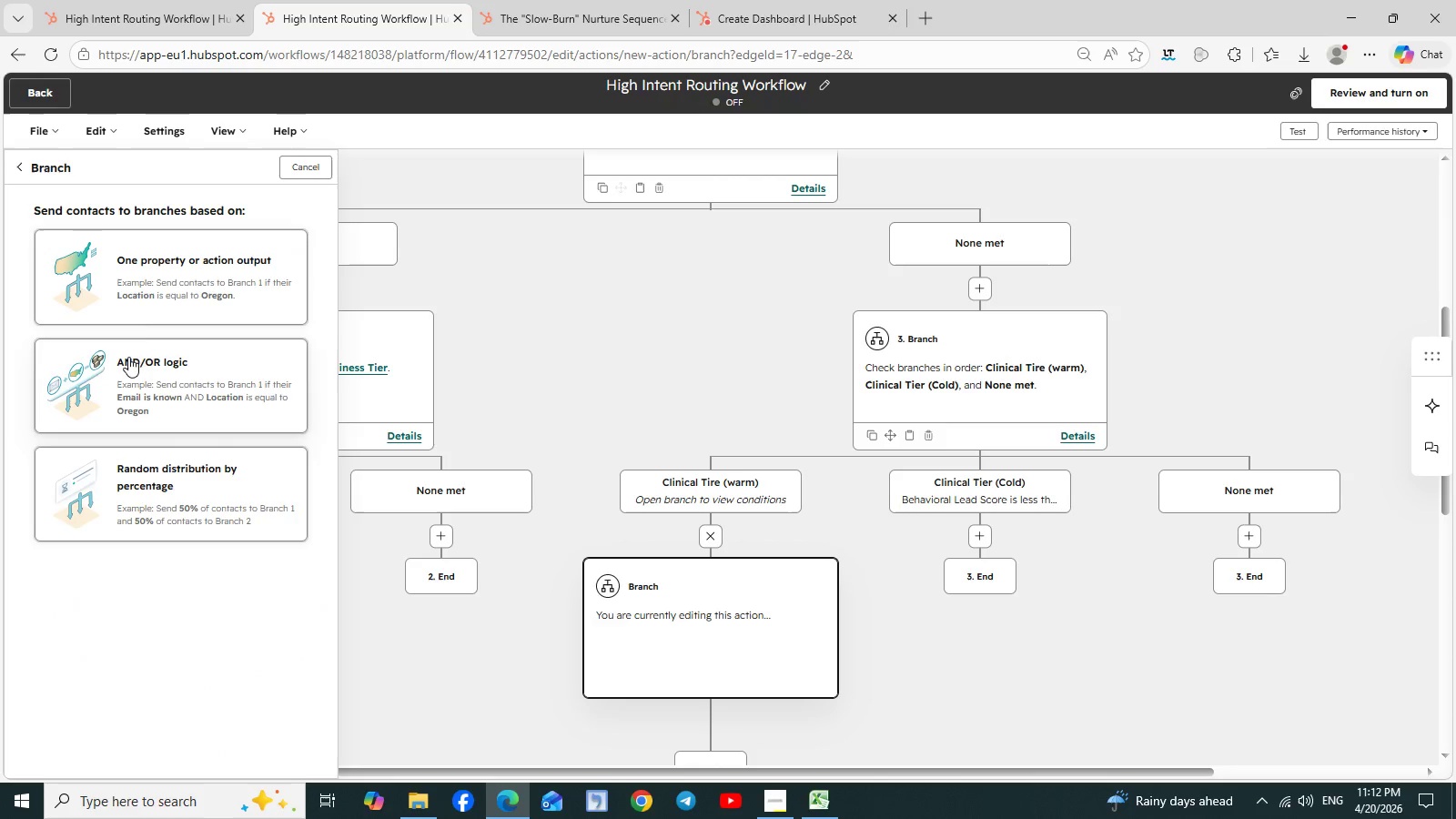 
left_click([188, 301])
 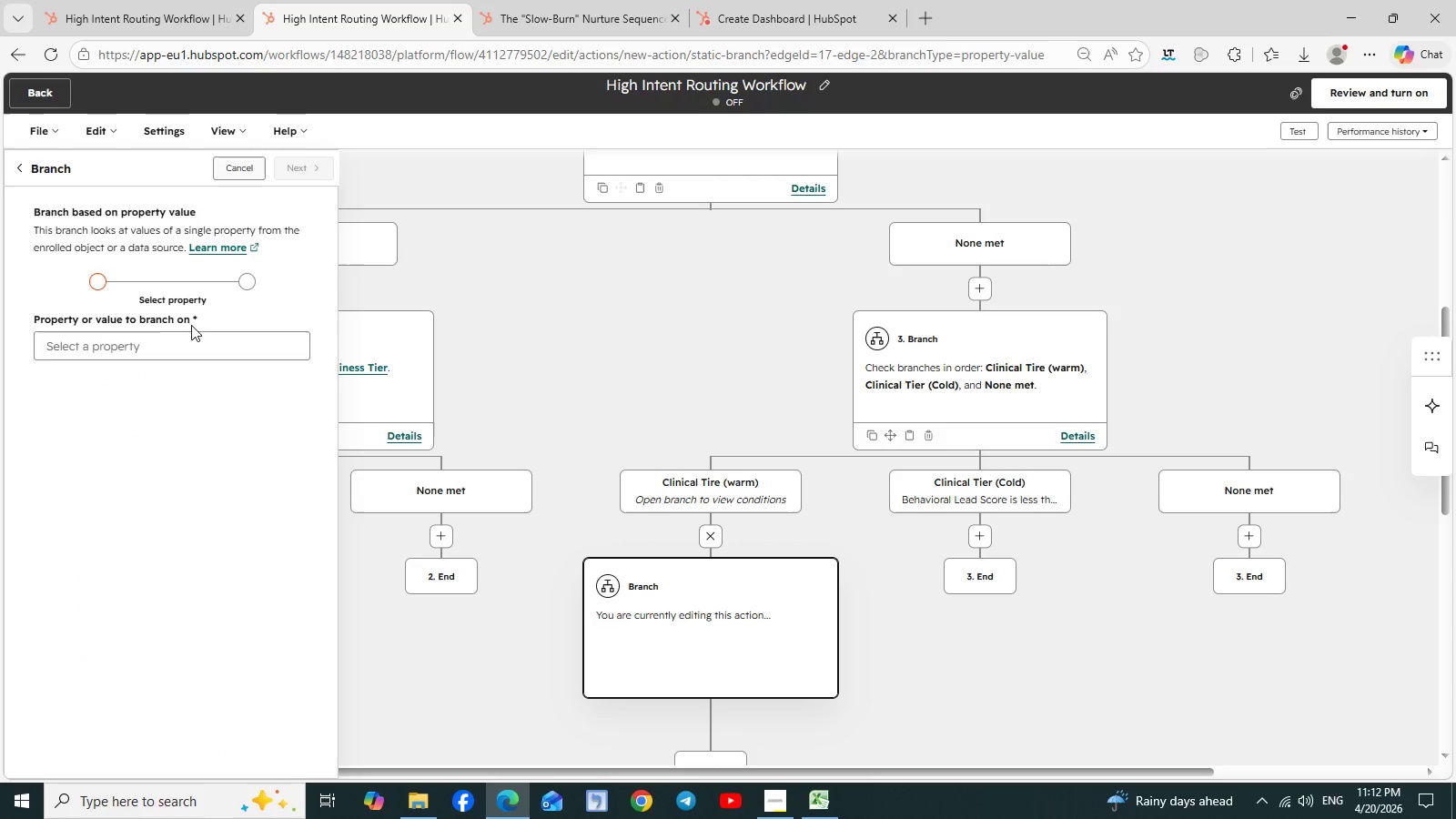 
left_click([105, 343])
 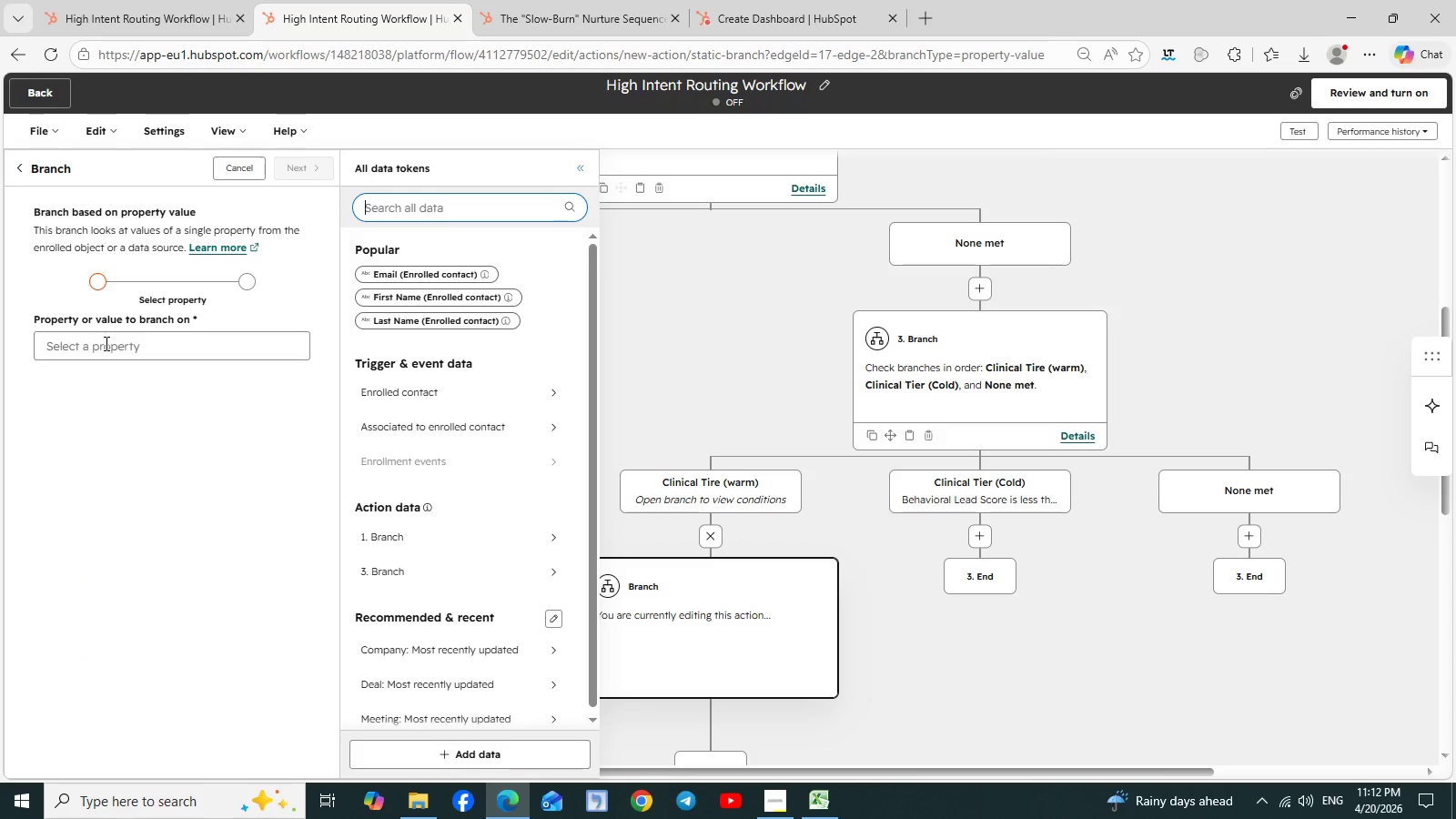 
type(clin)
 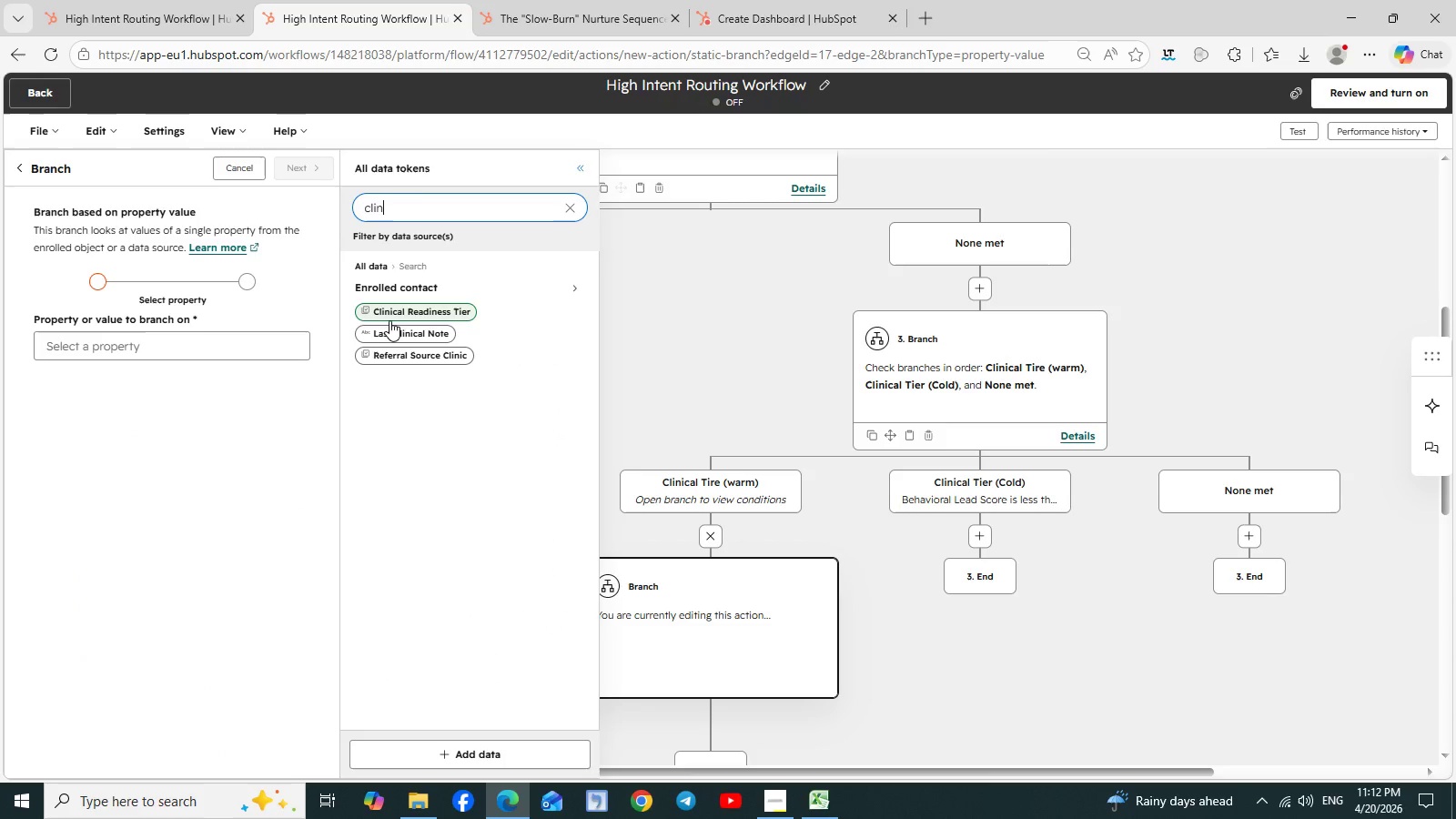 
left_click([418, 309])
 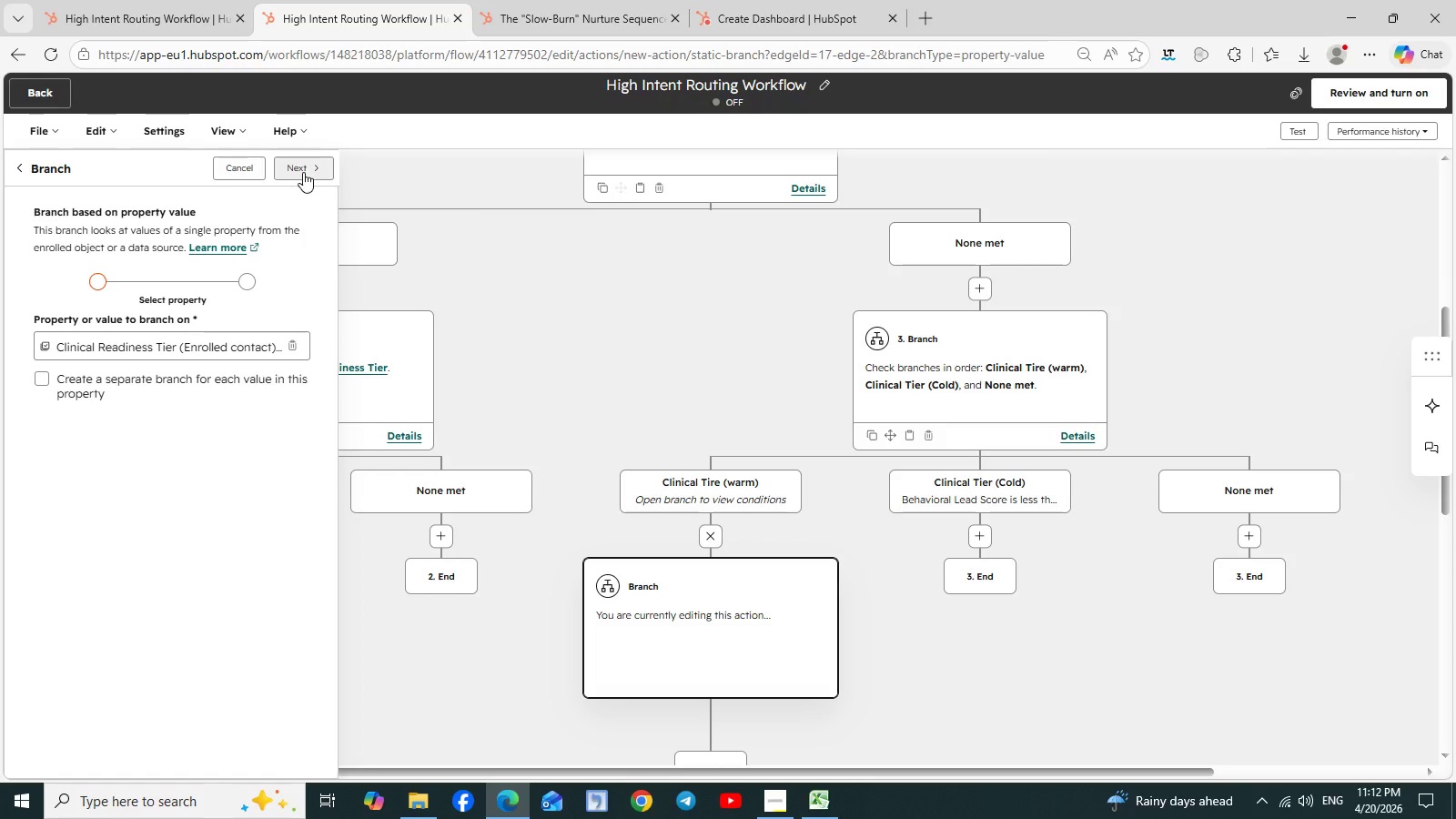 
wait(9.77)
 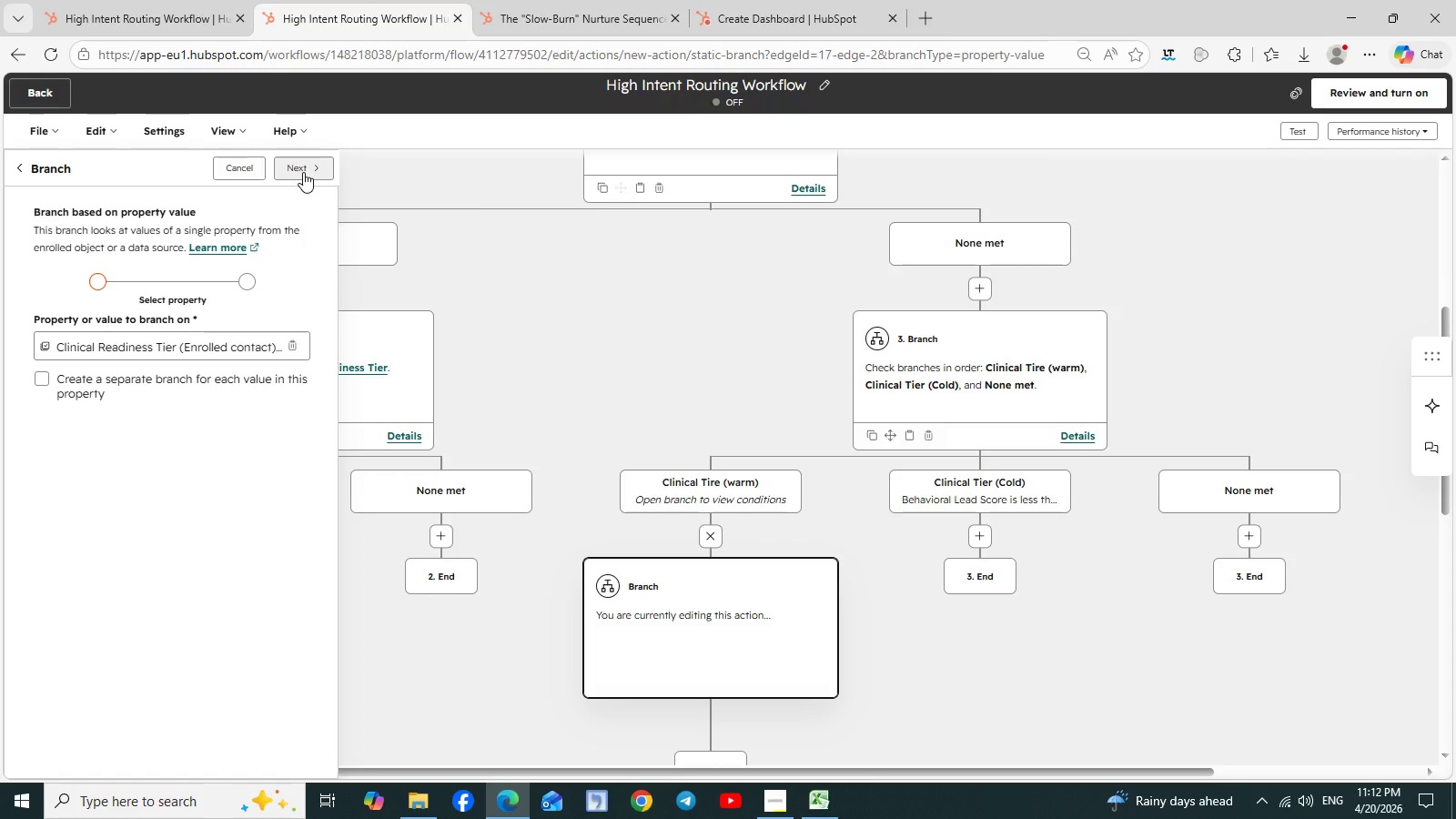 
left_click([292, 168])
 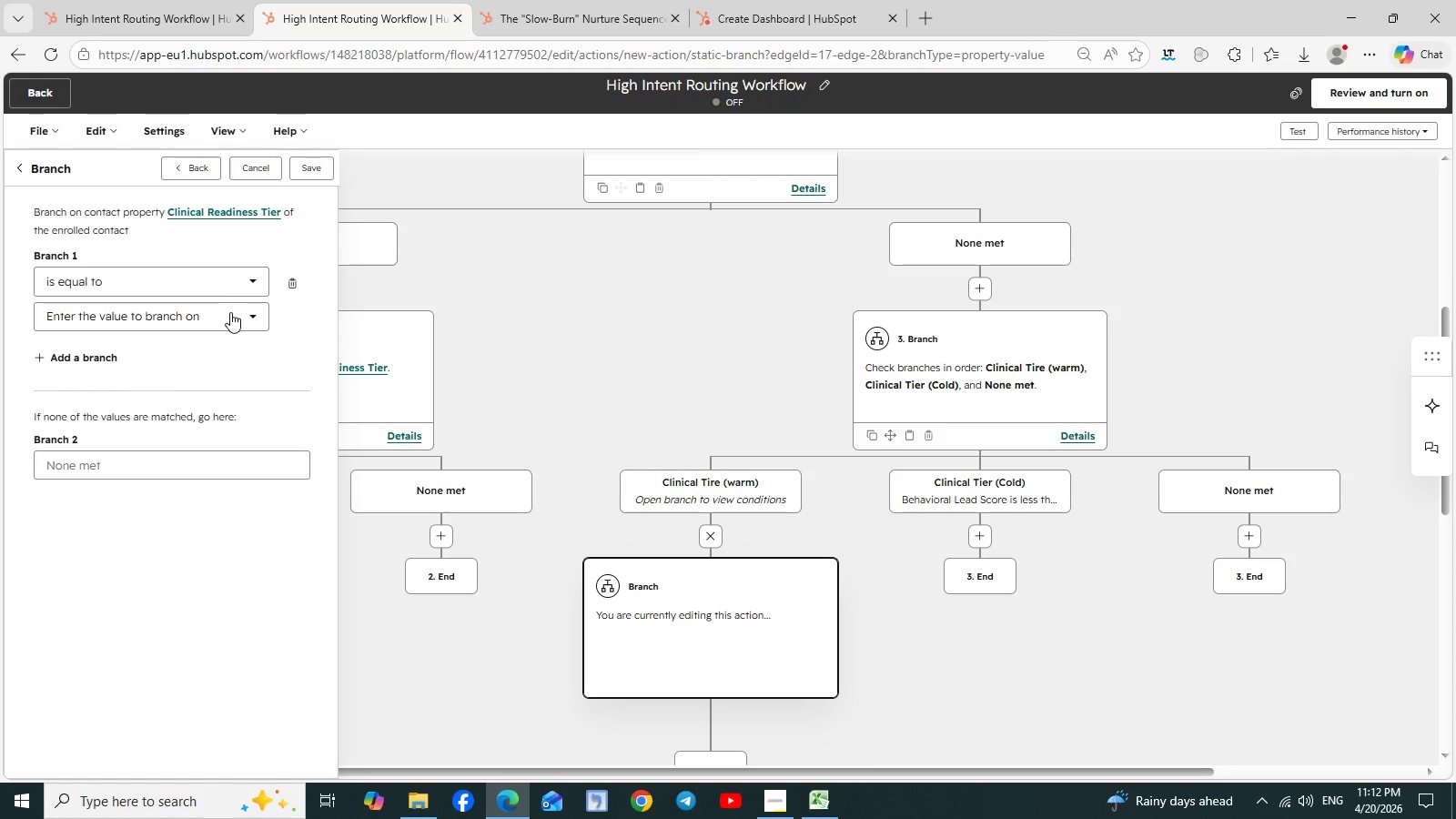 
left_click([248, 318])
 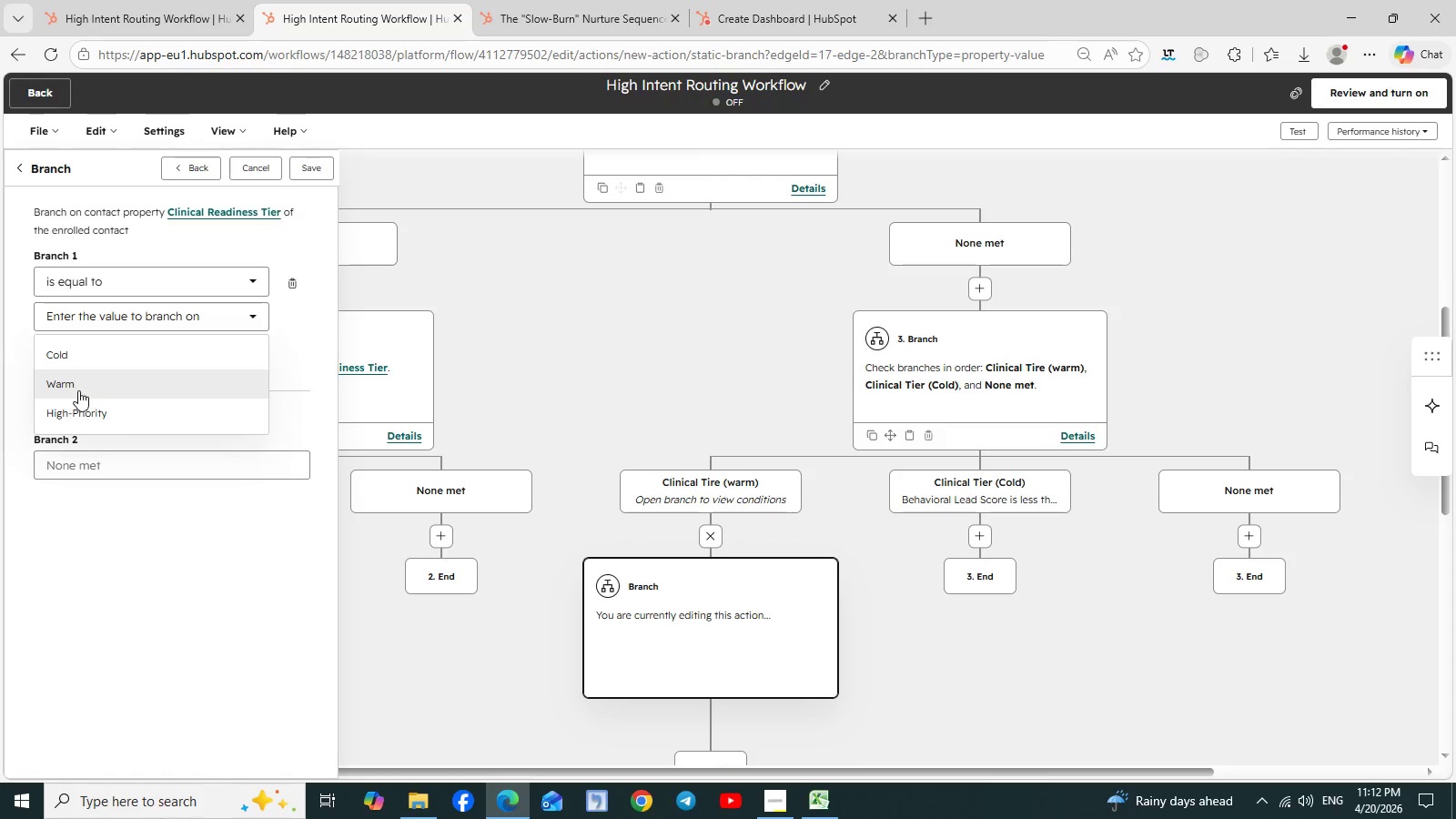 
left_click([76, 387])
 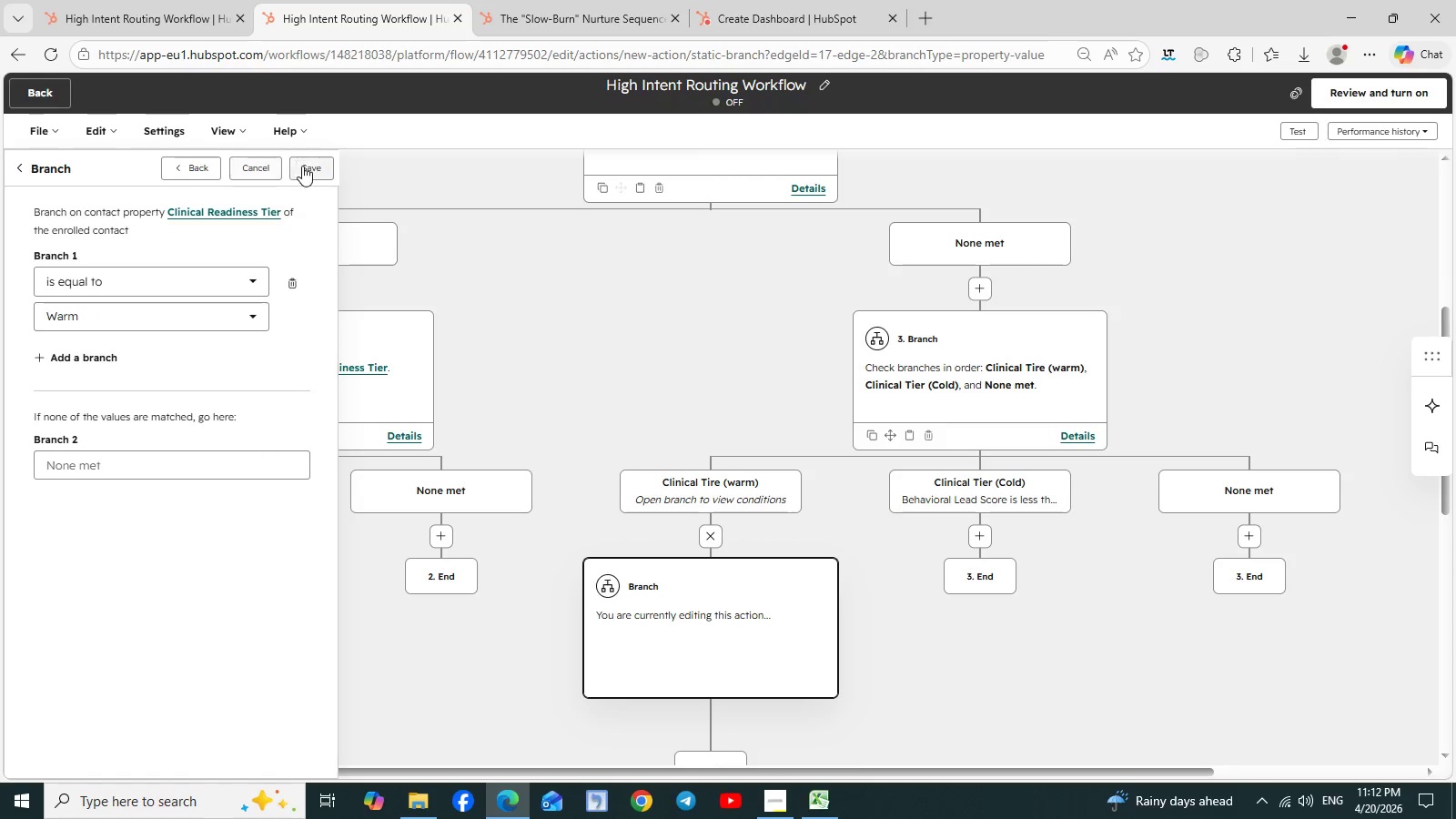 
left_click([307, 167])
 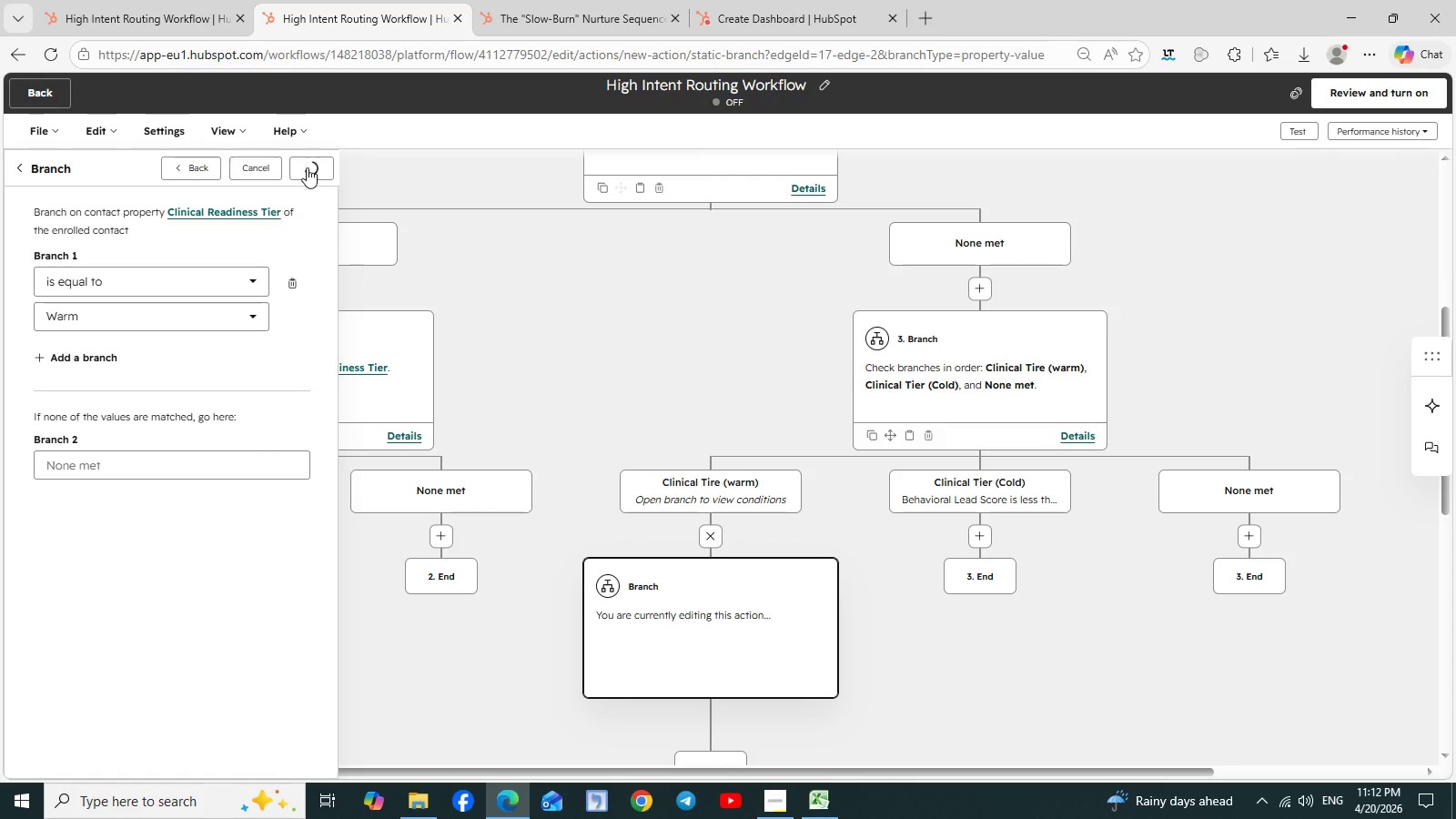 
mouse_move([995, 602])
 